 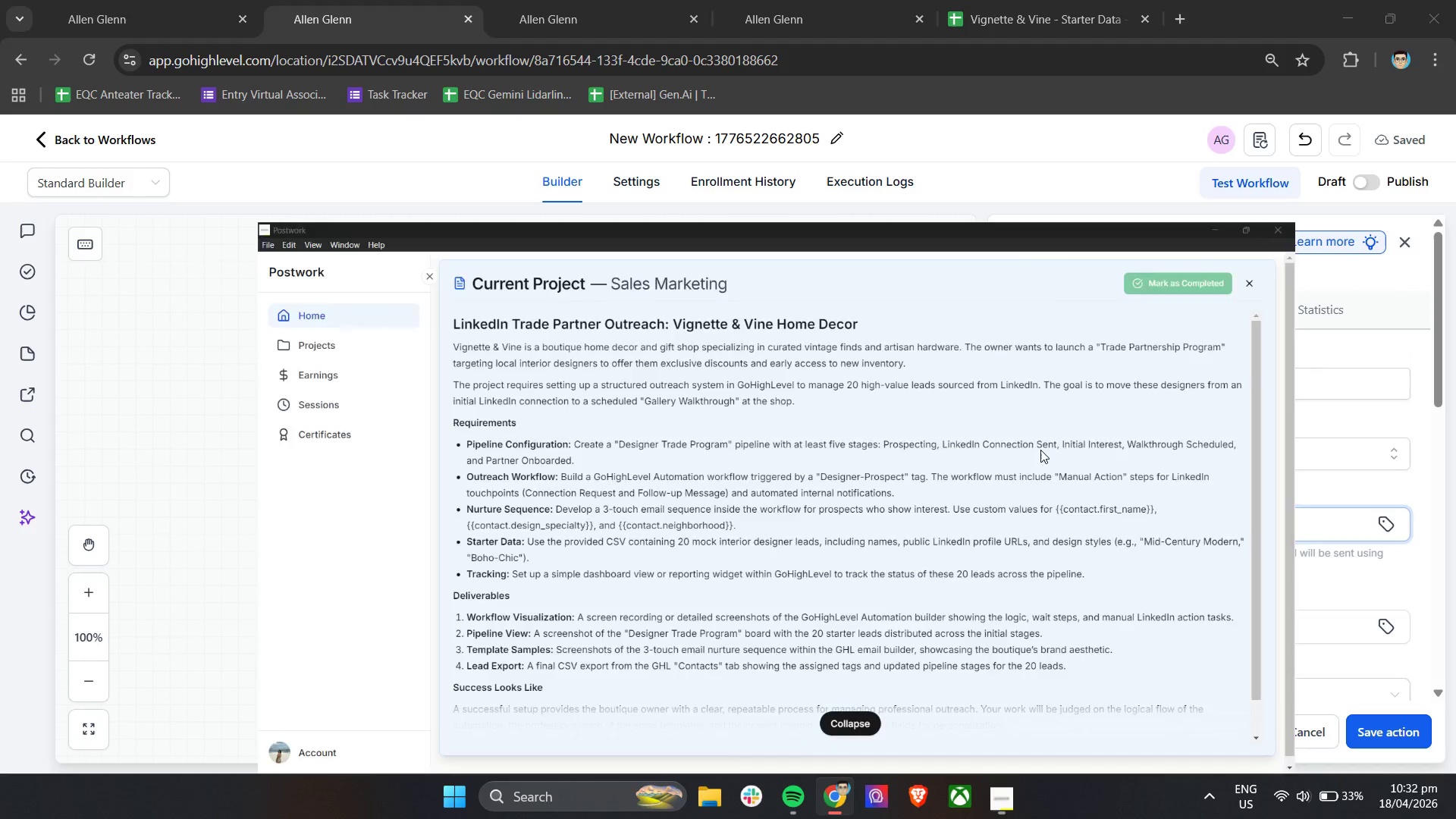 
key(Control+V)
 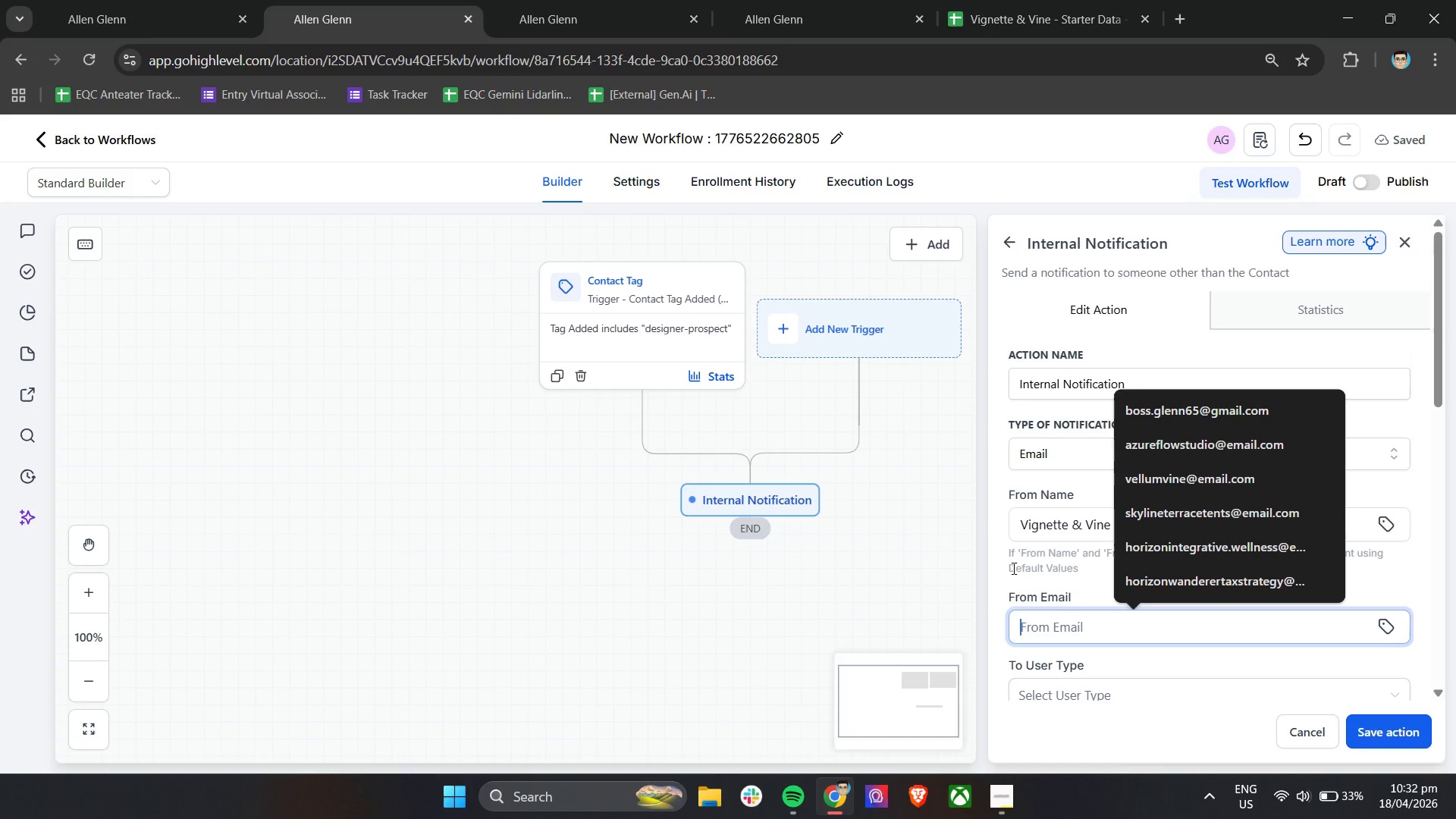 
left_click([1012, 800])
 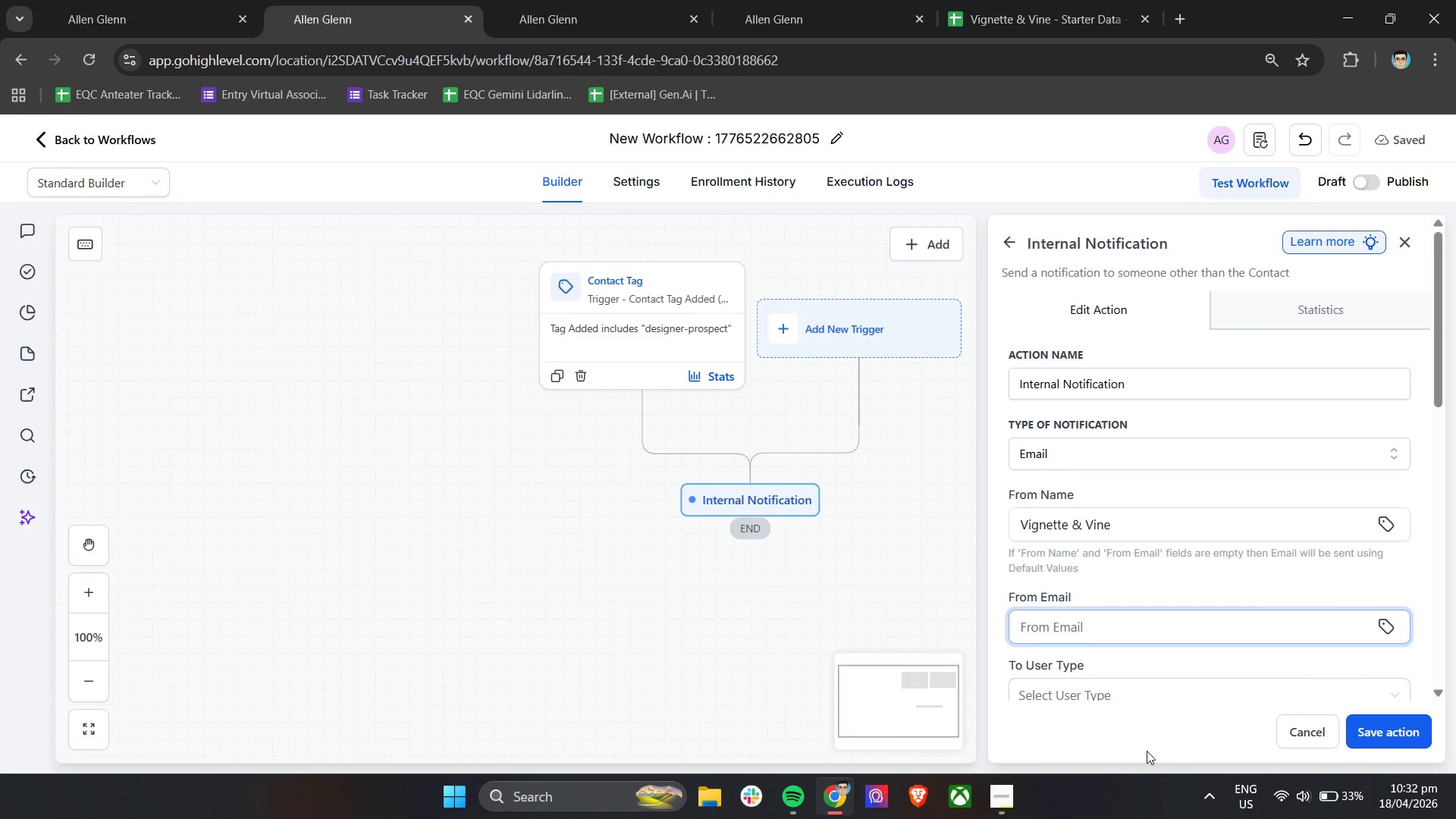 
type(vignettevine@email.com)
 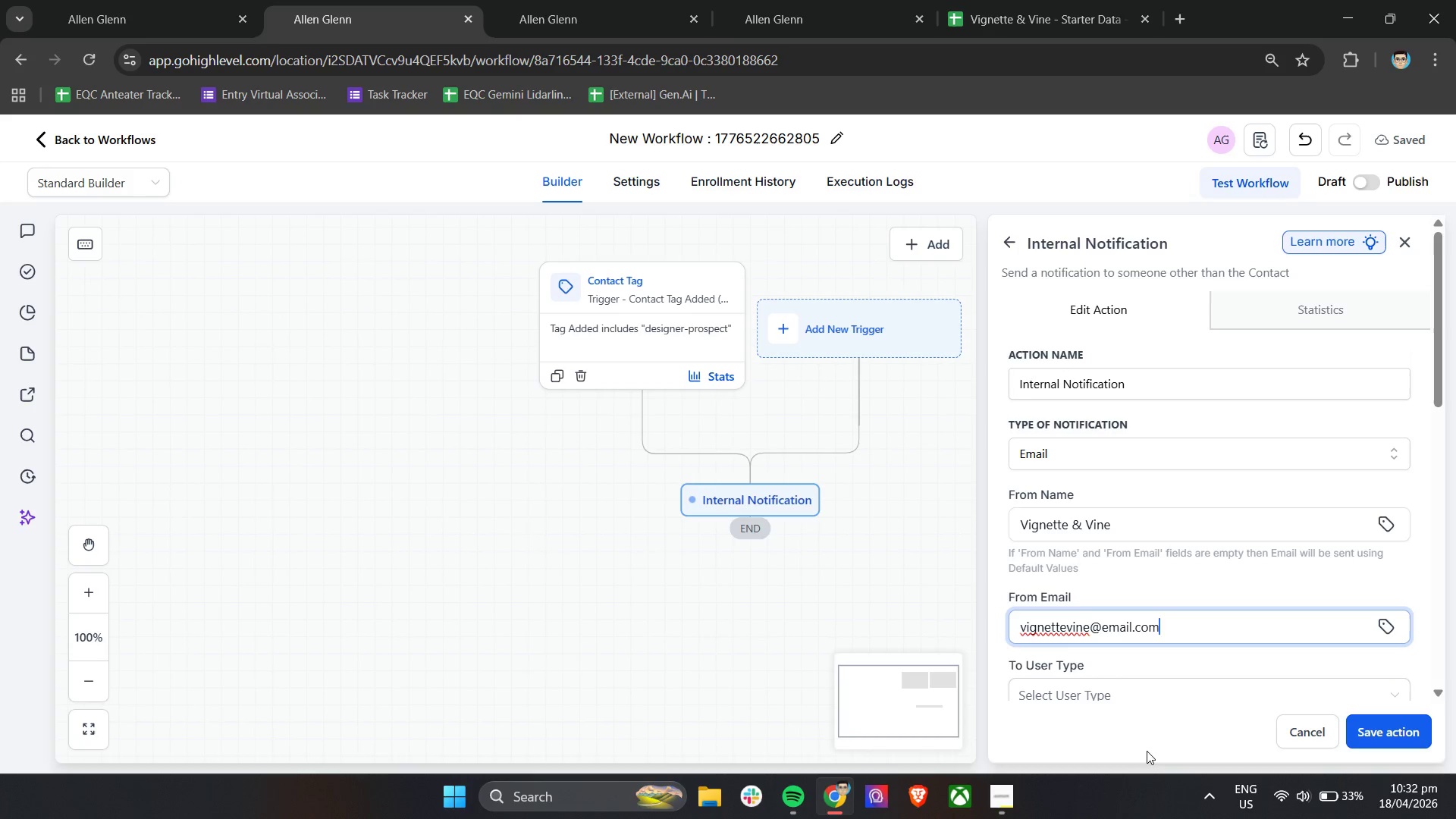 
left_click([1115, 508])
 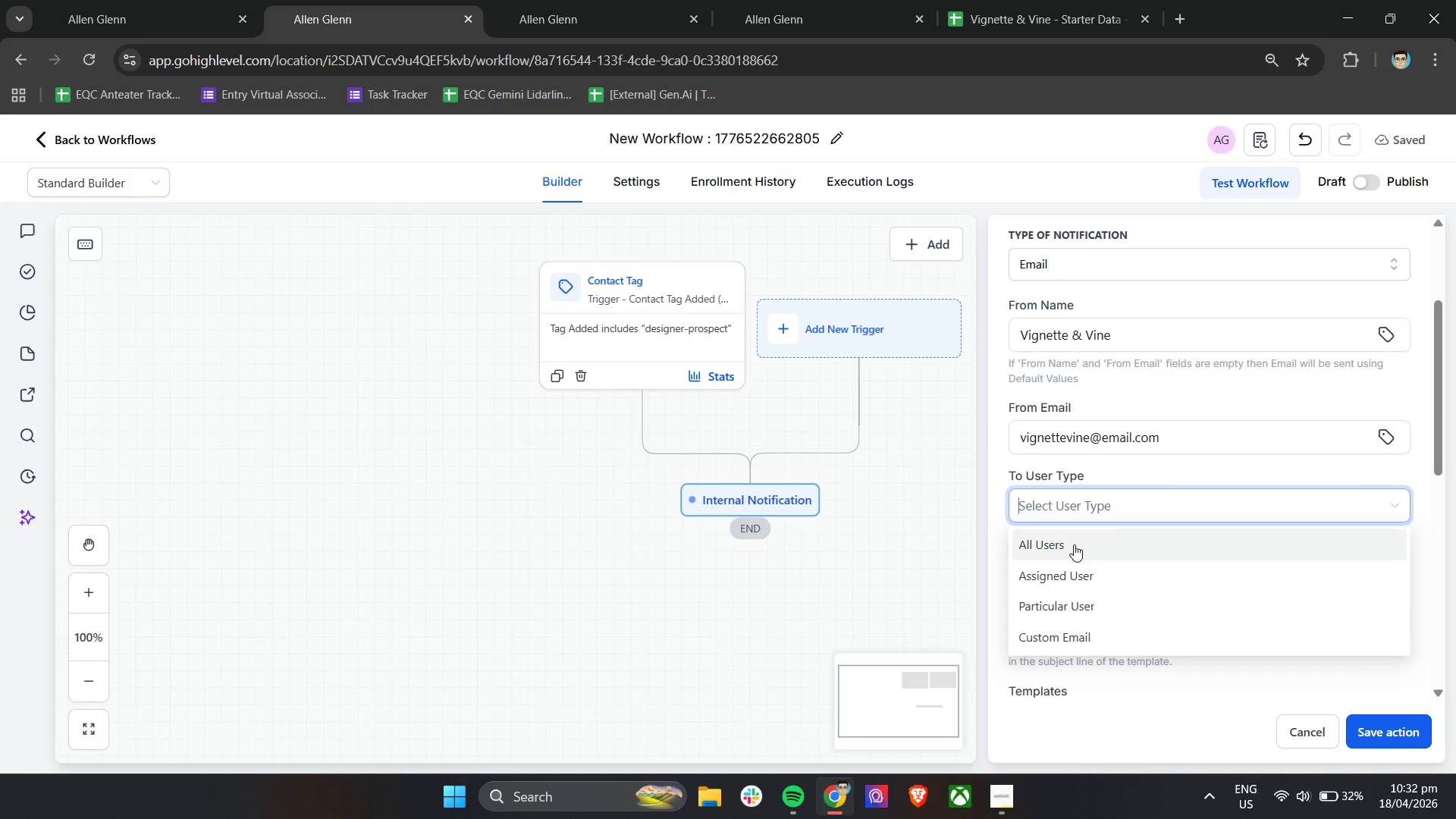 
scroll: coordinate [1182, 572], scroll_direction: down, amount: 2.0
 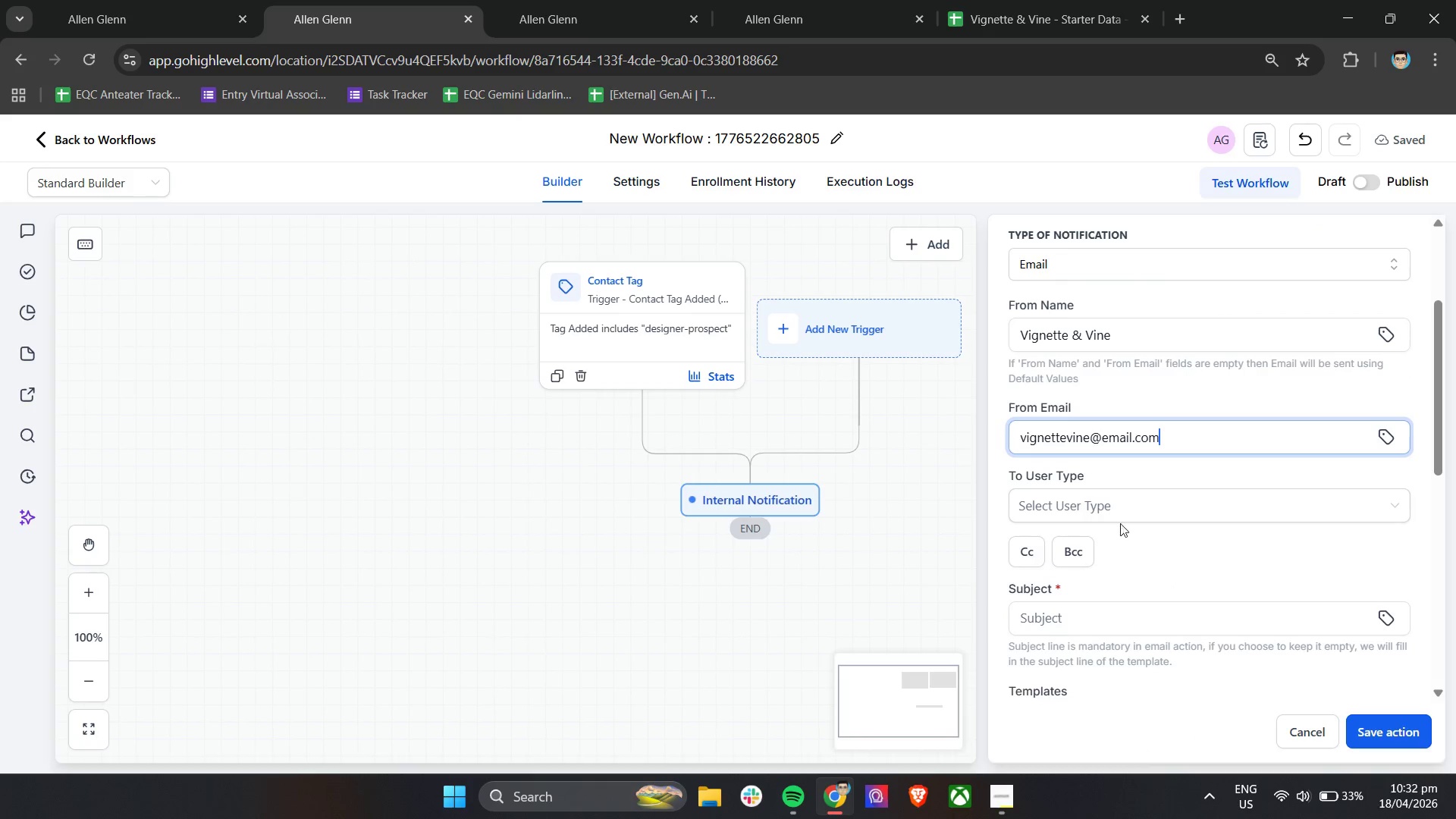 
left_click([1074, 544])
 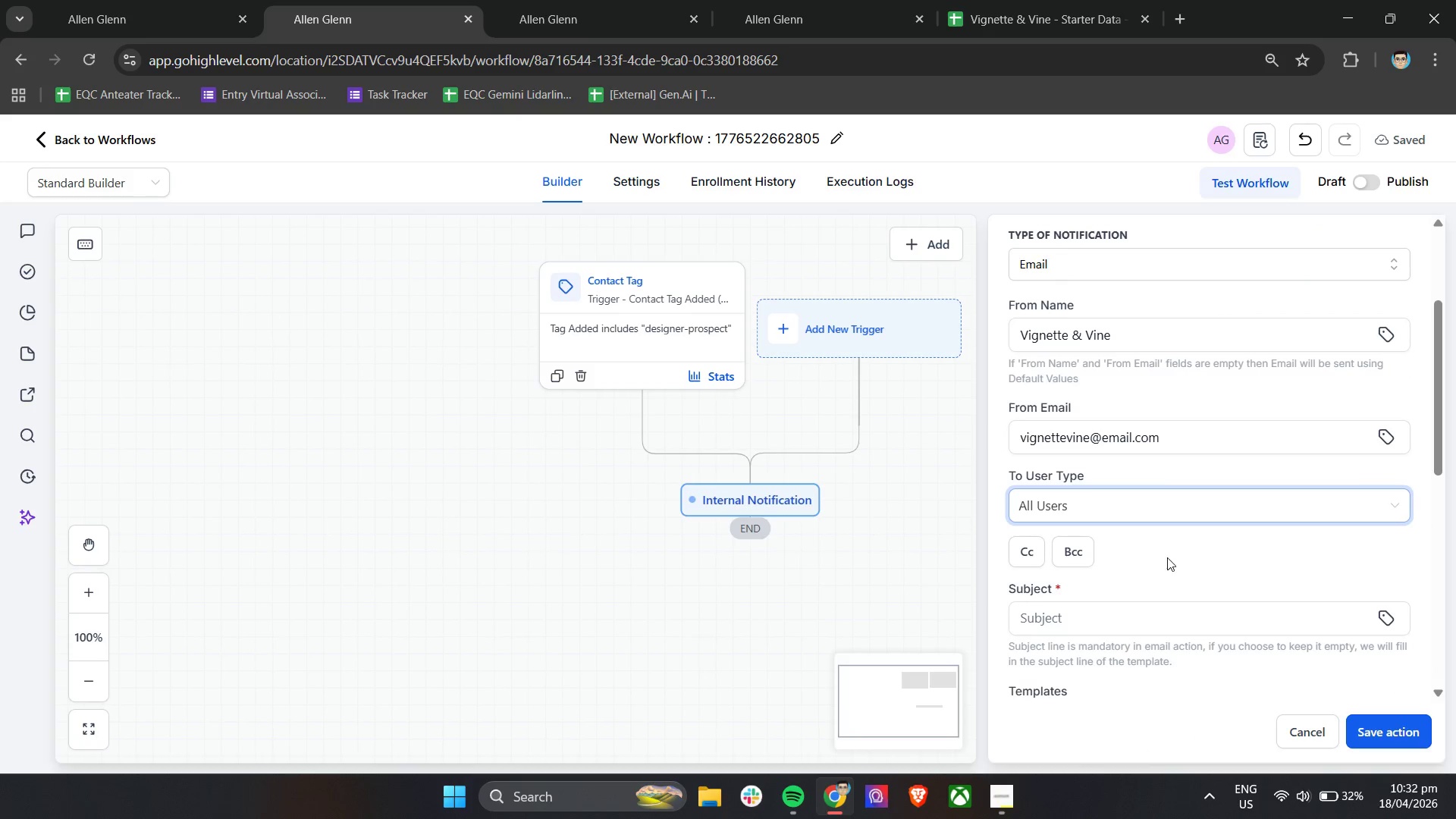 
scroll: coordinate [1169, 559], scroll_direction: up, amount: 2.0
 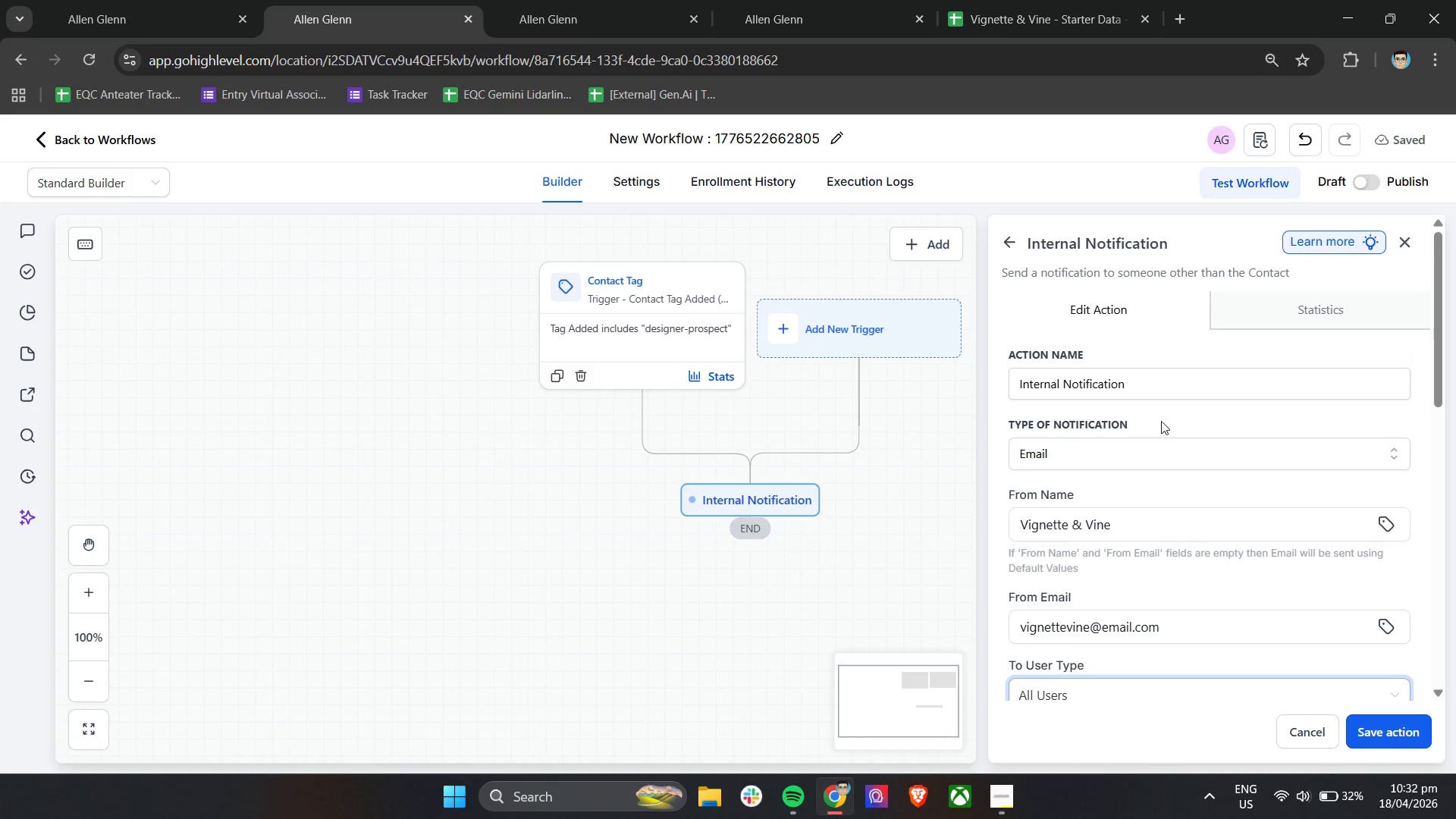 
double_click([1147, 383])
 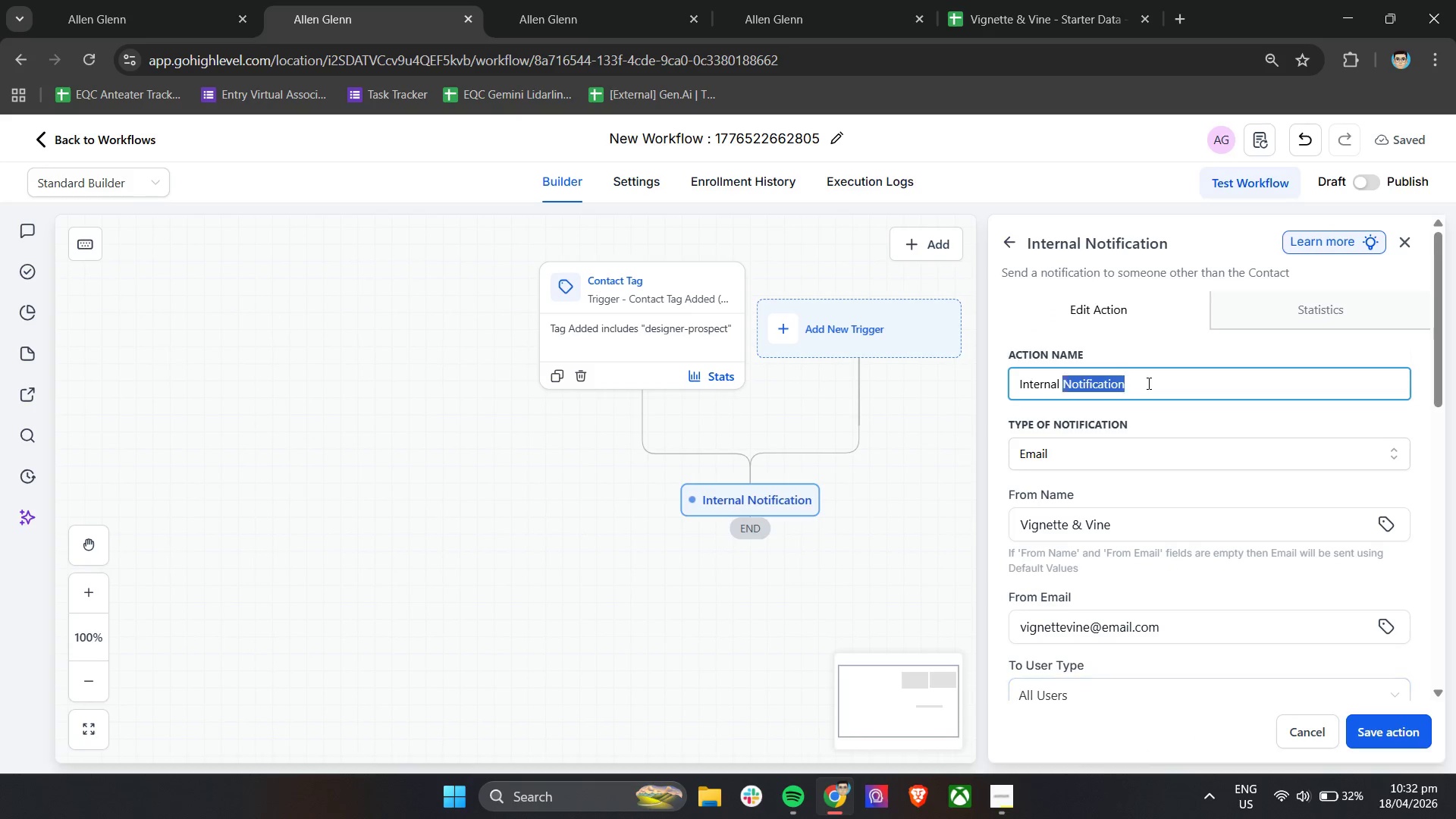 
triple_click([1147, 383])
 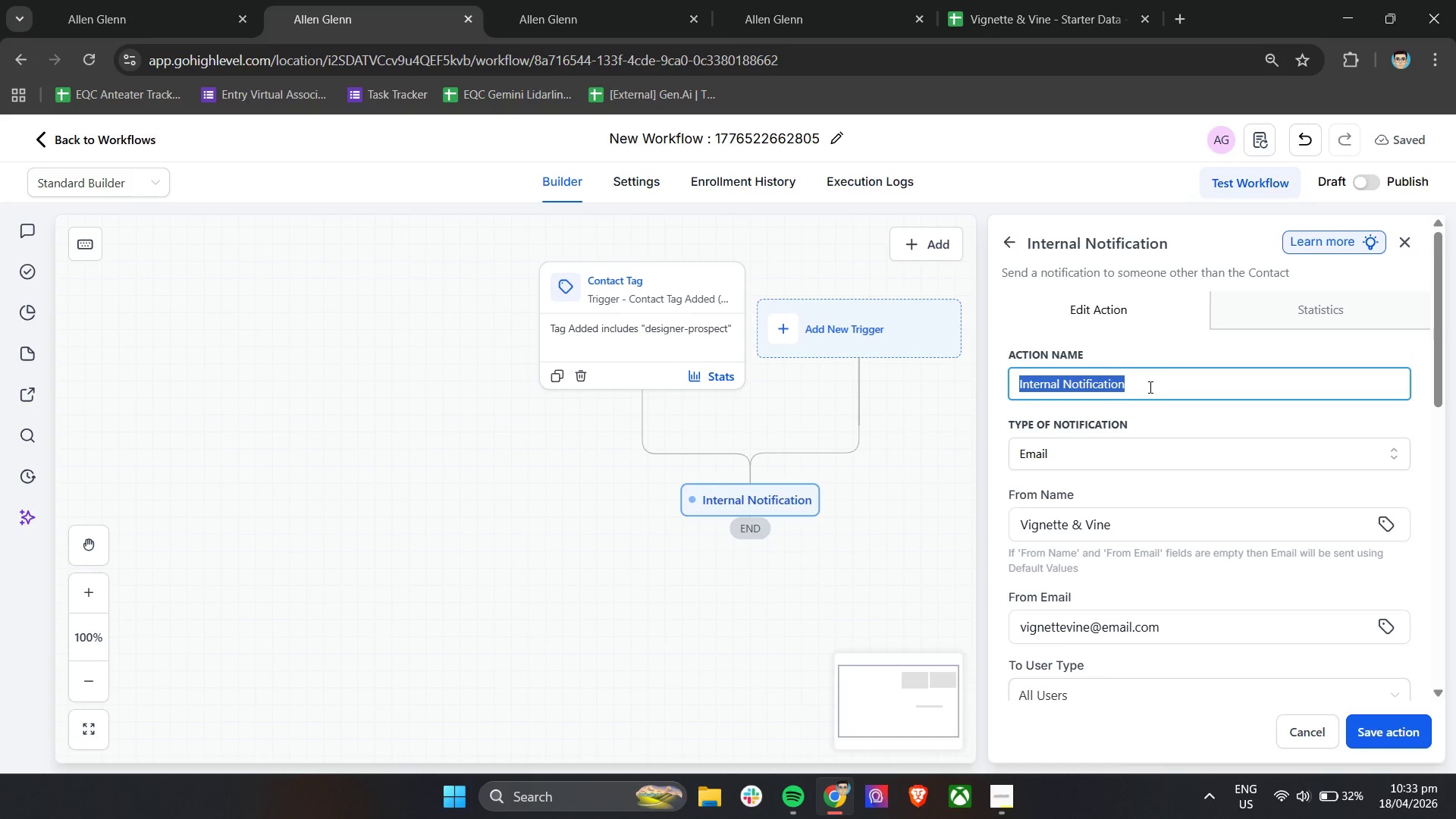 
wait(40.41)
 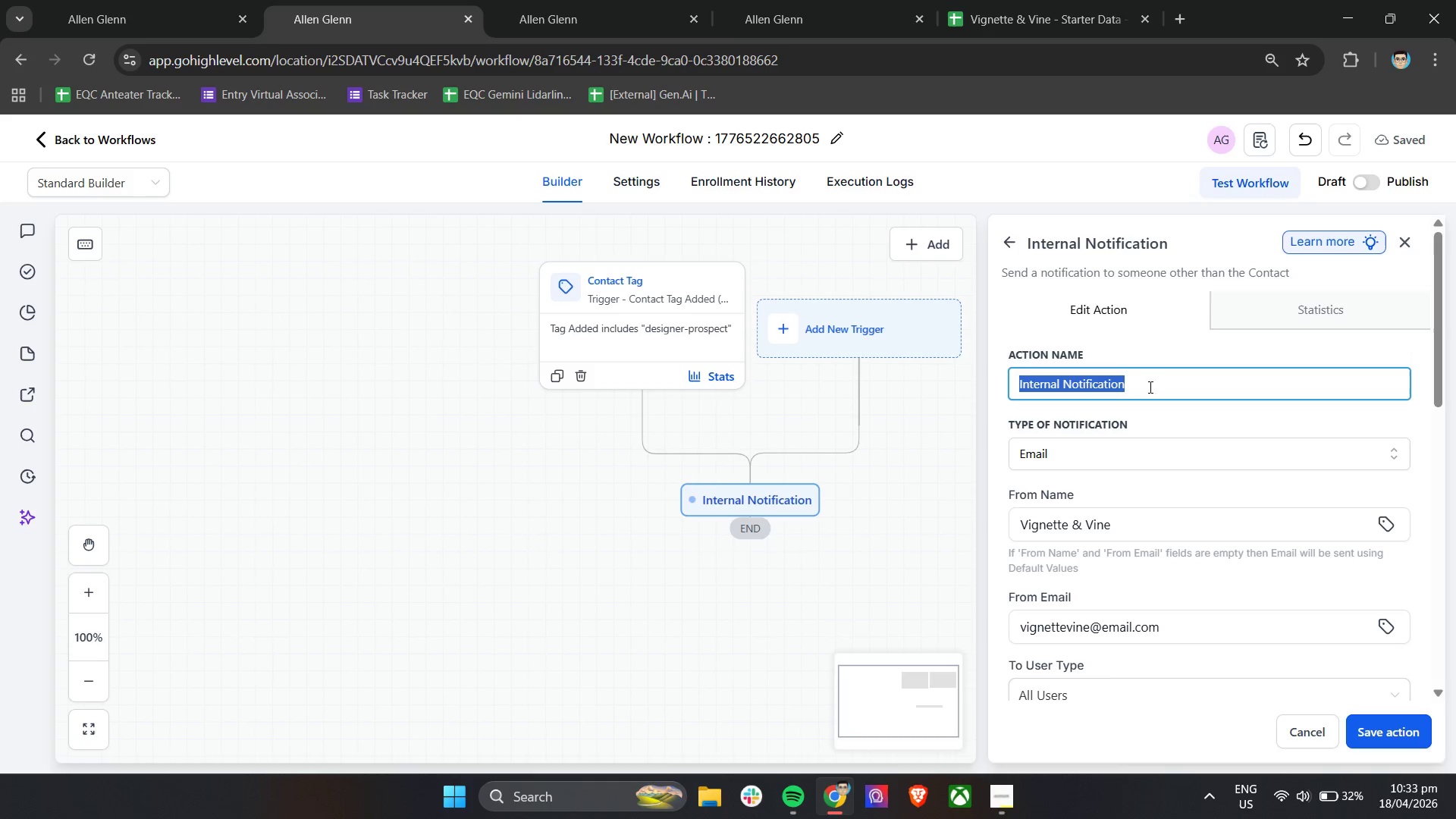 
type(Internal Alert - D)
key(Backspace)
type(New Designer Prospect (LinkedIn Outreach Required))
 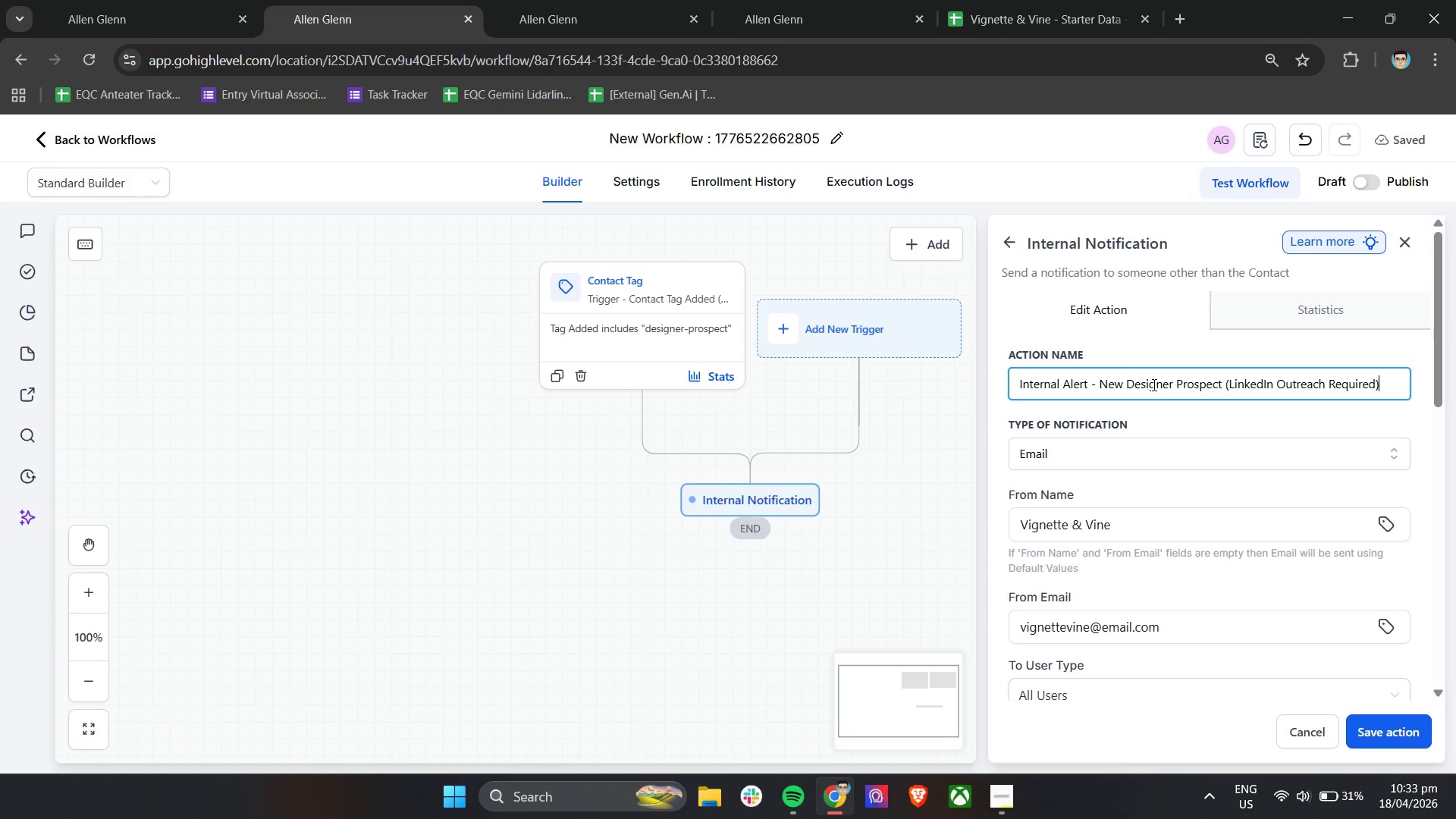 
left_click([1174, 421])
 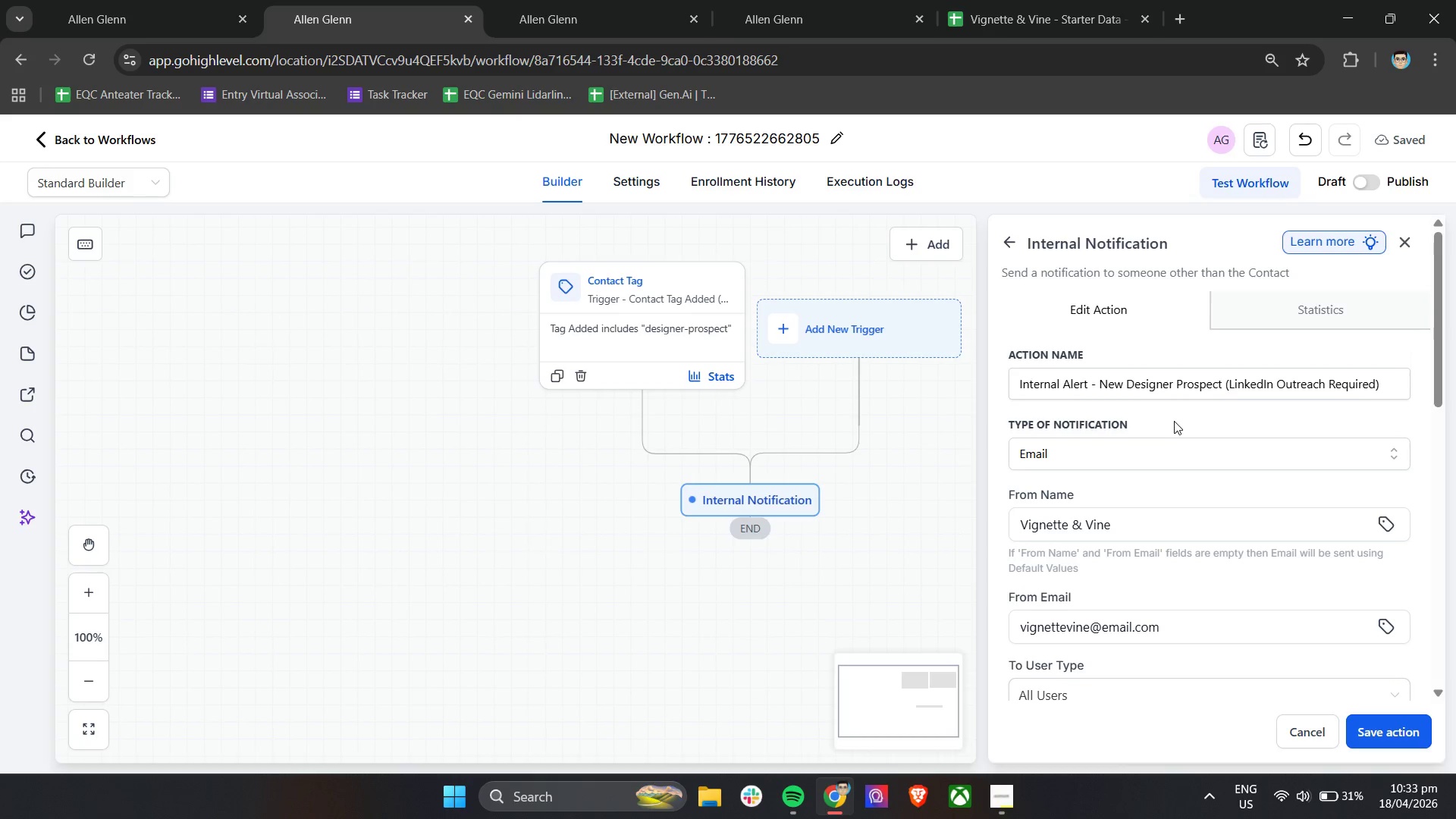 
scroll: coordinate [1174, 421], scroll_direction: down, amount: 5.0
 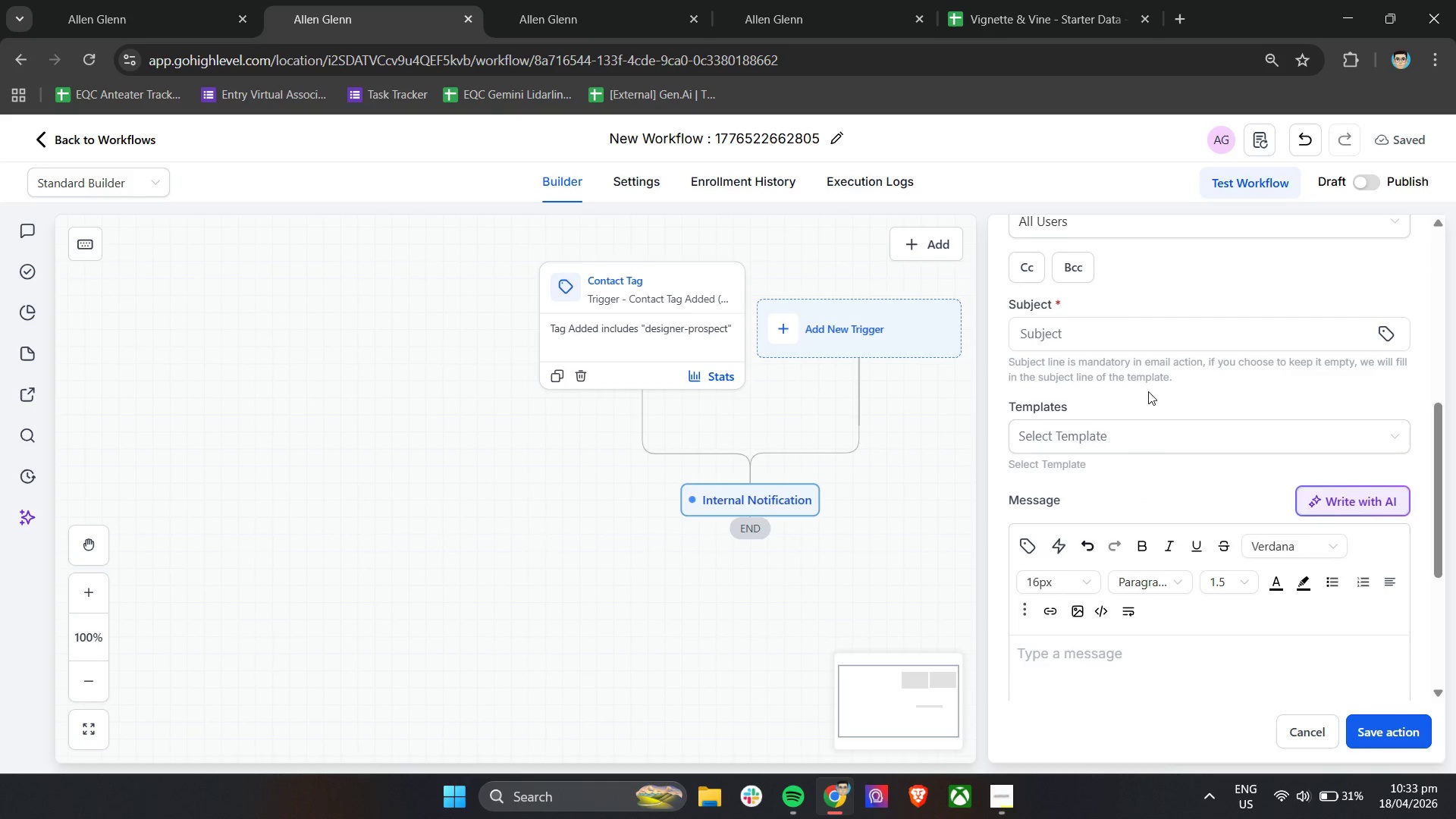 
double_click([1134, 337])
 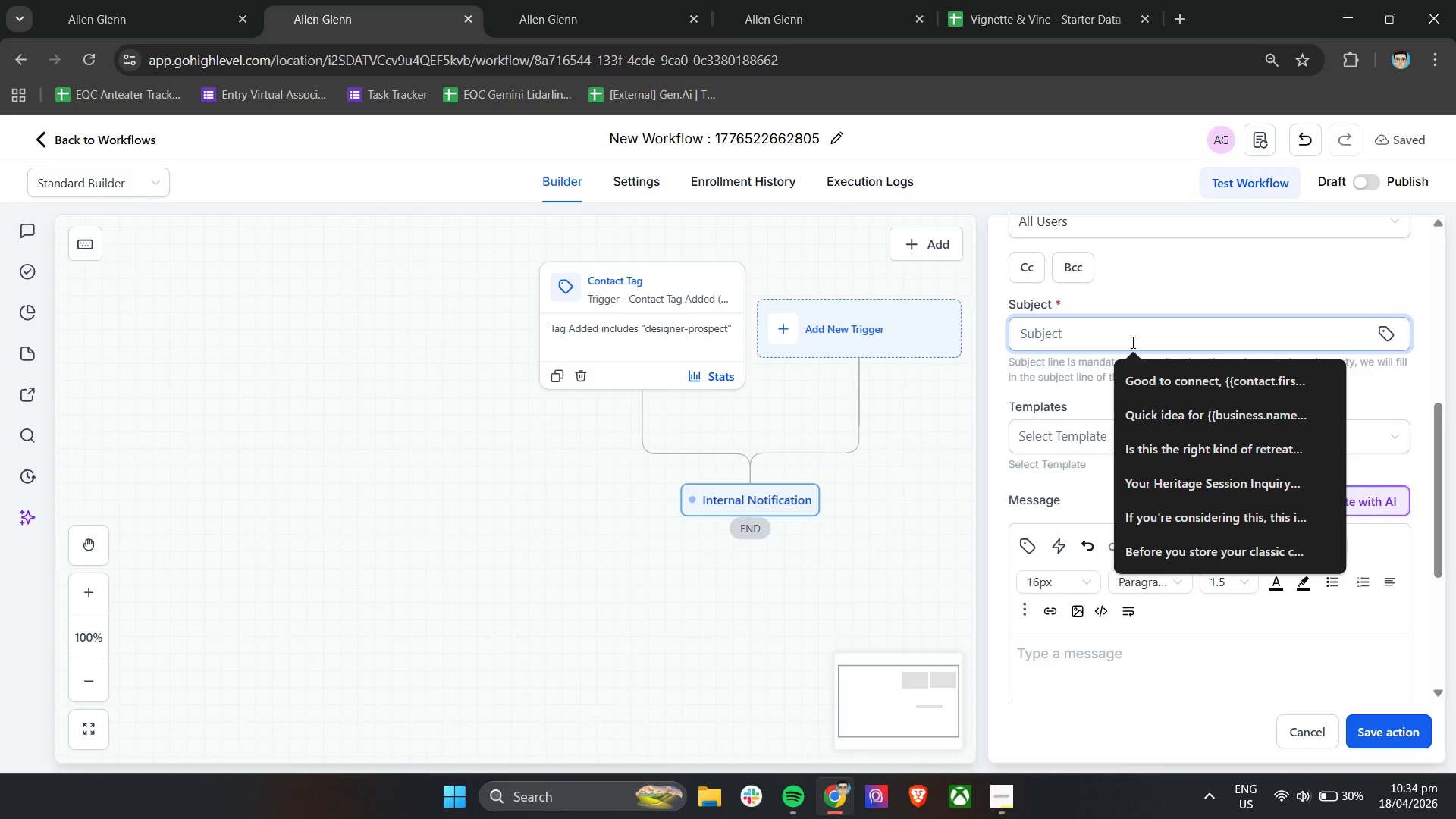 
wait(18.61)
 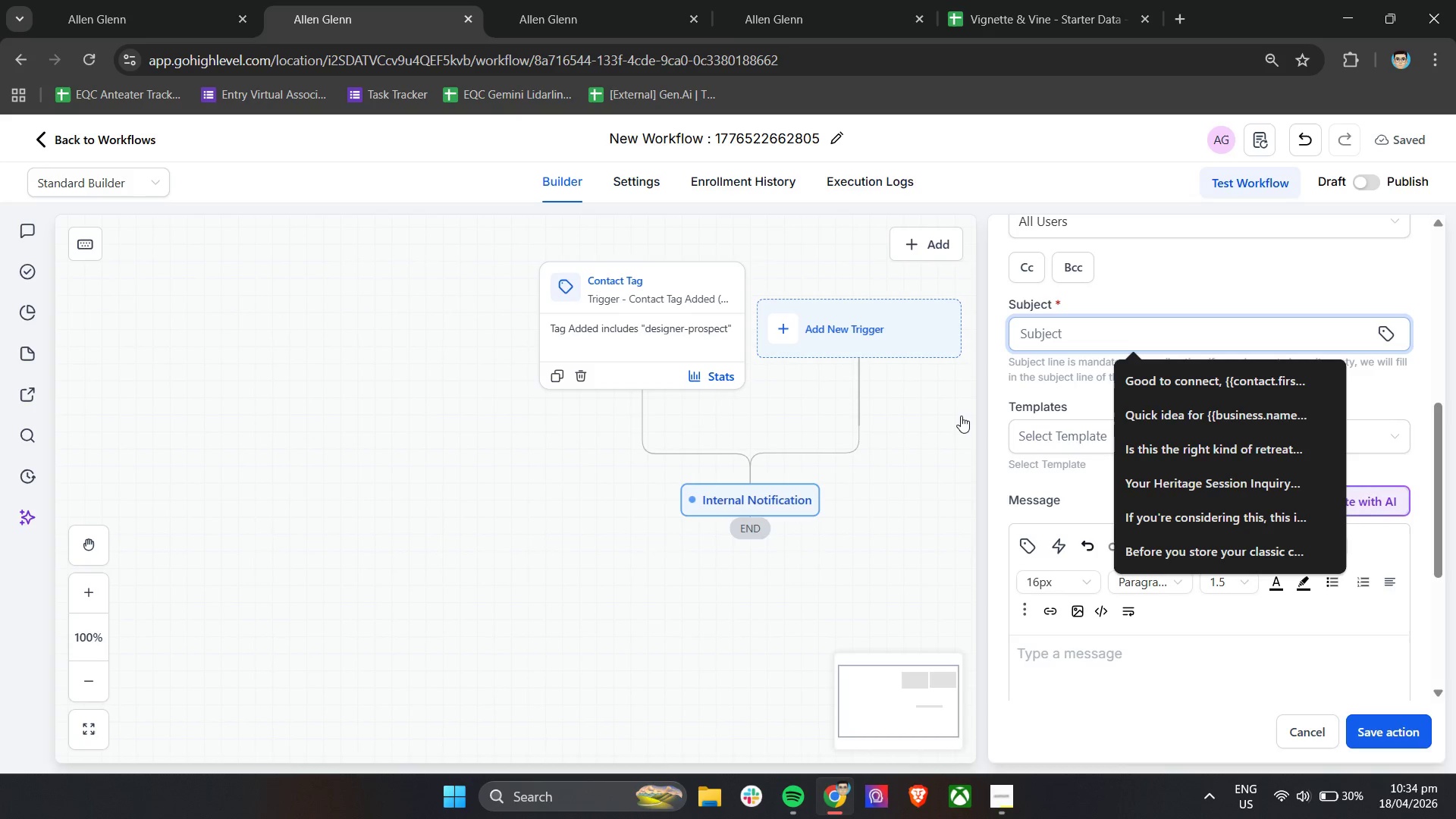 
type({Action )
key(Backspace)
key(Backspace)
key(Backspace)
key(Backspace)
key(Backspace)
key(Backspace)
key(Backspace)
key(Backspace)
type([Action Required] New Designer Prospect - Linkd)
key(Backspace)
type(edIn Outreach)
 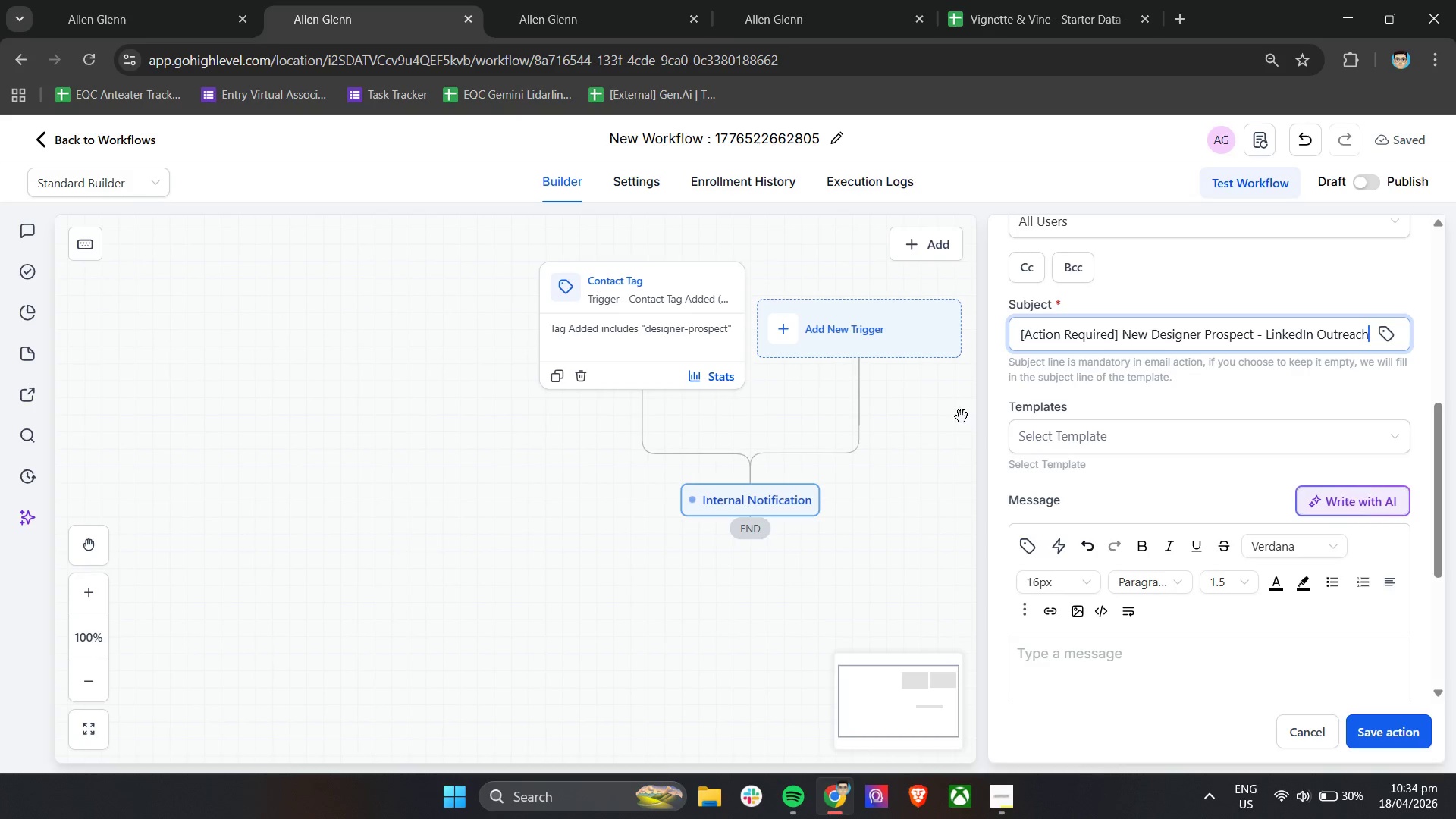 
scroll: coordinate [989, 417], scroll_direction: down, amount: 3.0
 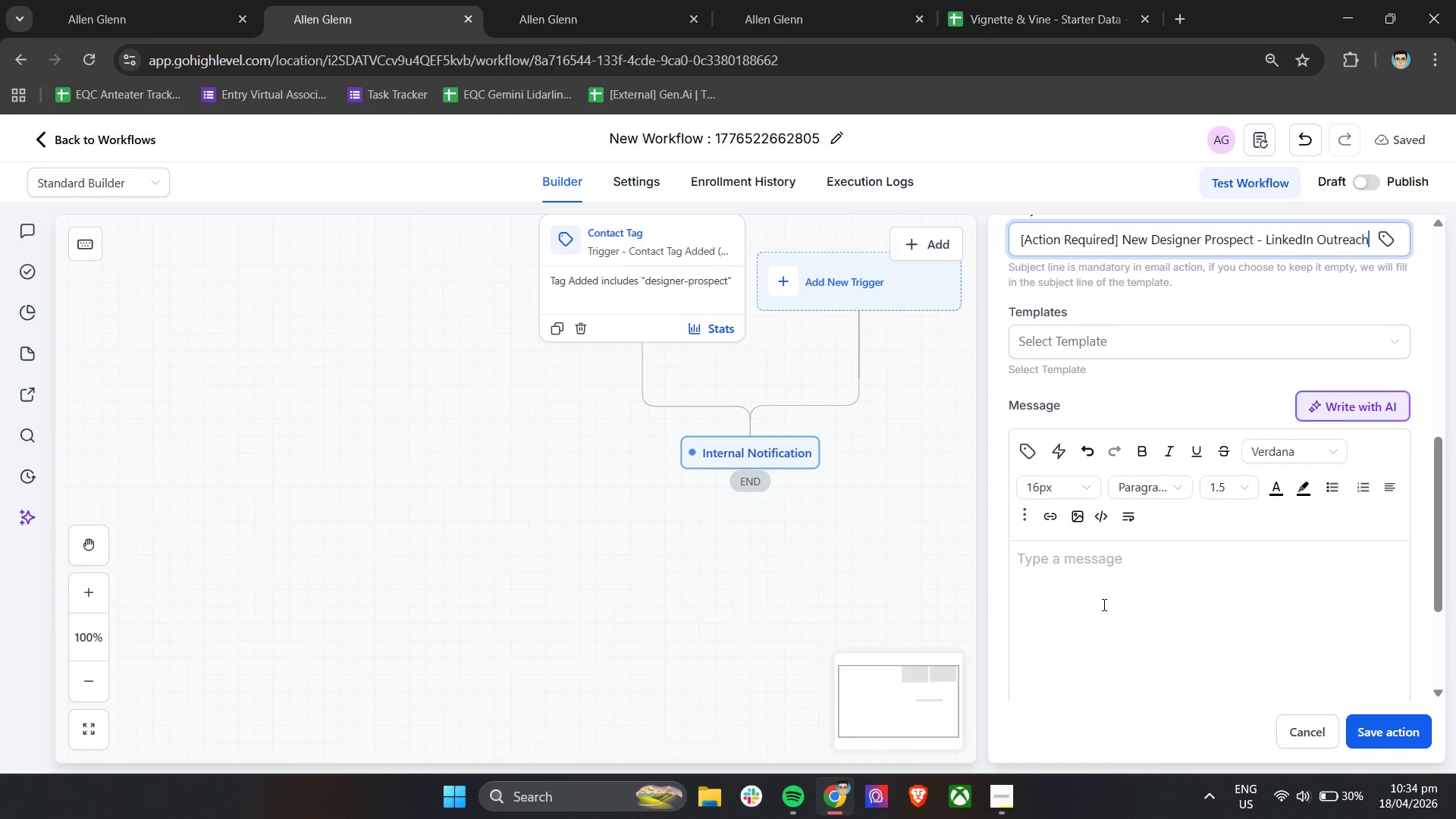 
left_click([1103, 604])
 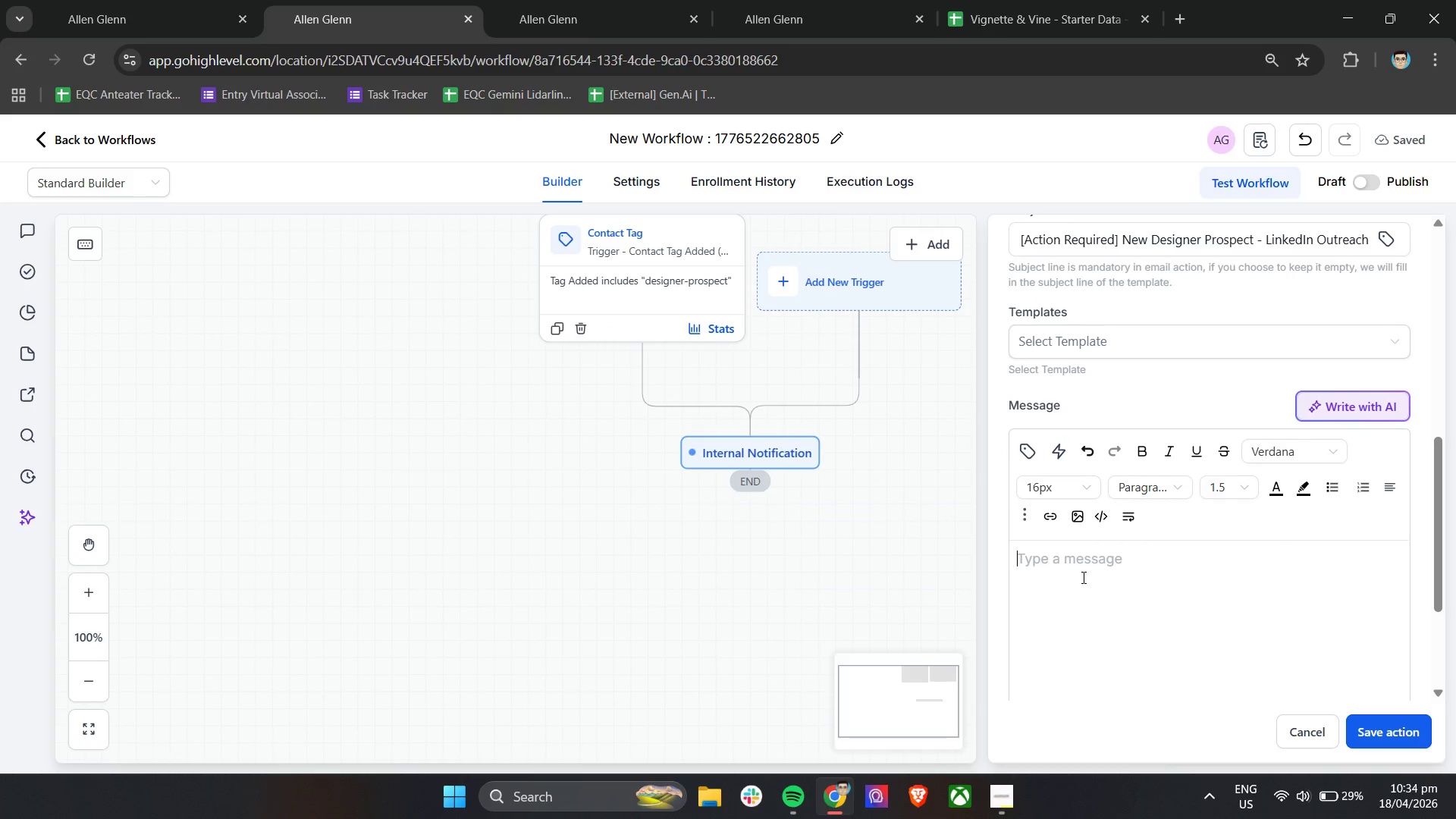 
type(A new desginer prospect has been added to the Trade Partnership)
 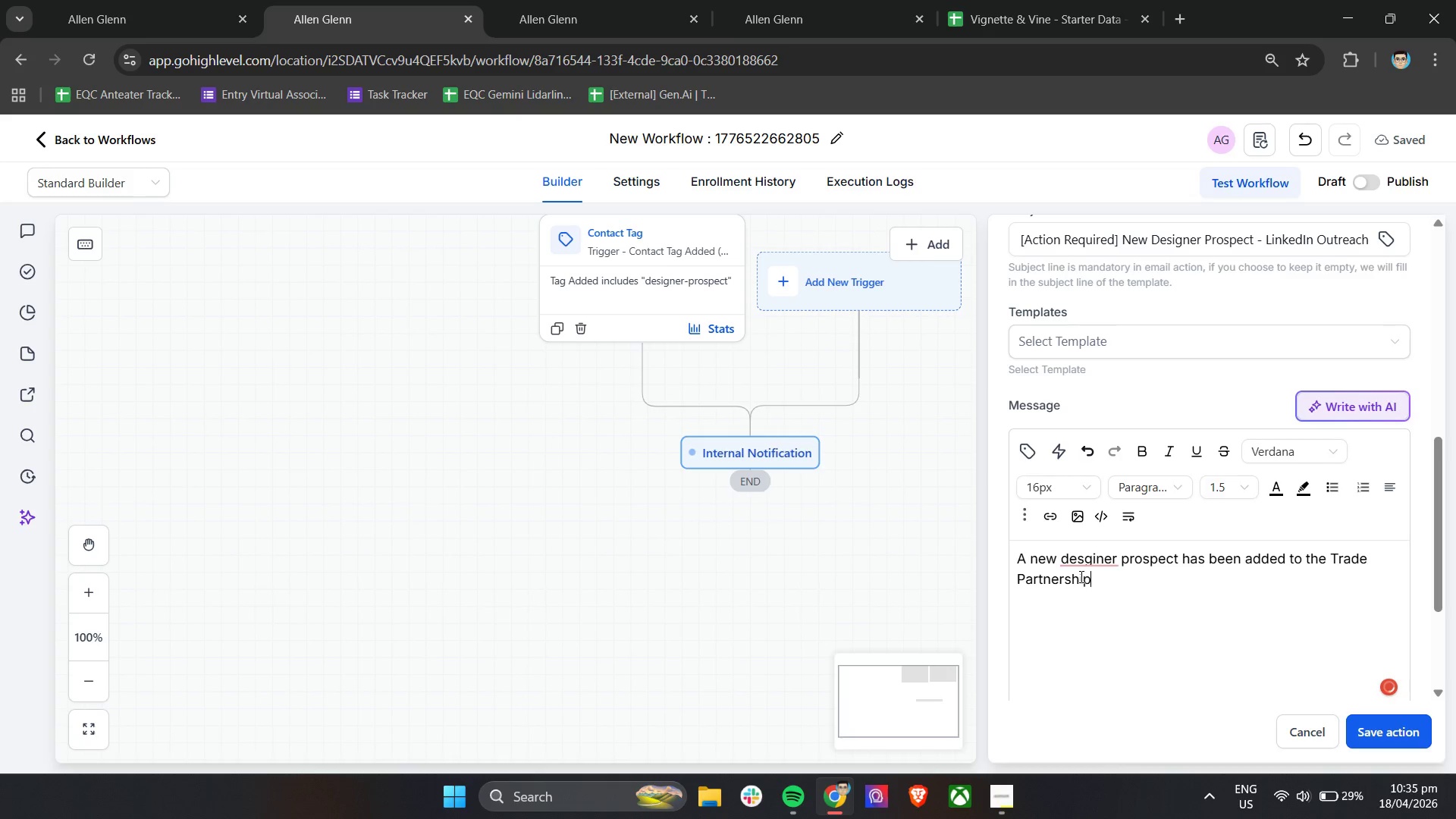 
double_click([1081, 555])
 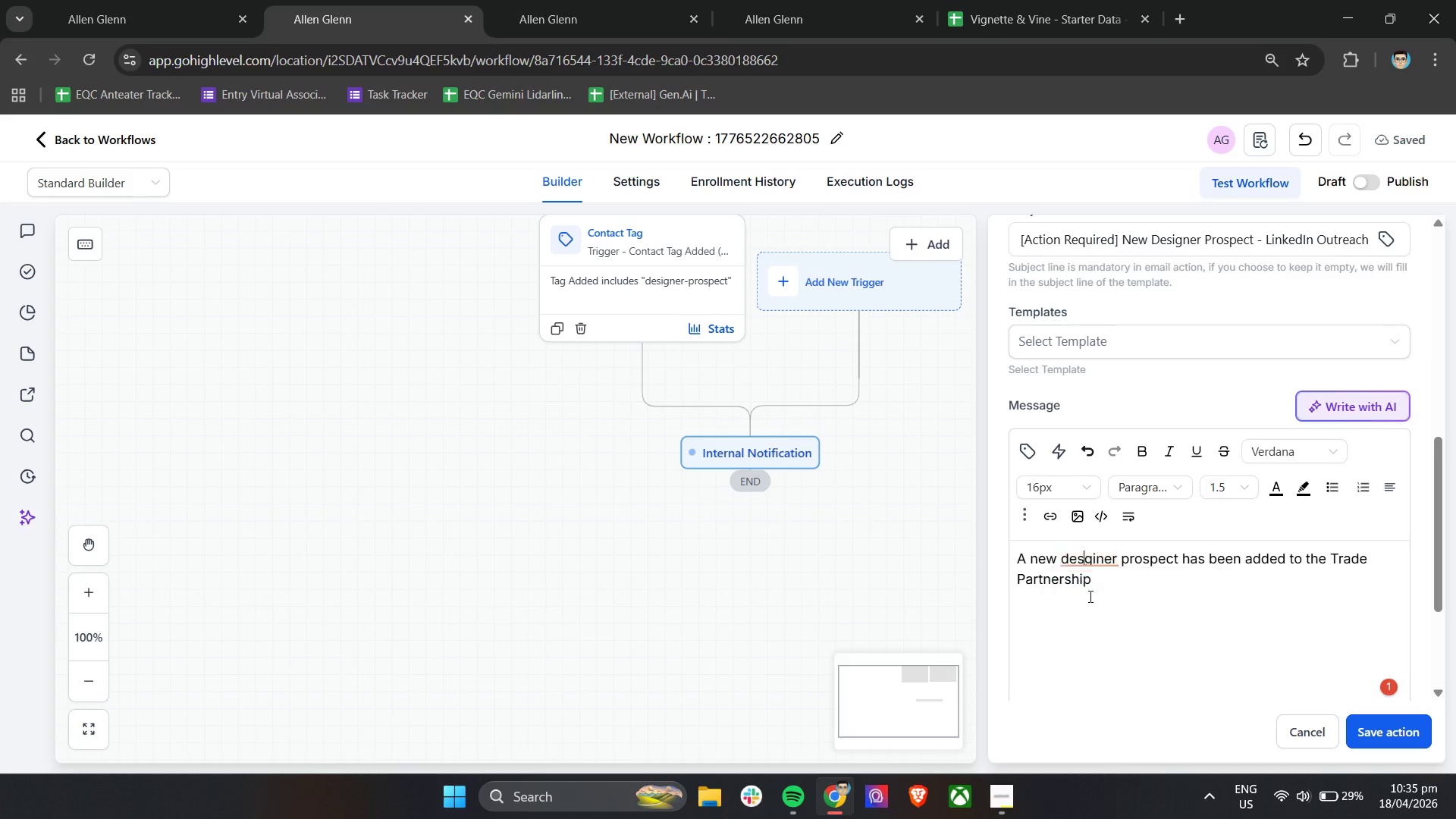 
double_click([1116, 589])
 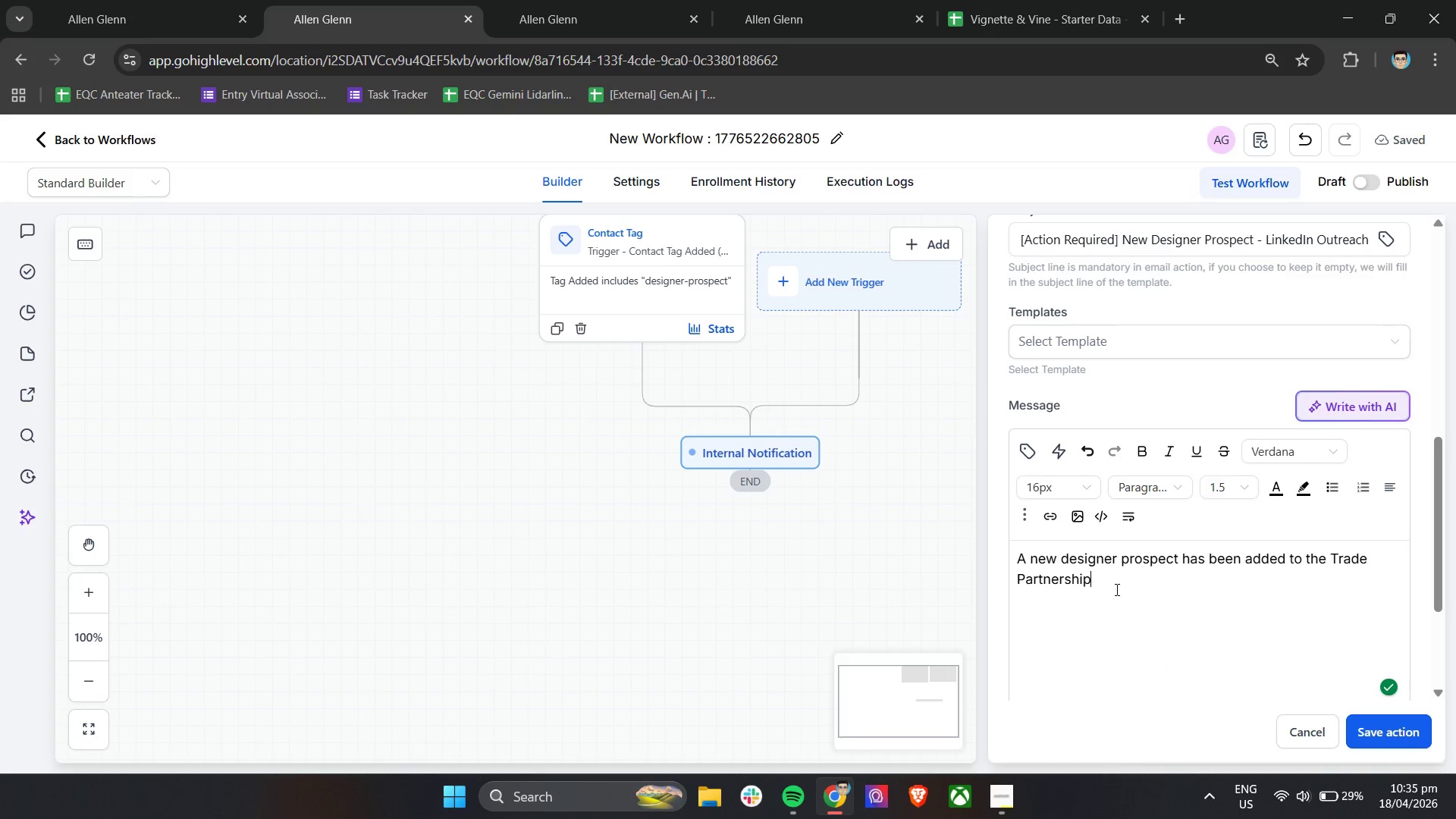 
type( pipeline.)
 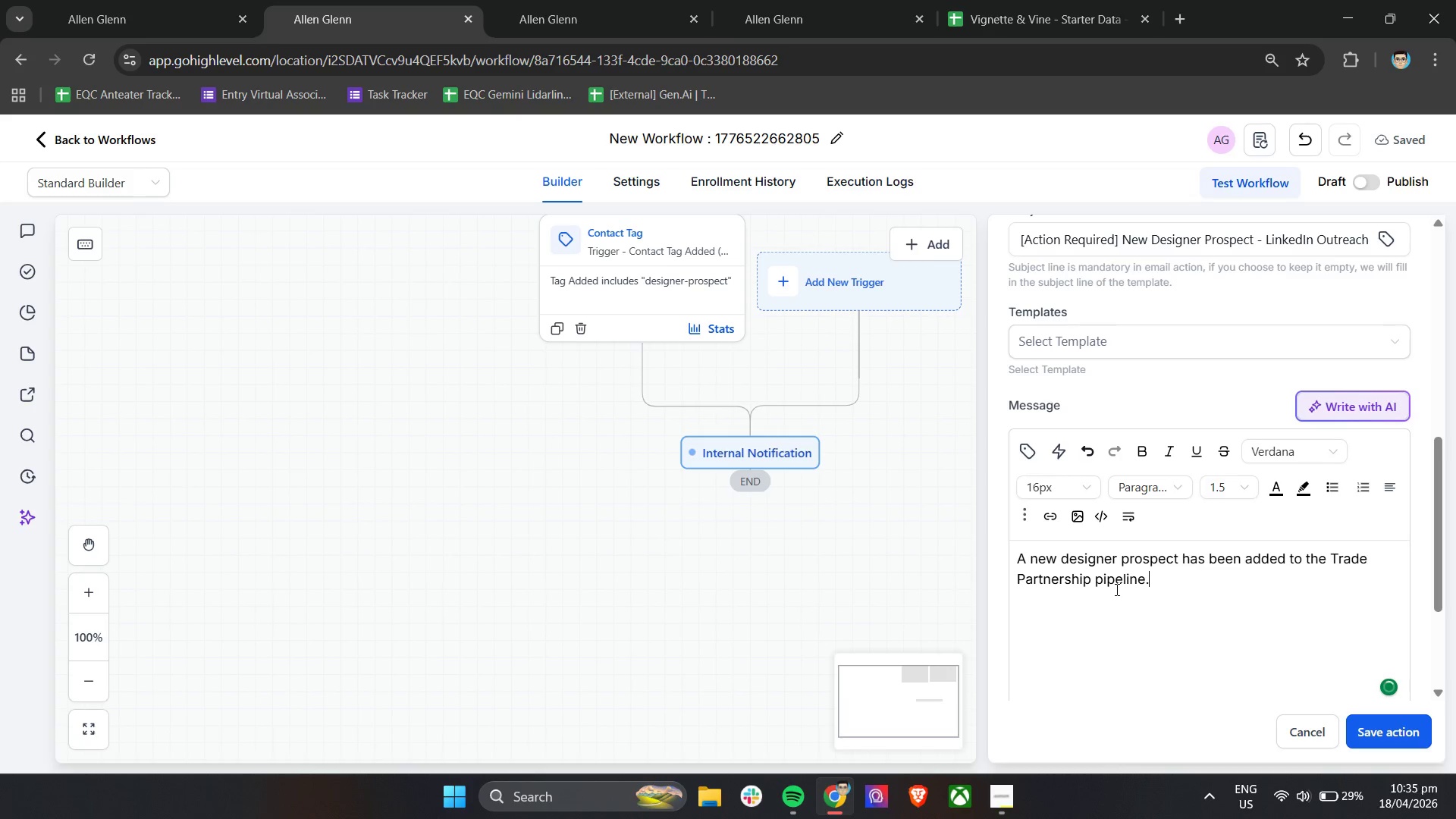 
key(Enter)
 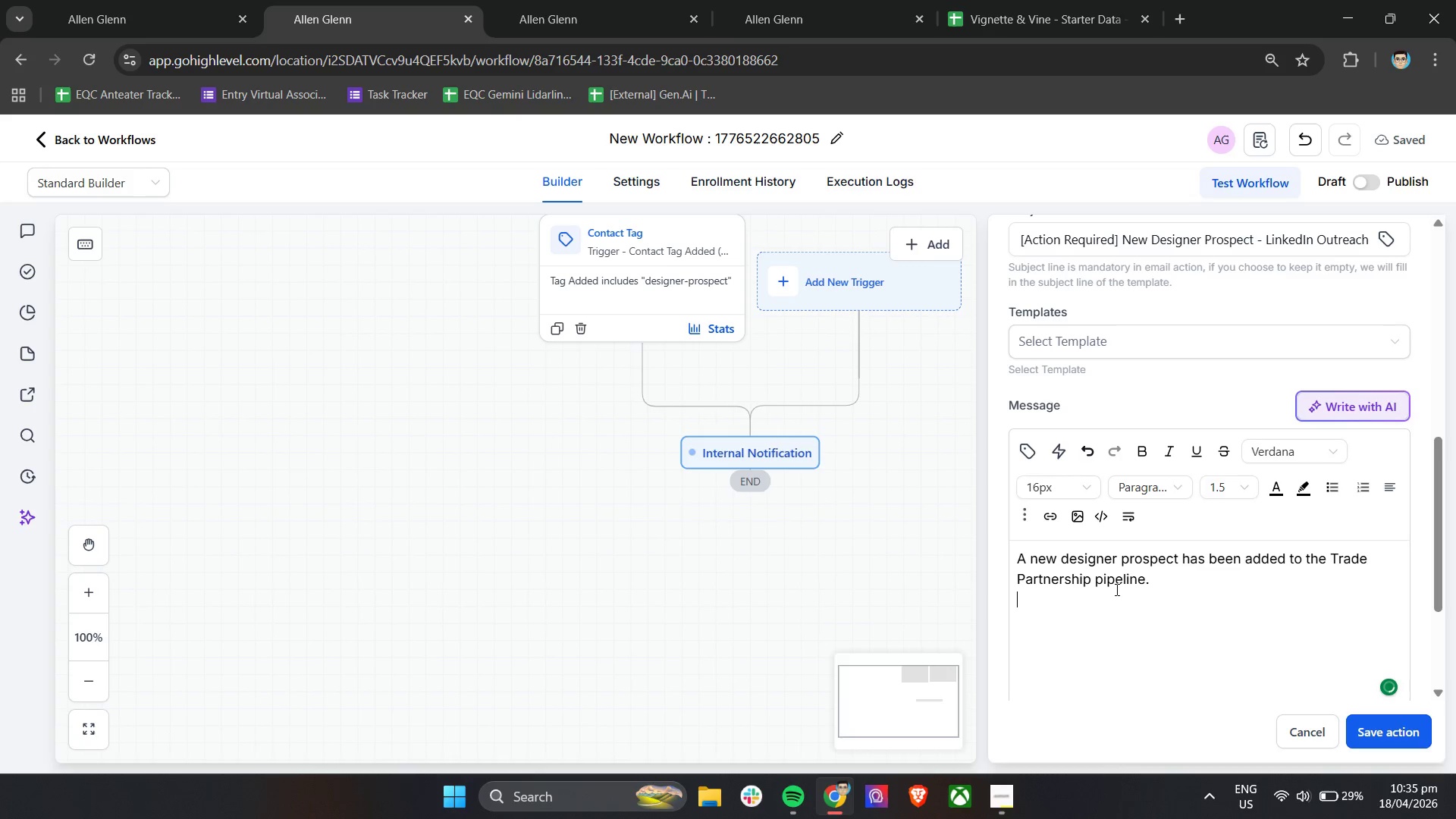 
key(Enter)
 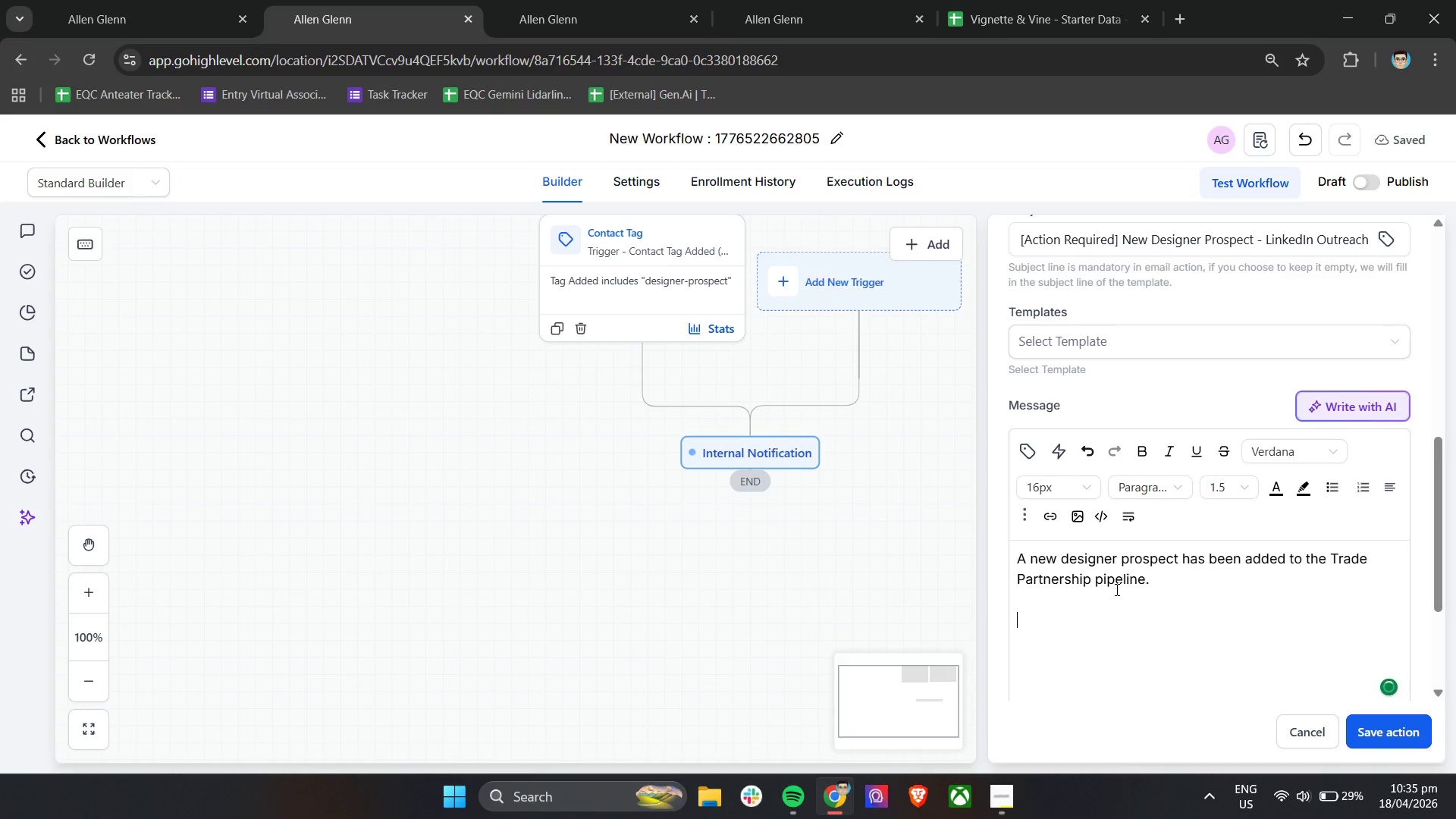 
type(Contact Details:)
 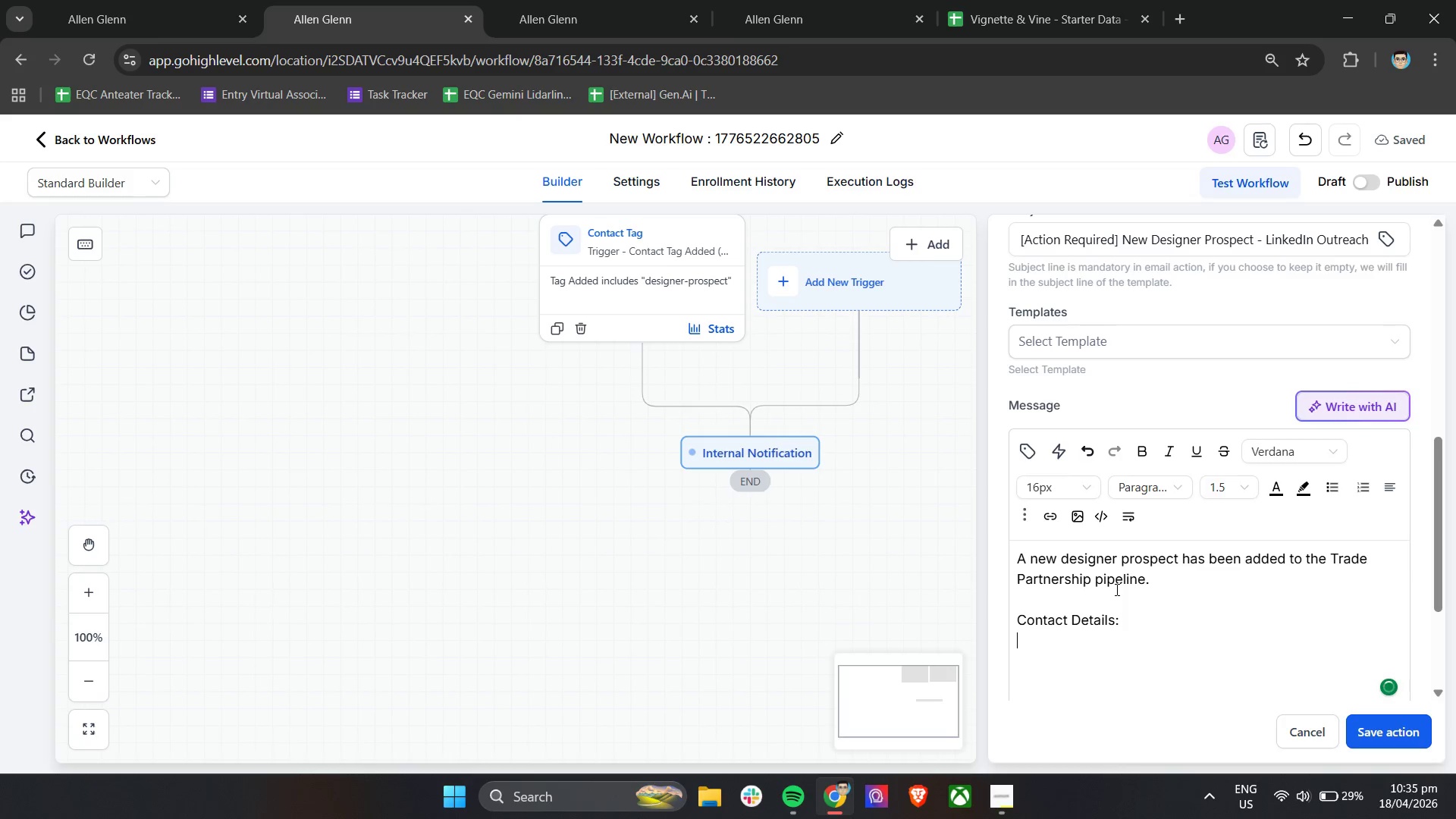 
 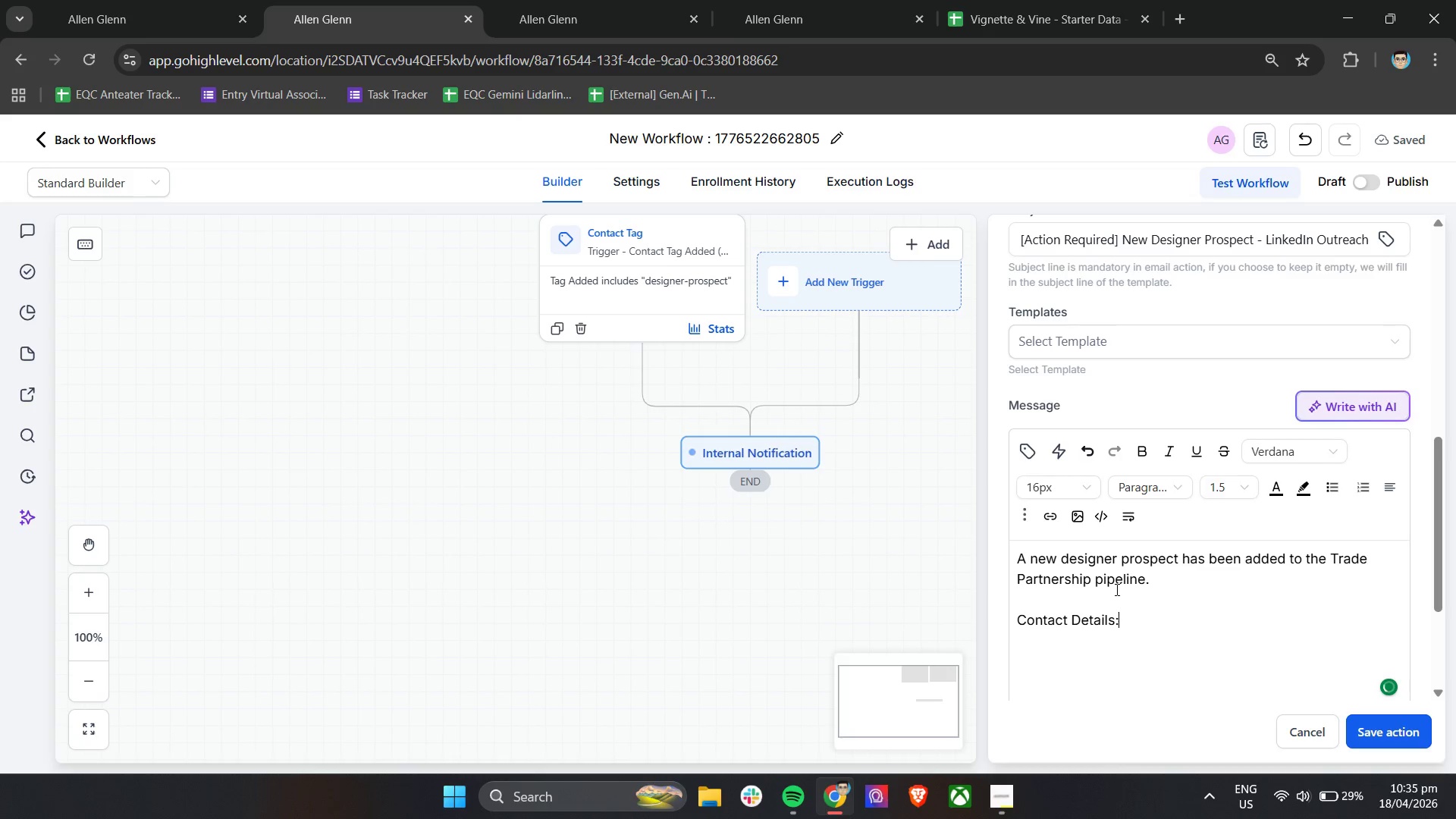 
key(Enter)
 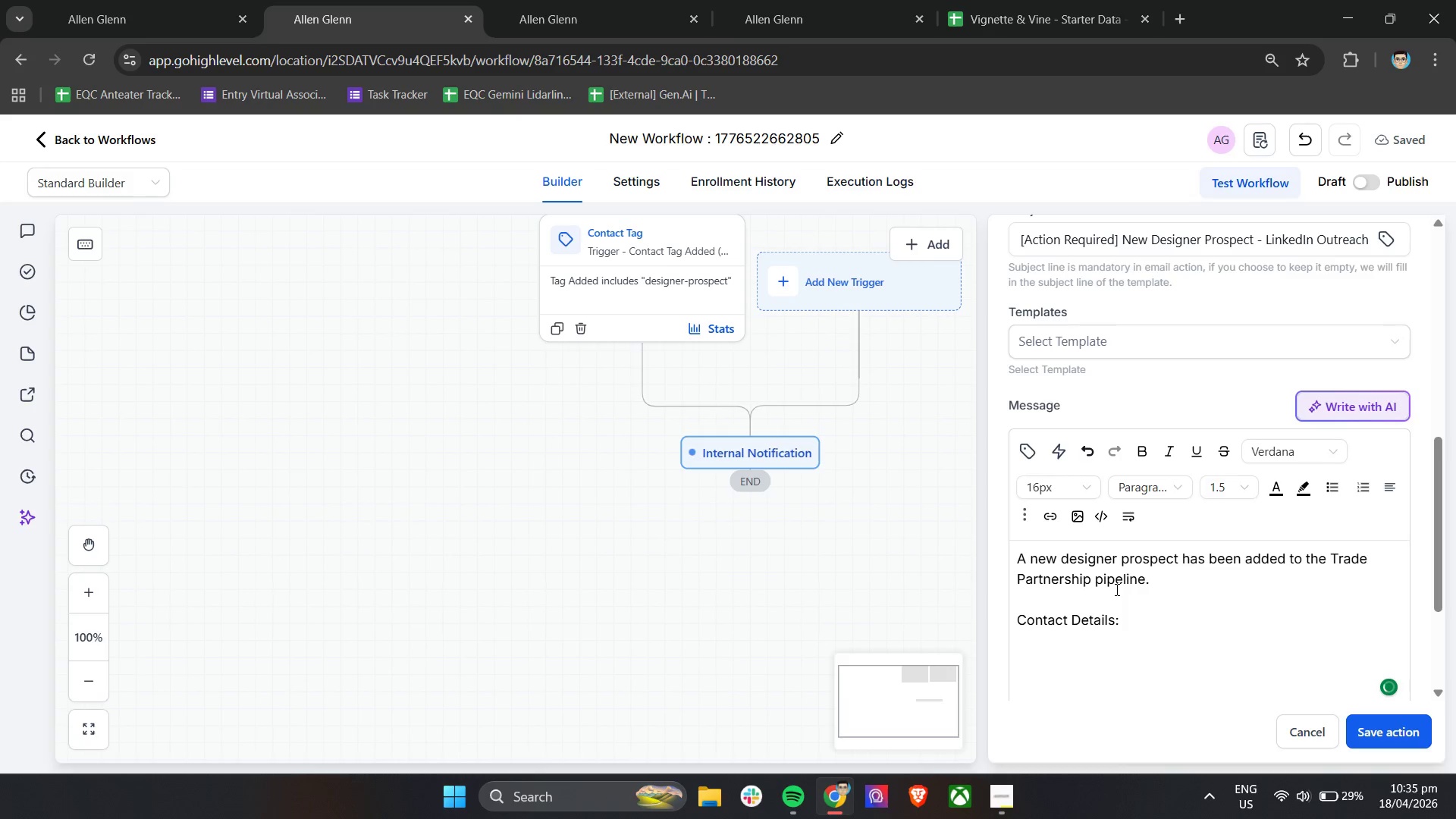 
type(Name: )
 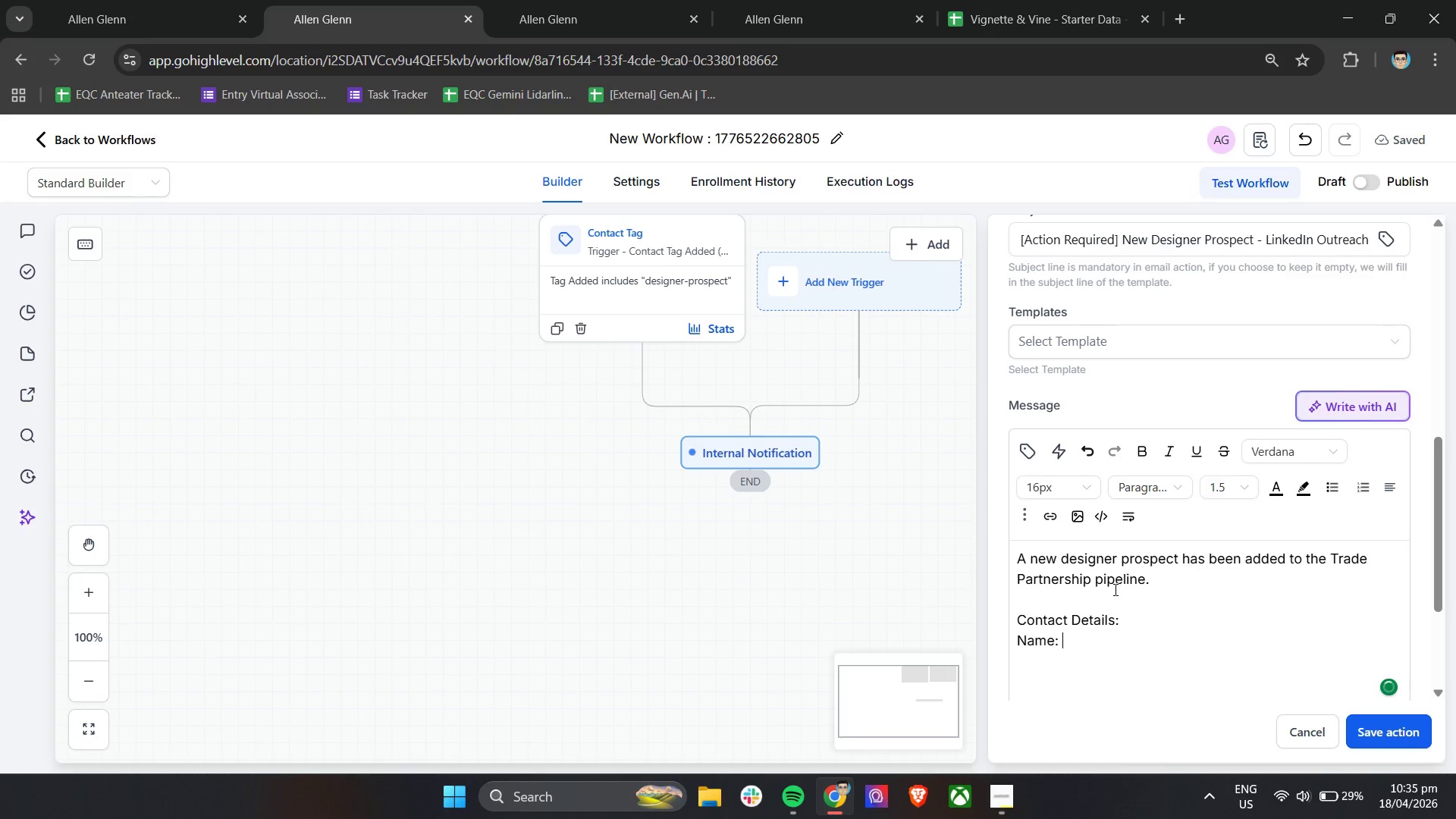 
left_click([1036, 458])
 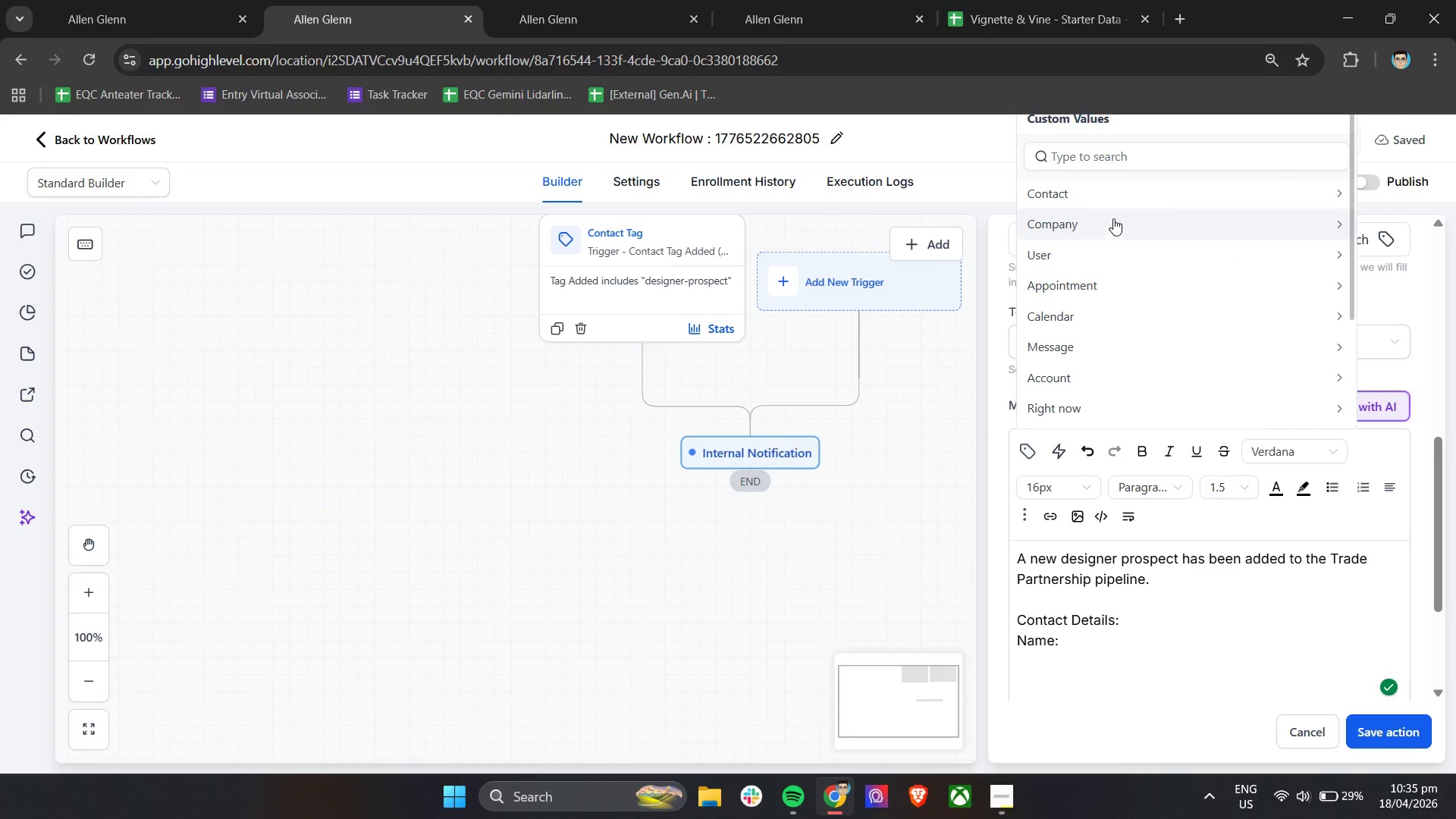 
left_click([1111, 202])
 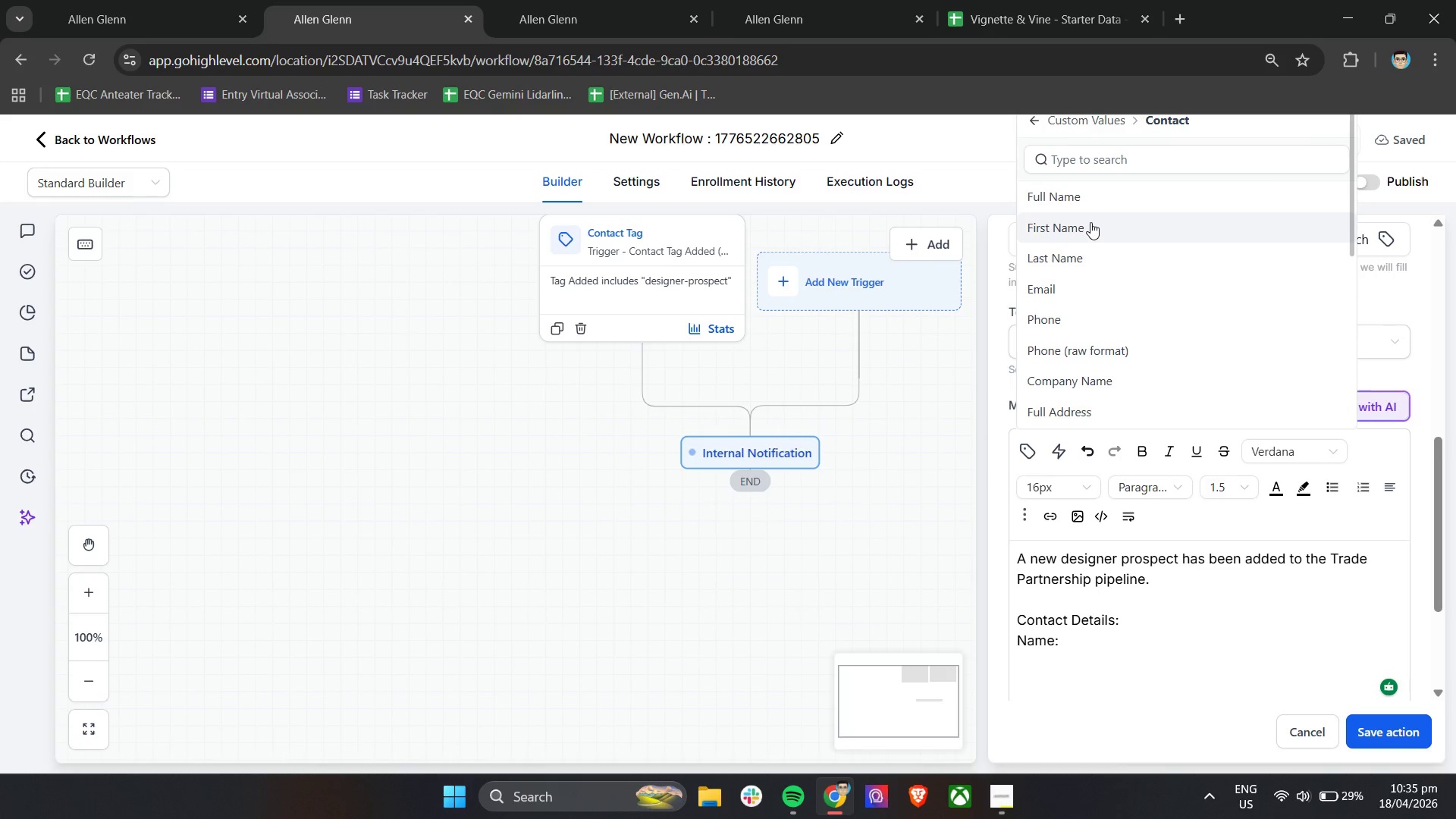 
left_click([1090, 222])
 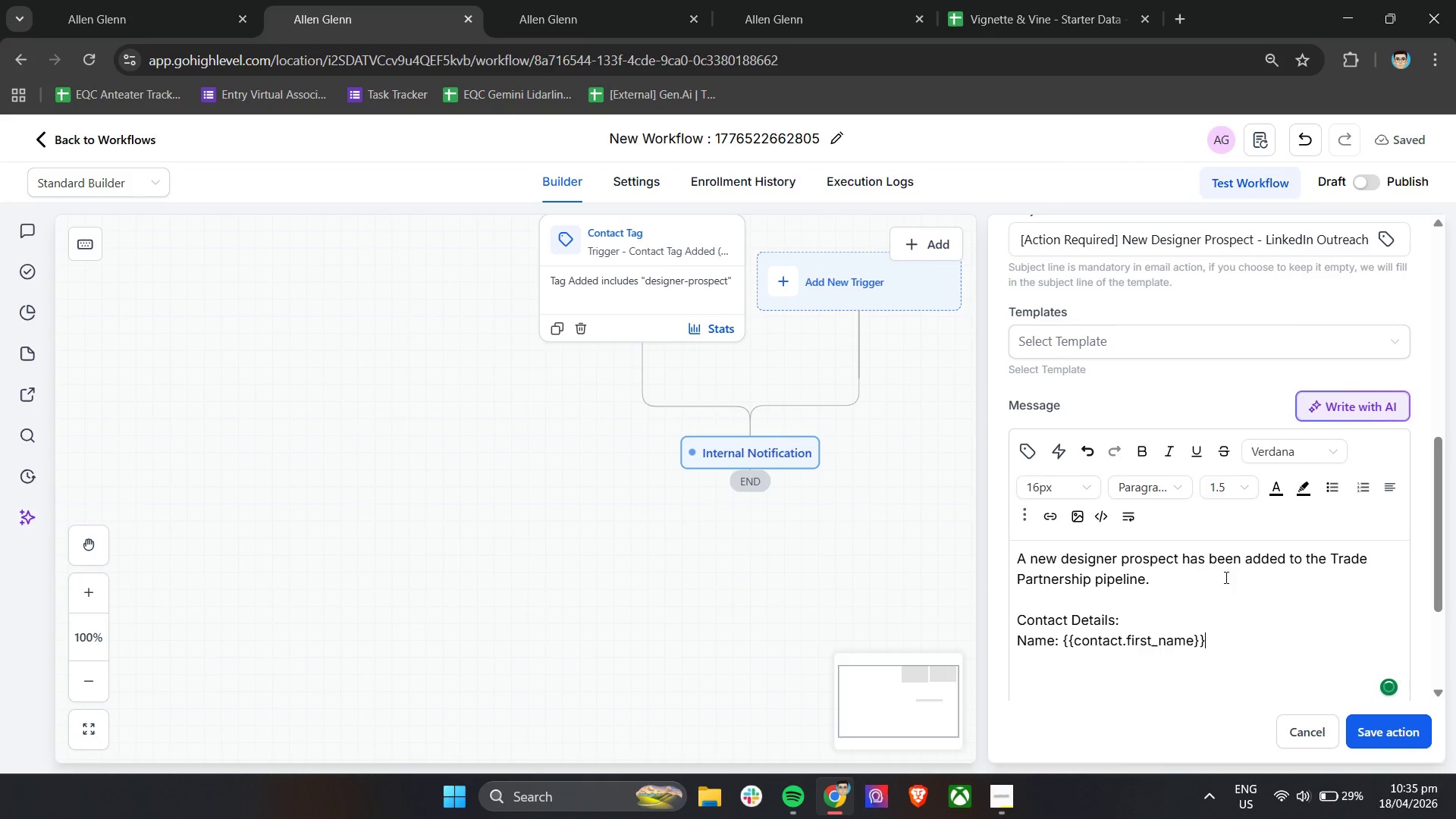 
key(Space)
 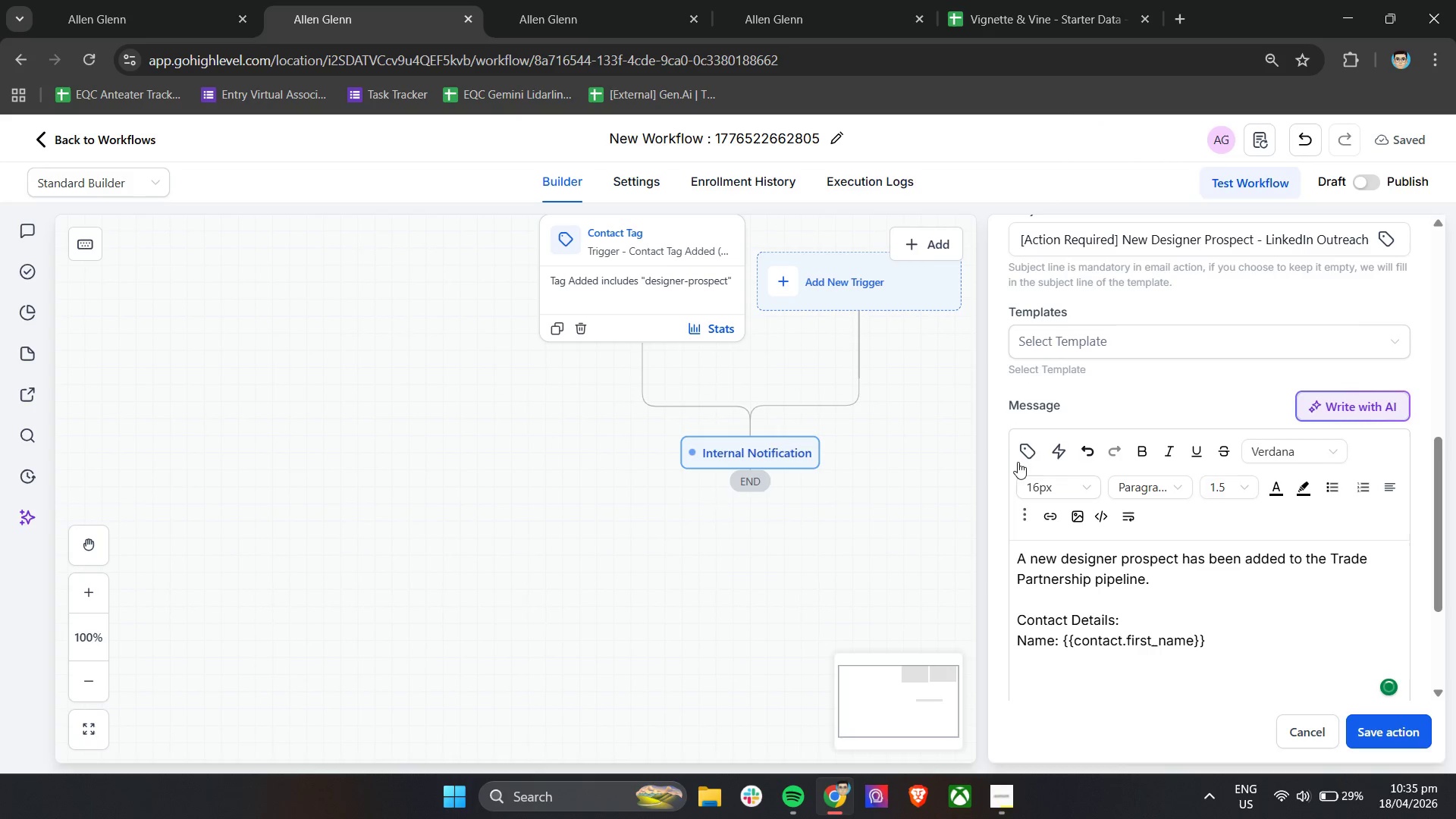 
left_click([1024, 445])
 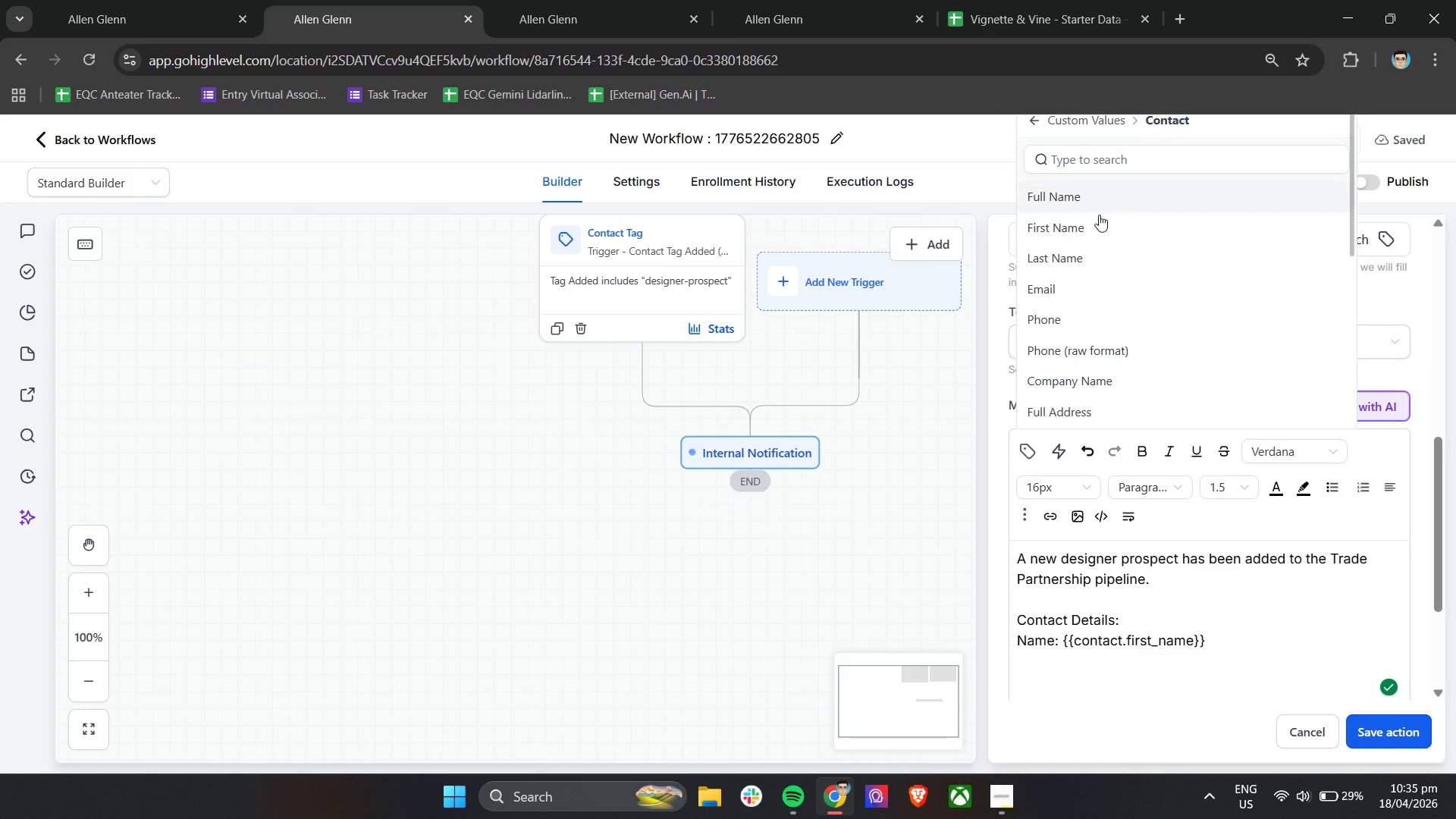 
left_click([1089, 253])
 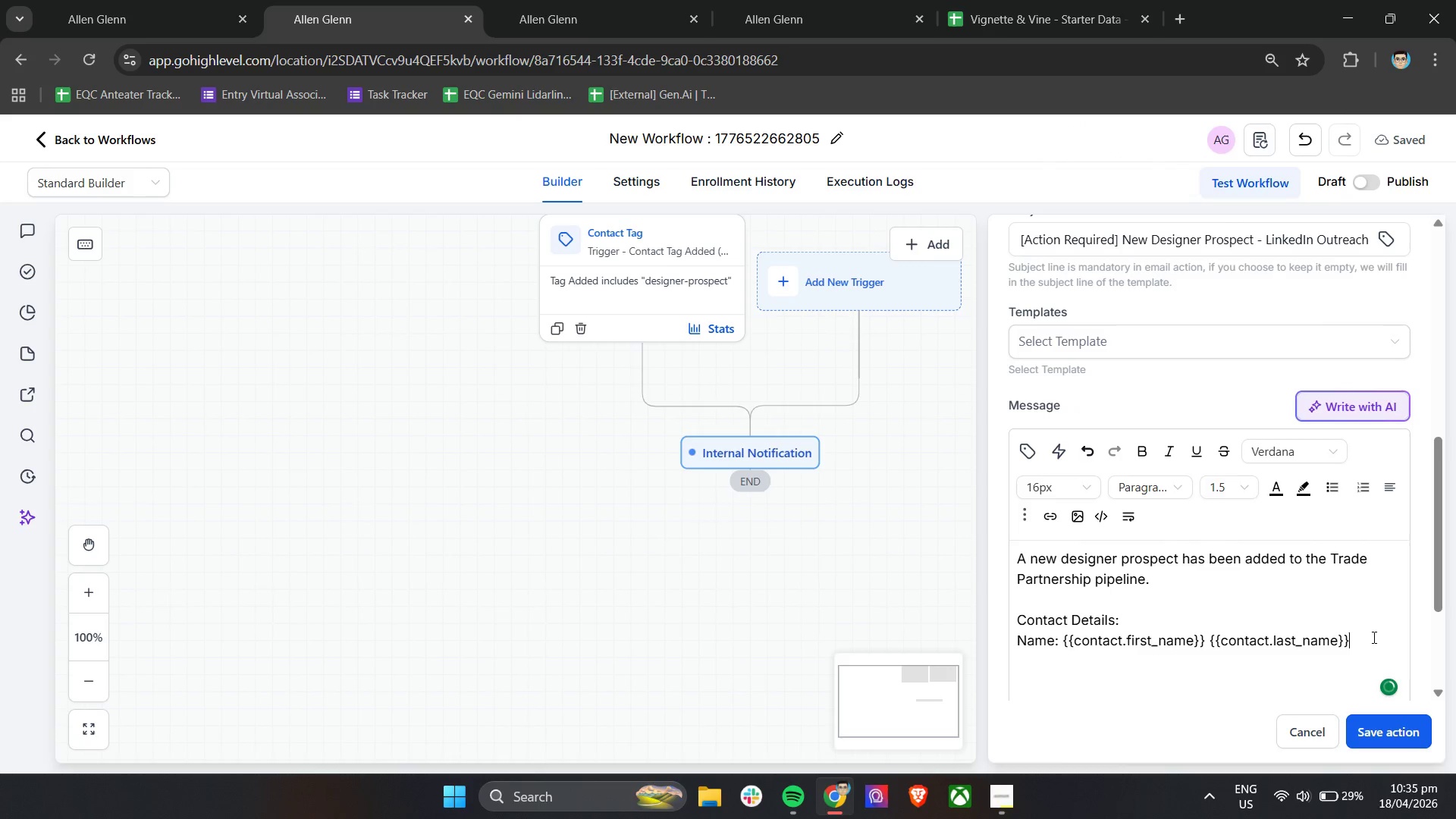 
key(Enter)
 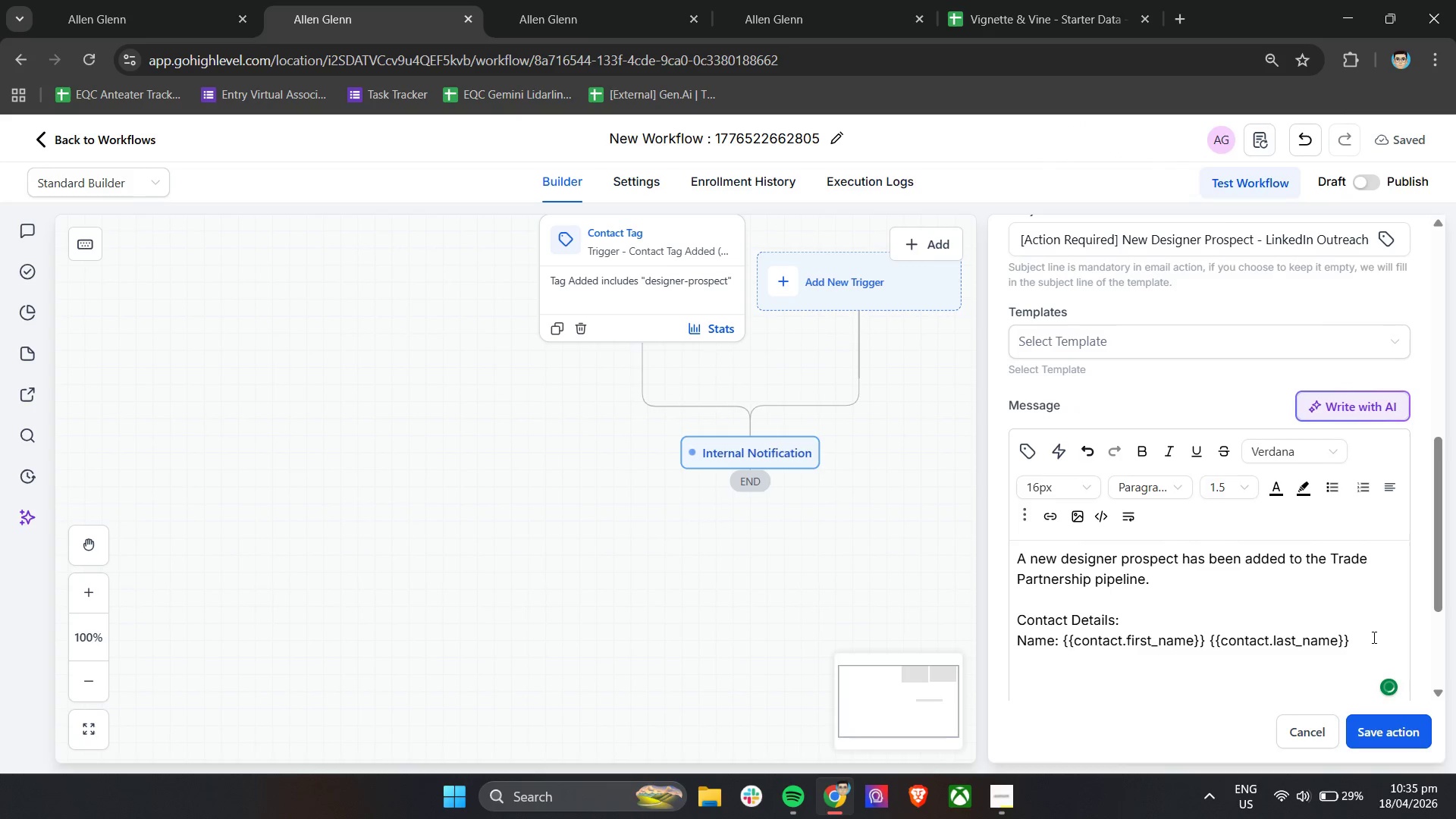 
type(Design Specialty: )
 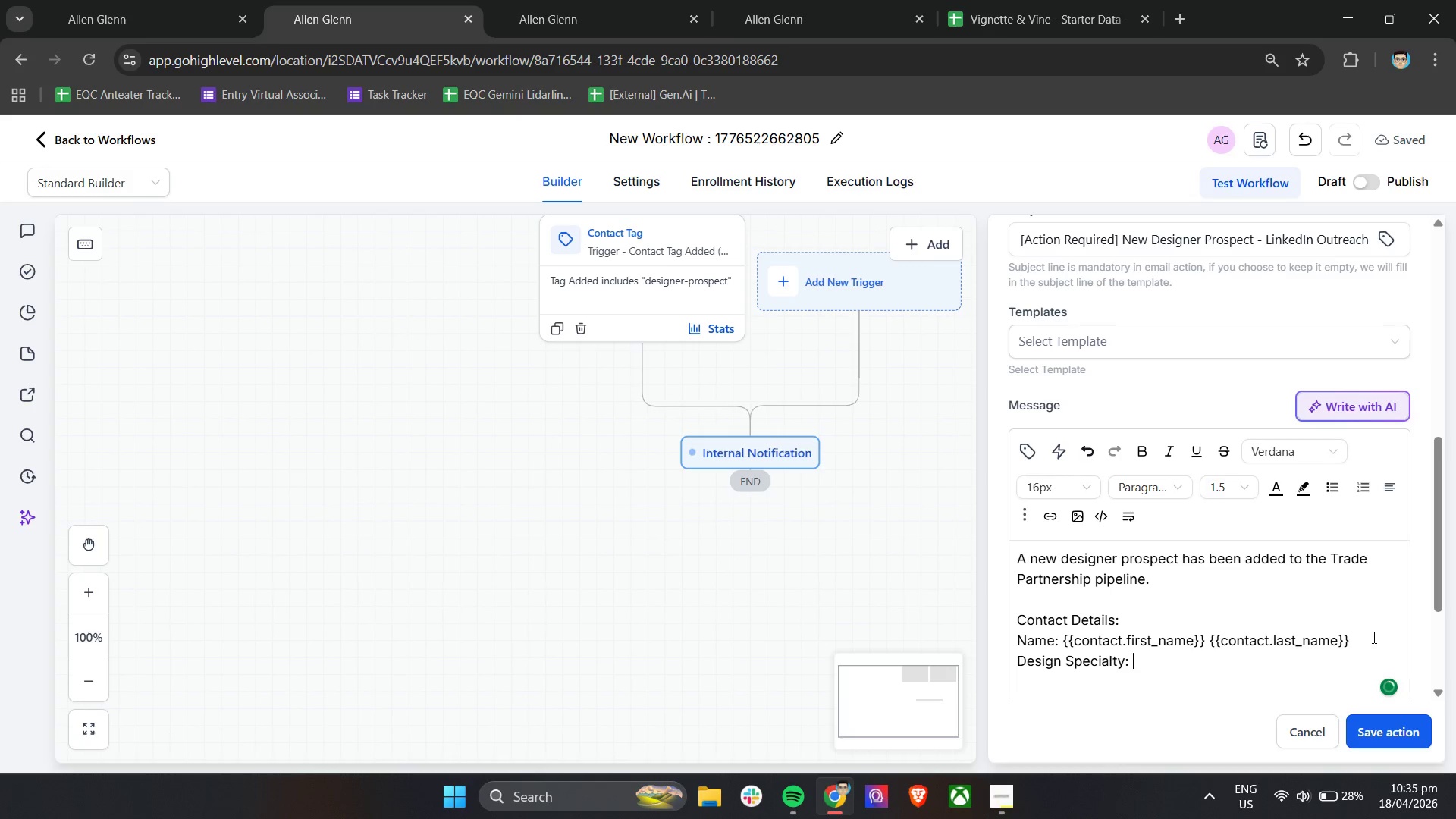 
left_click([1028, 450])
 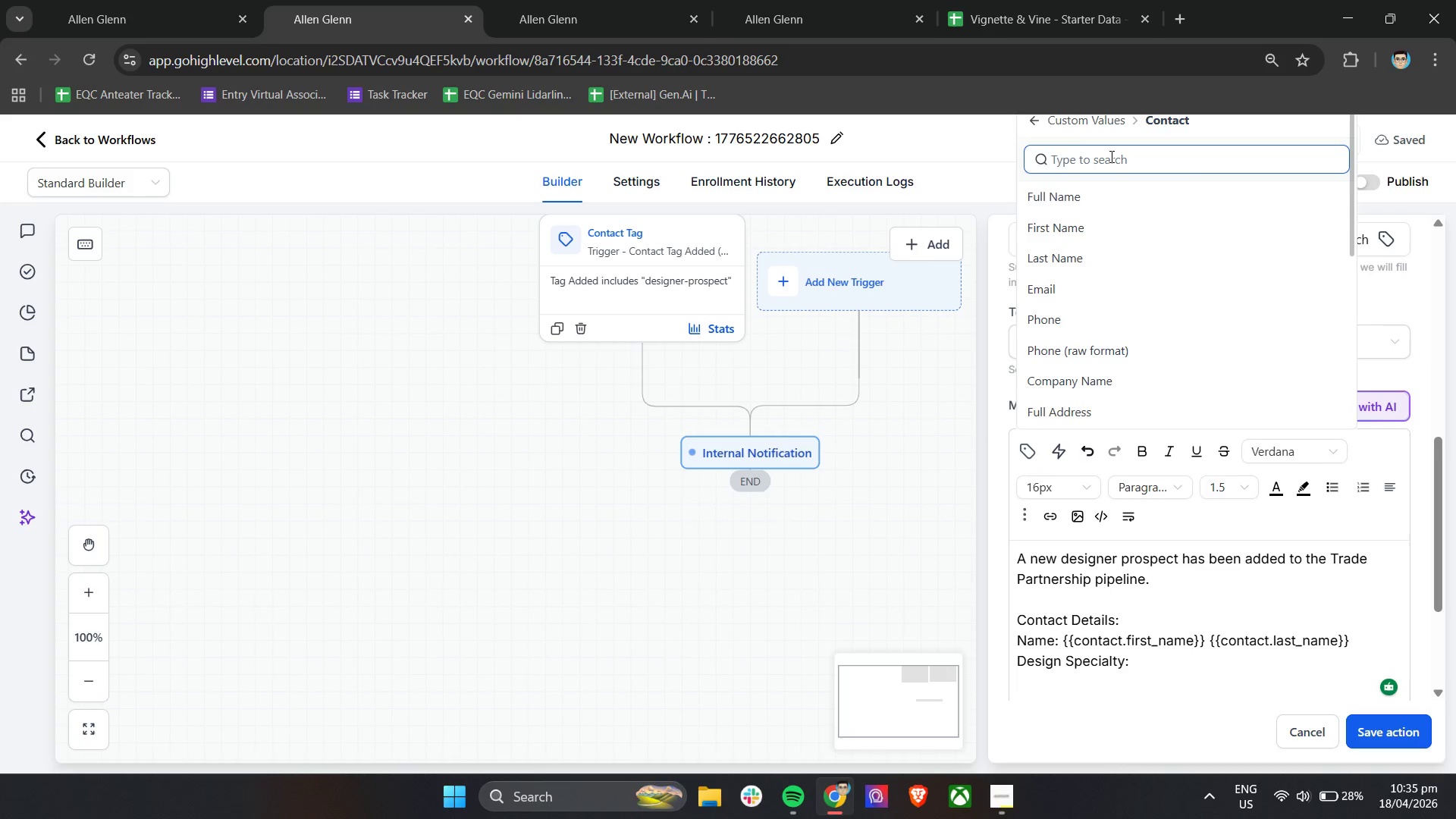 
left_click([1110, 156])
 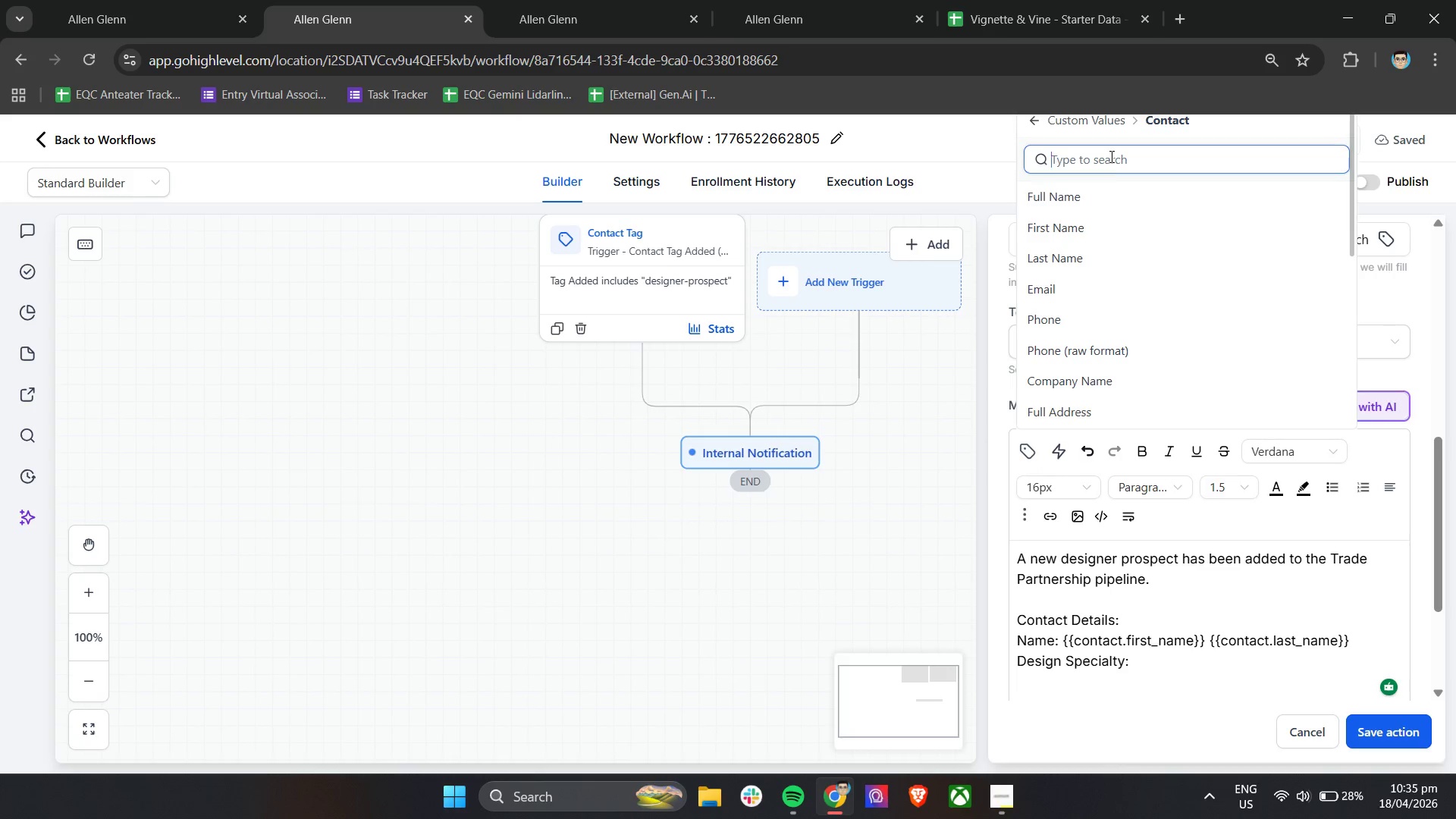 
type(de)
 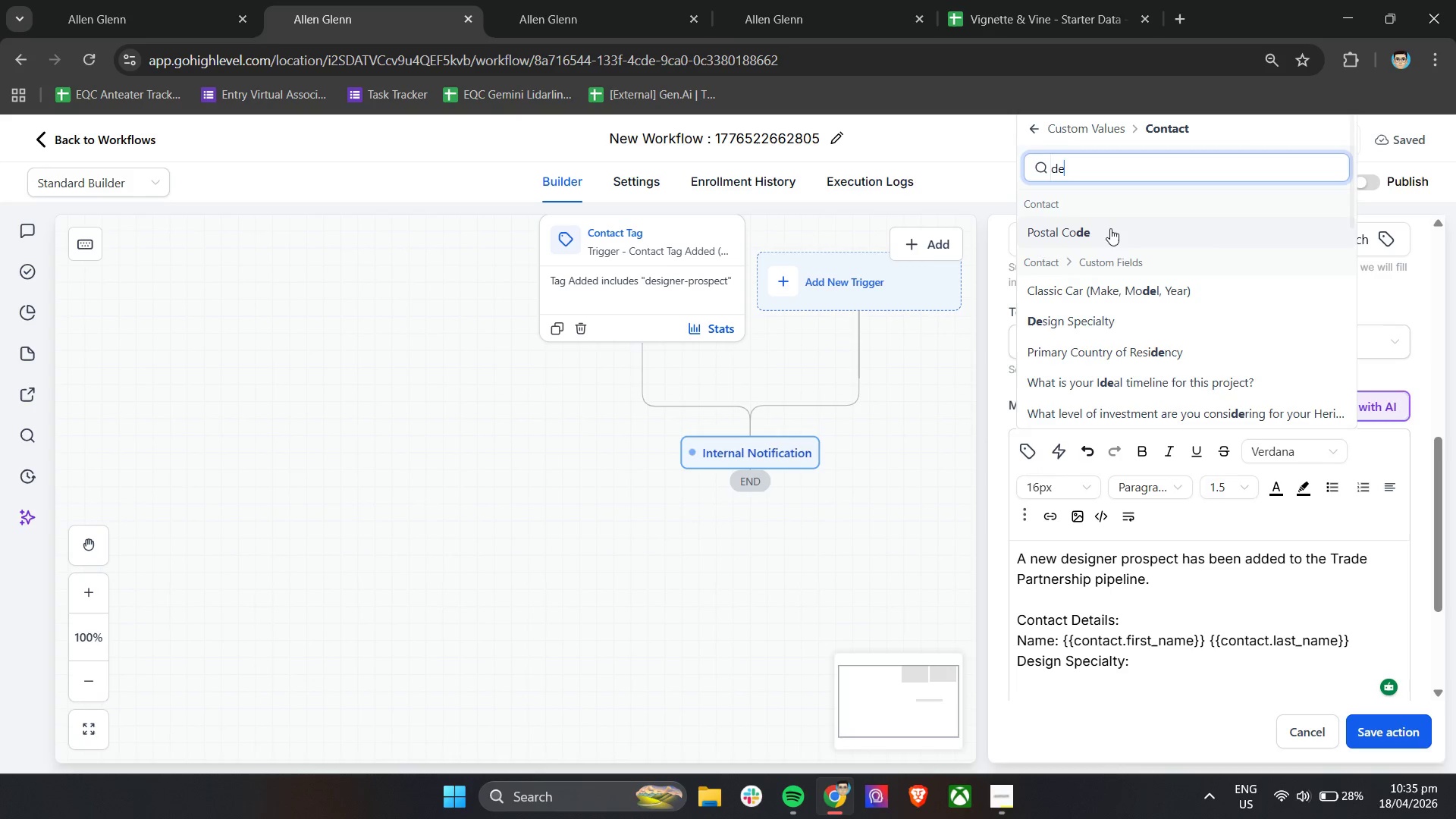 
key(S)
 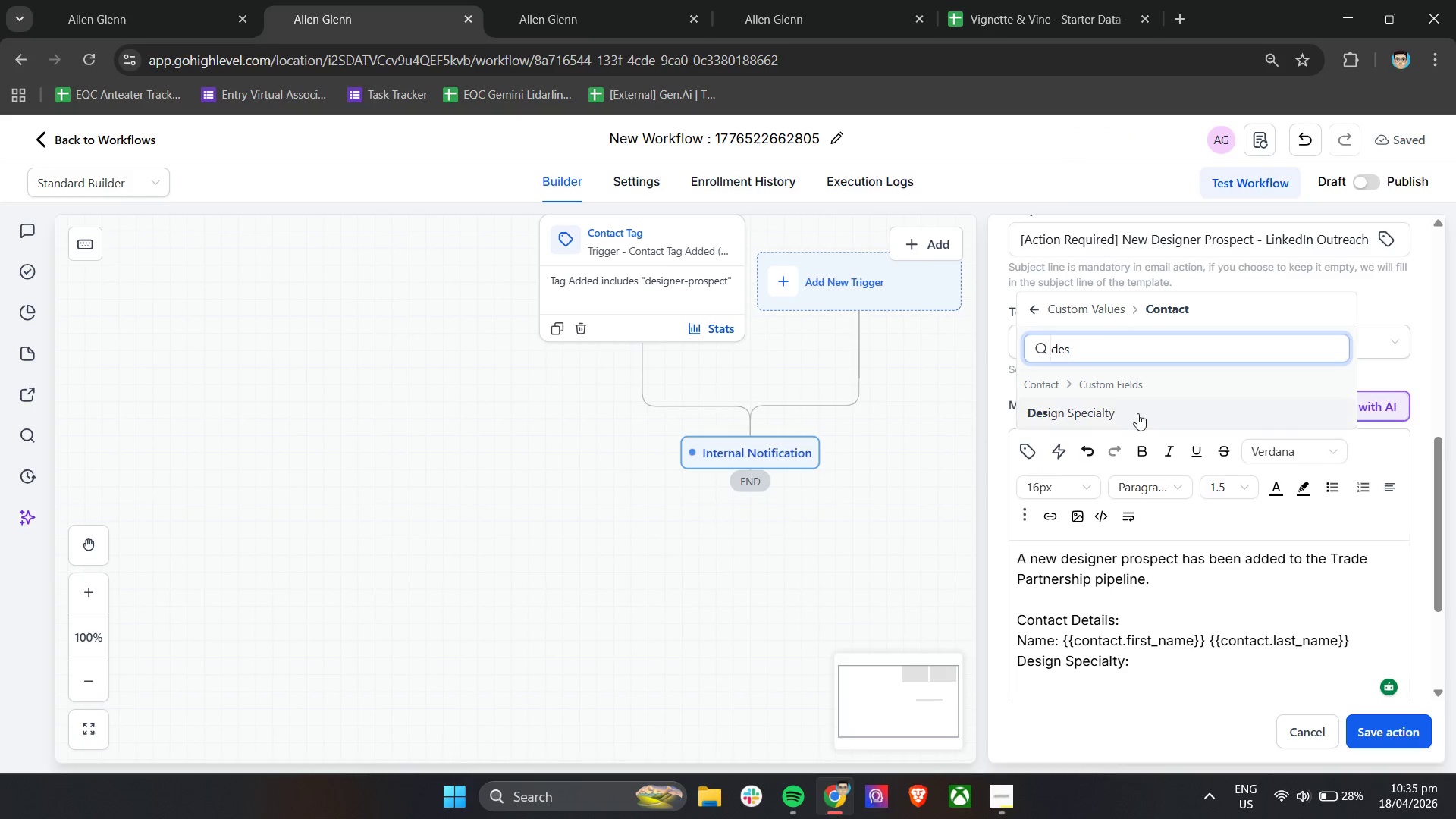 
left_click([1116, 410])
 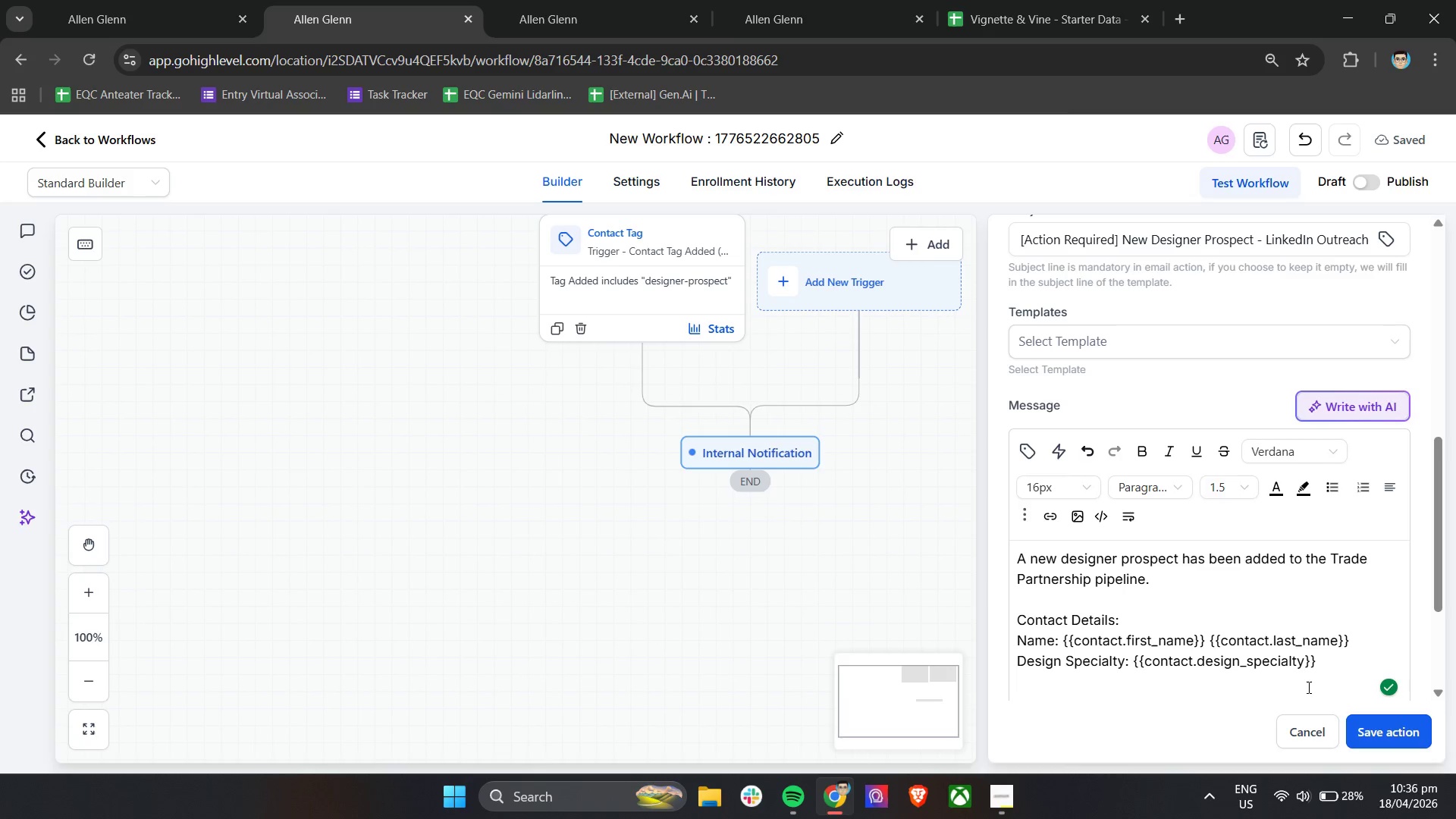 
key(Enter)
 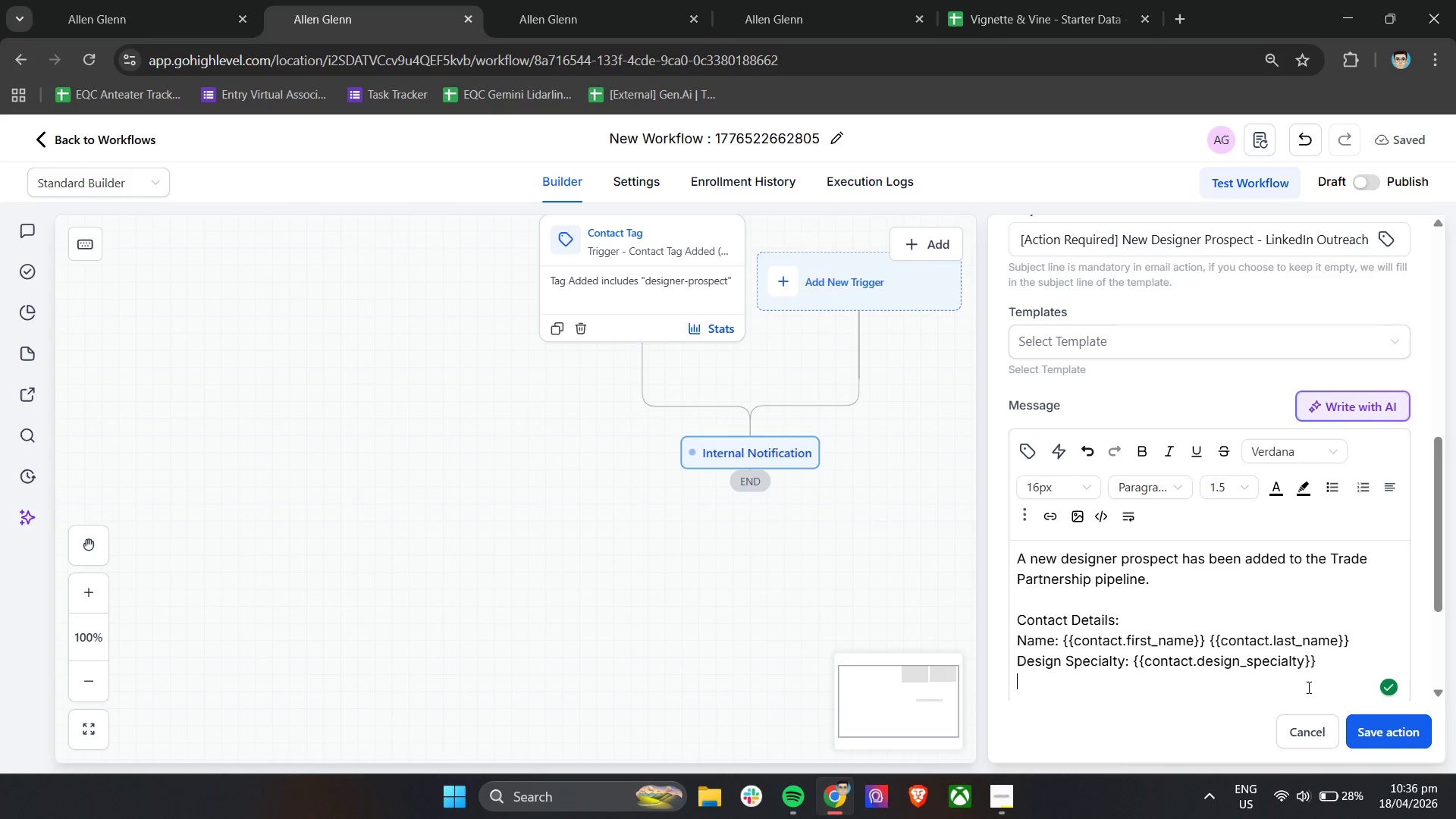 
type(Neg)
key(Backspace)
type(g)
key(Backspace)
type(igborhood: )
 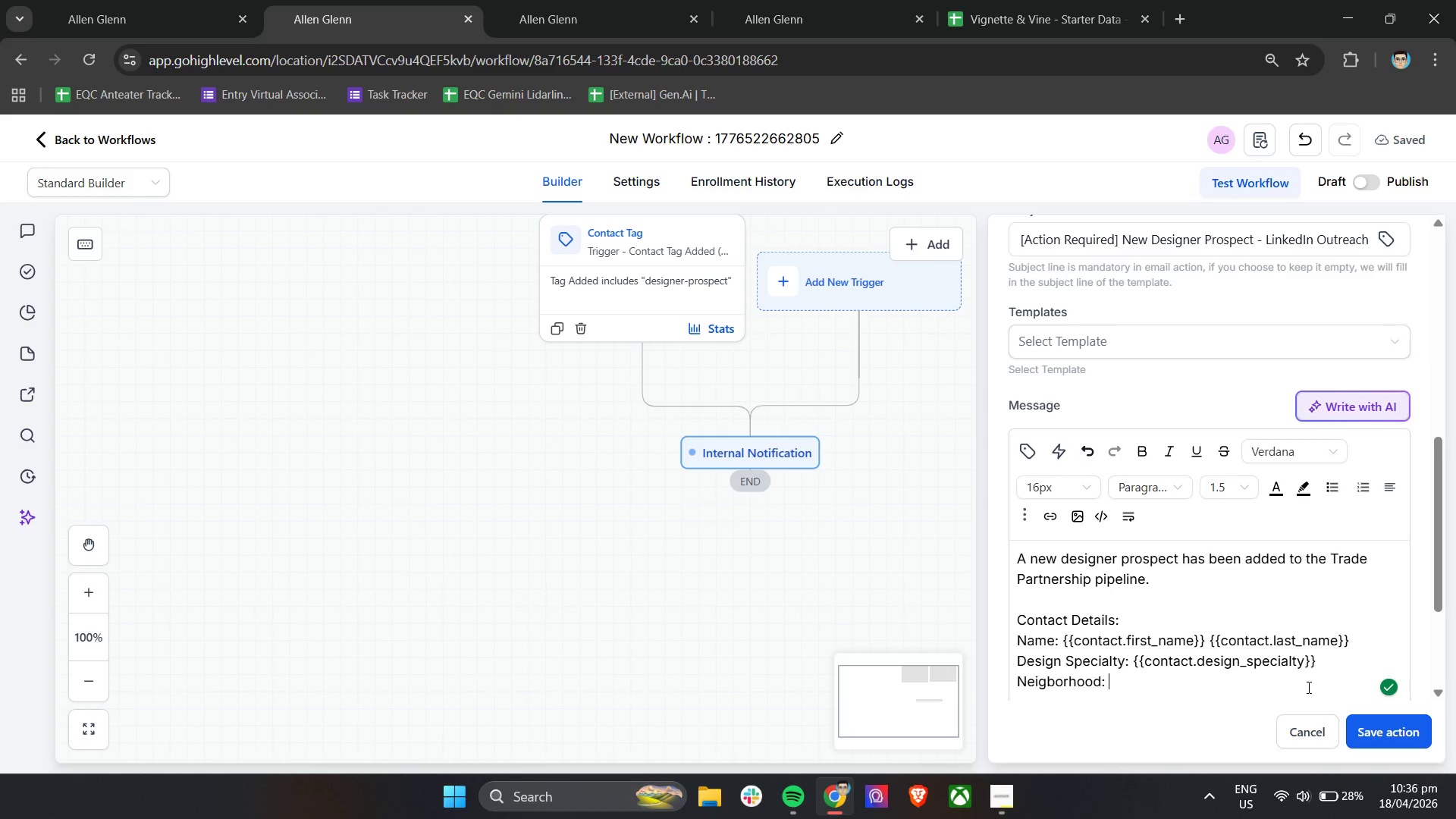 
left_click([1035, 454])
 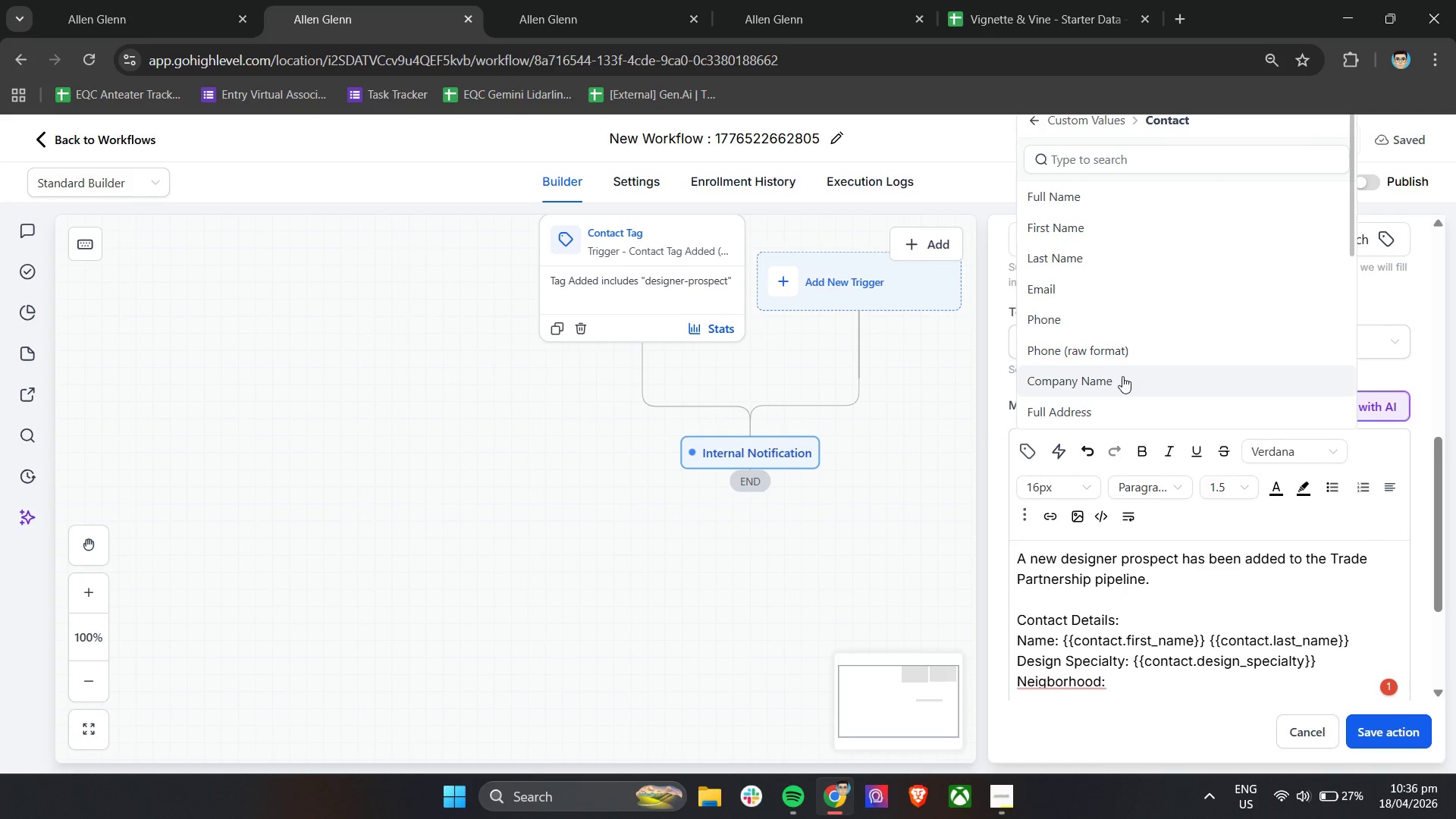 
mouse_move([1072, 664])
 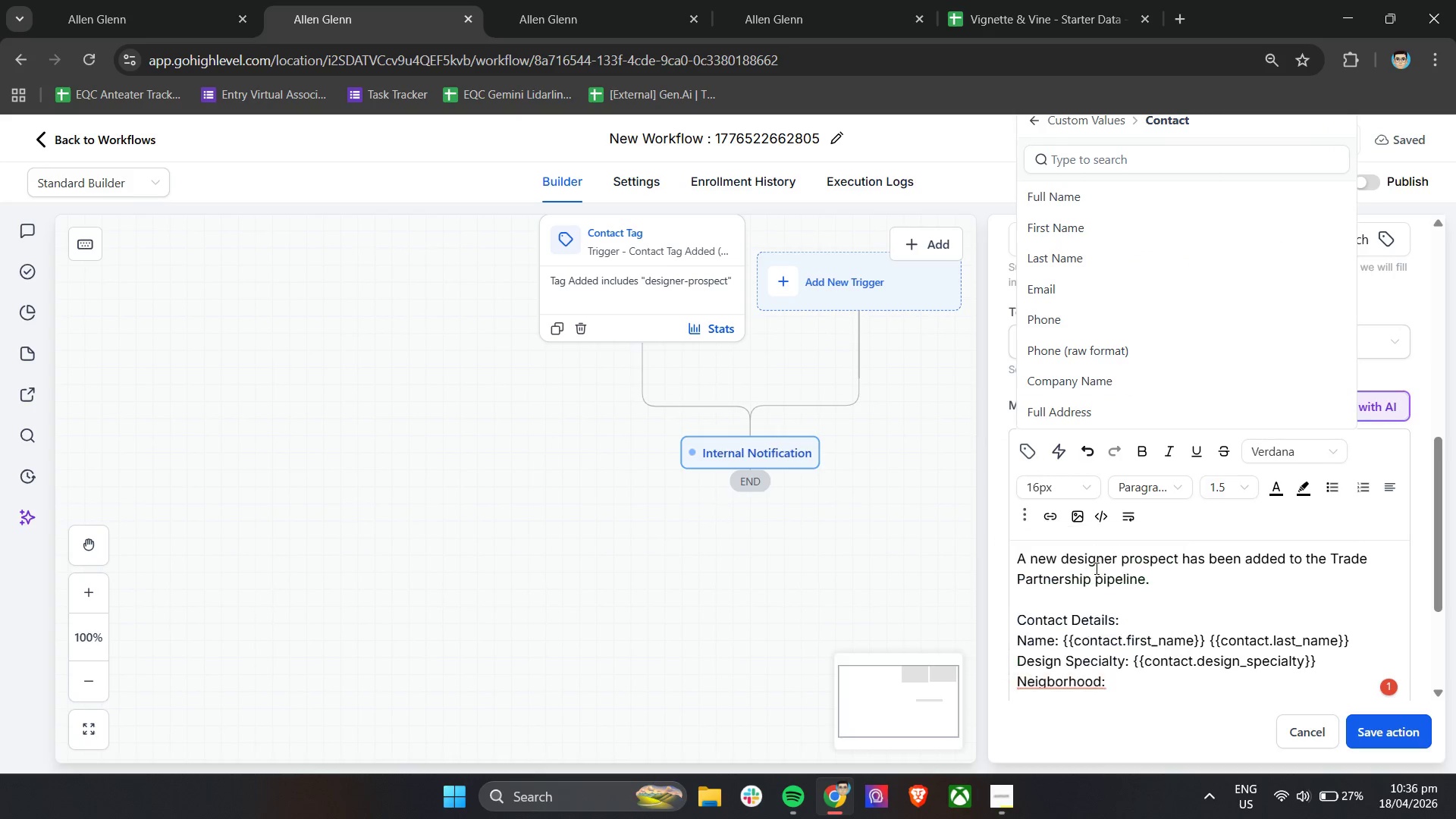 
left_click([1124, 679])
 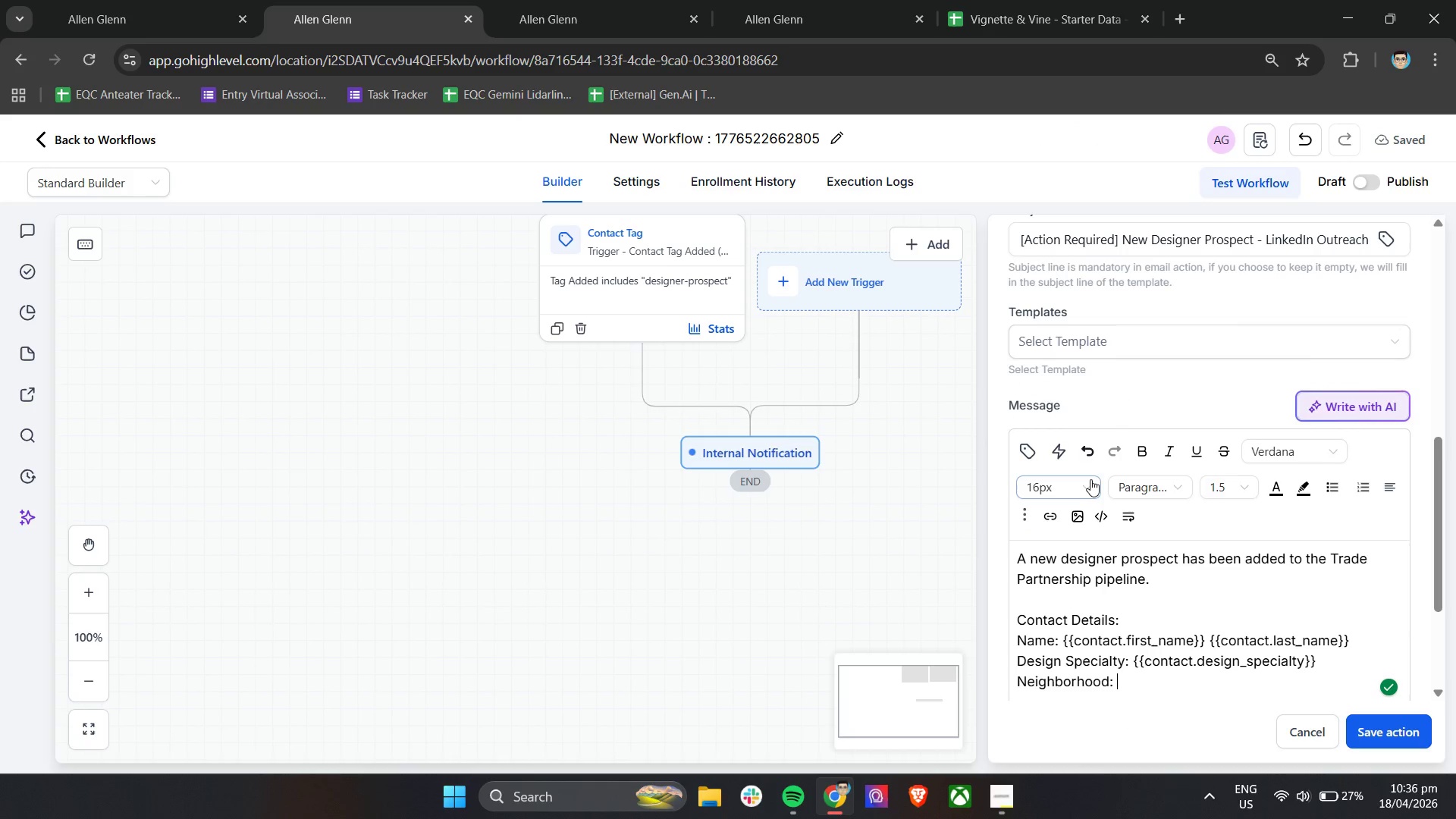 
left_click([1026, 457])
 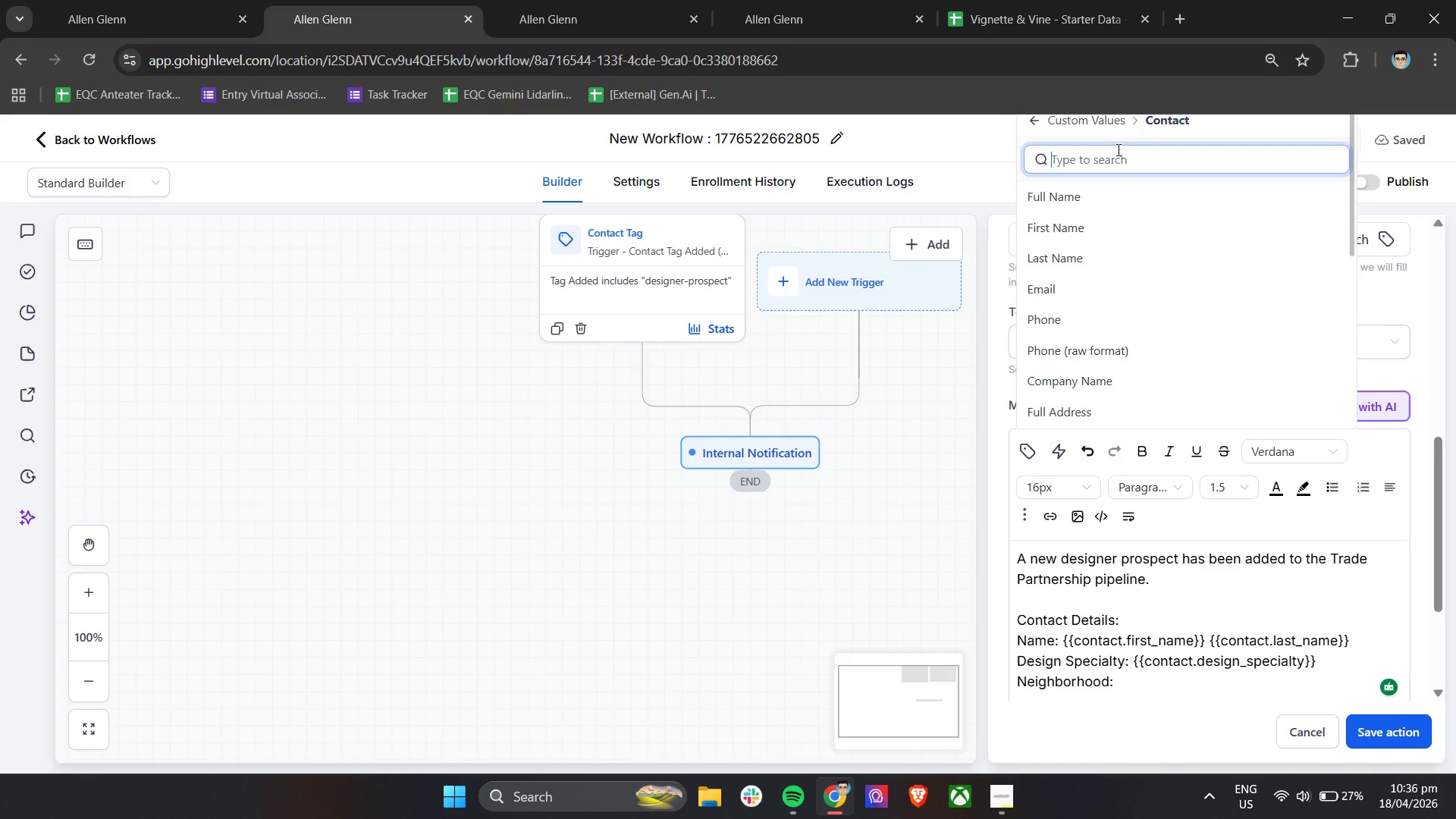 
type(neig)
 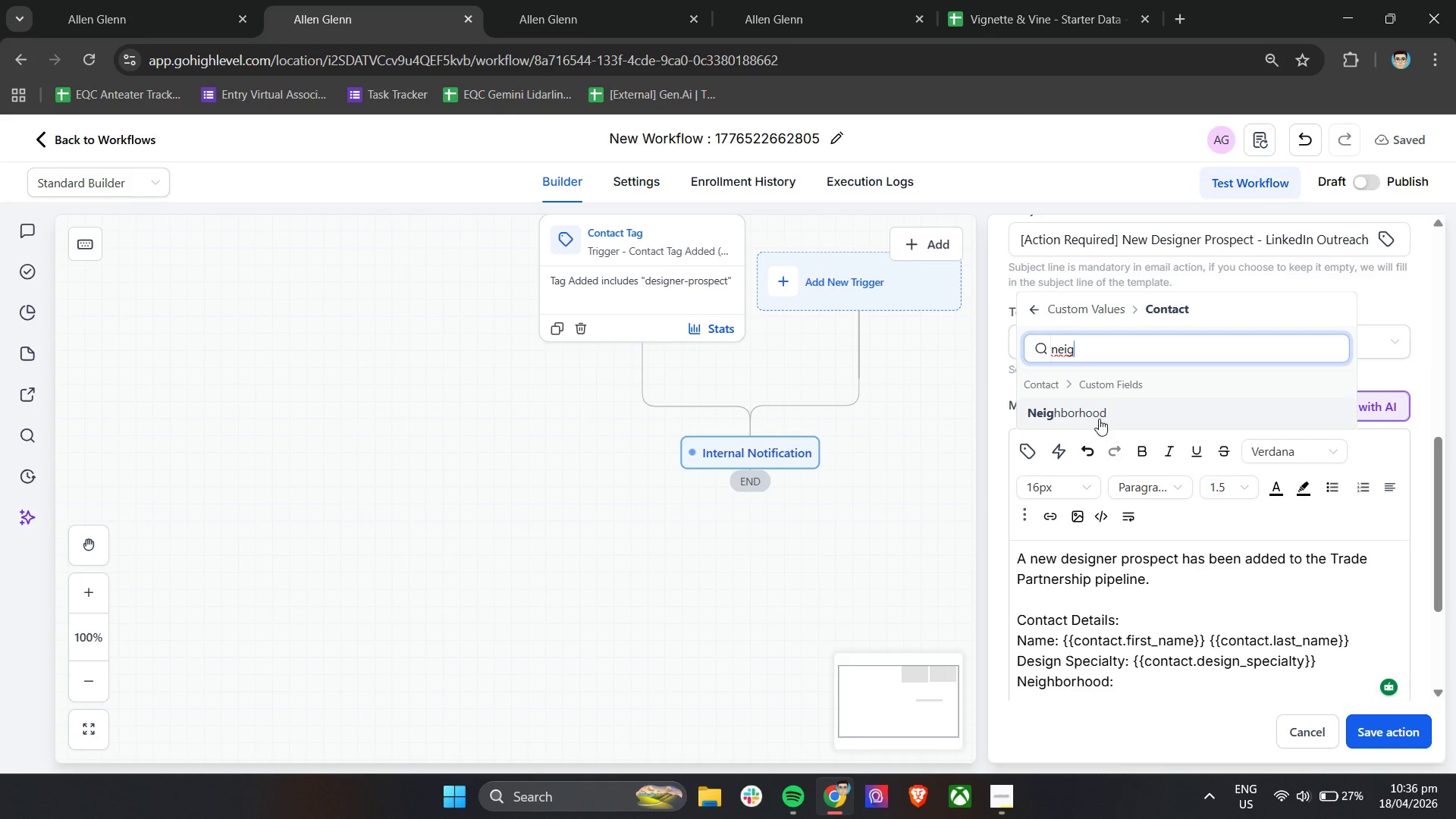 
left_click([1099, 417])
 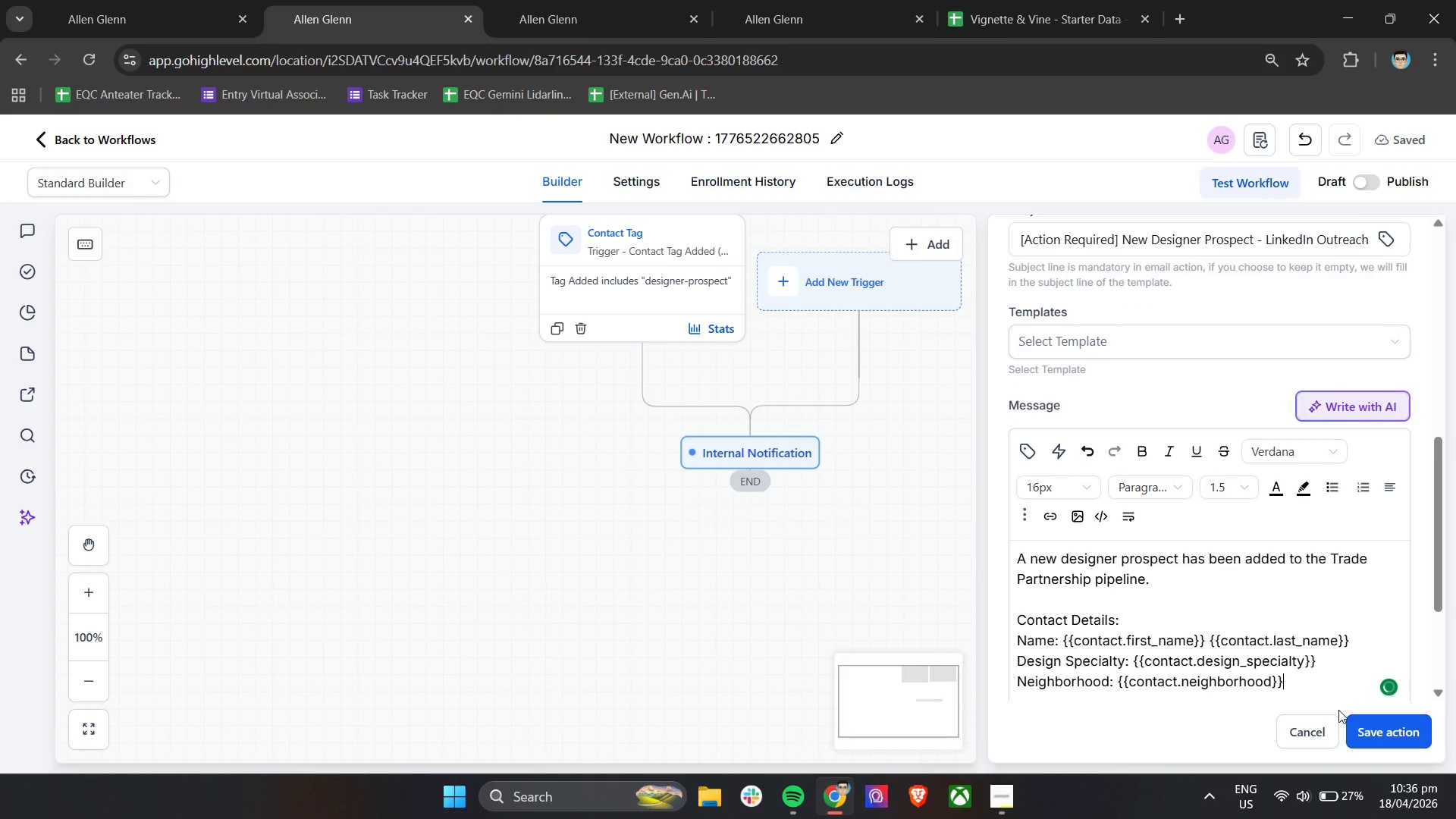 
key(Enter)
 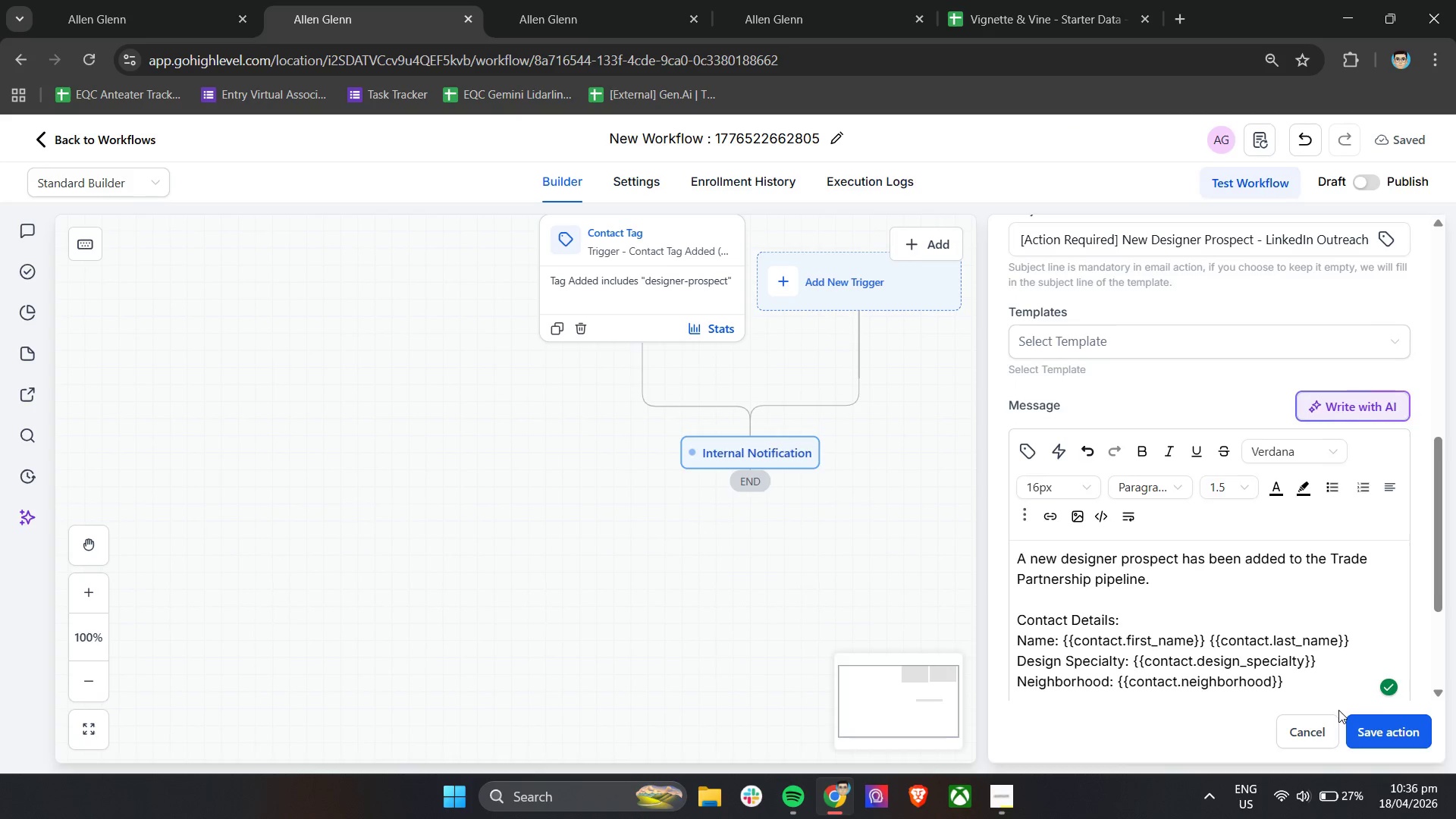 
key(Enter)
 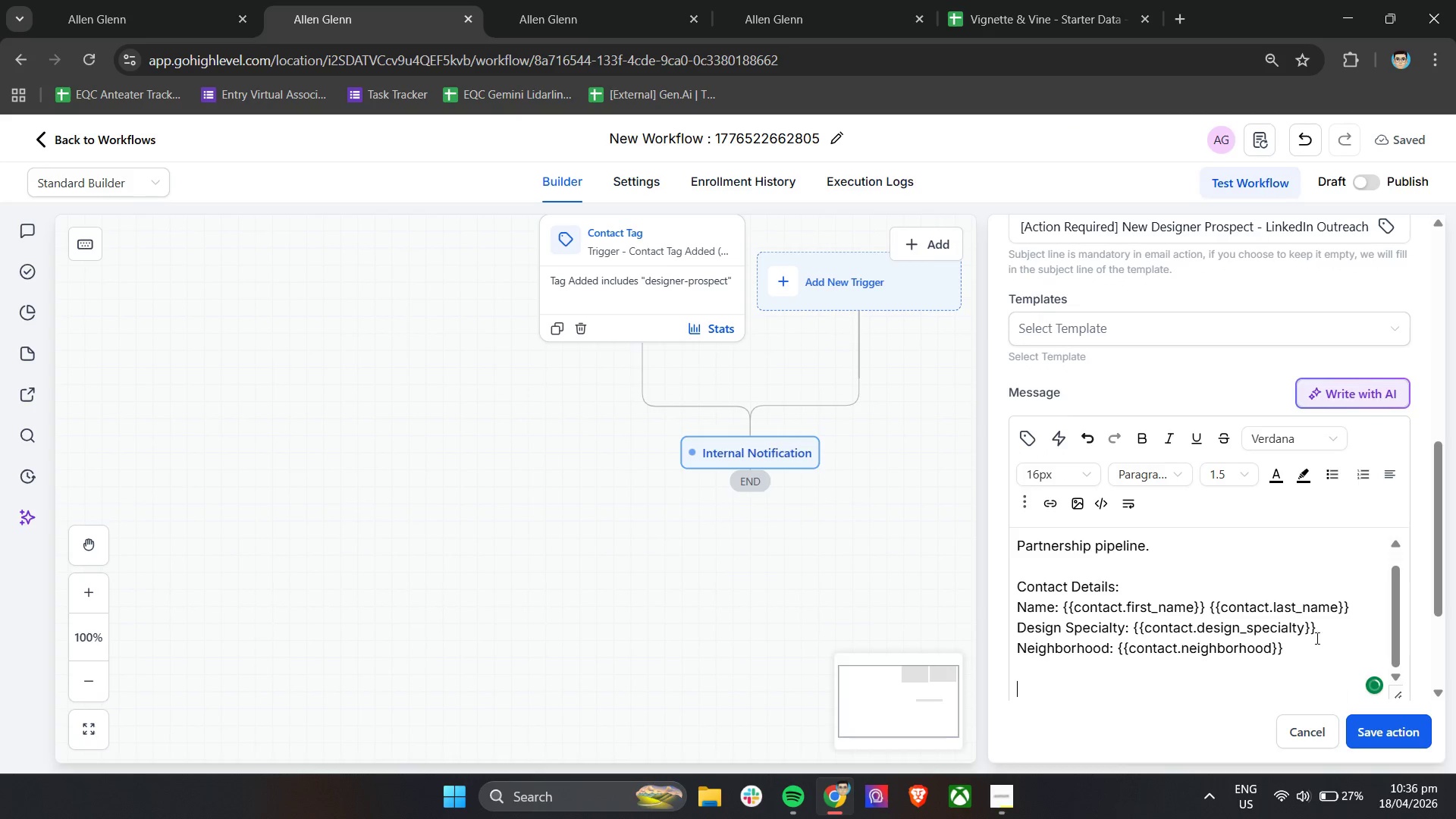 
scroll: coordinate [1260, 327], scroll_direction: down, amount: 2.0
 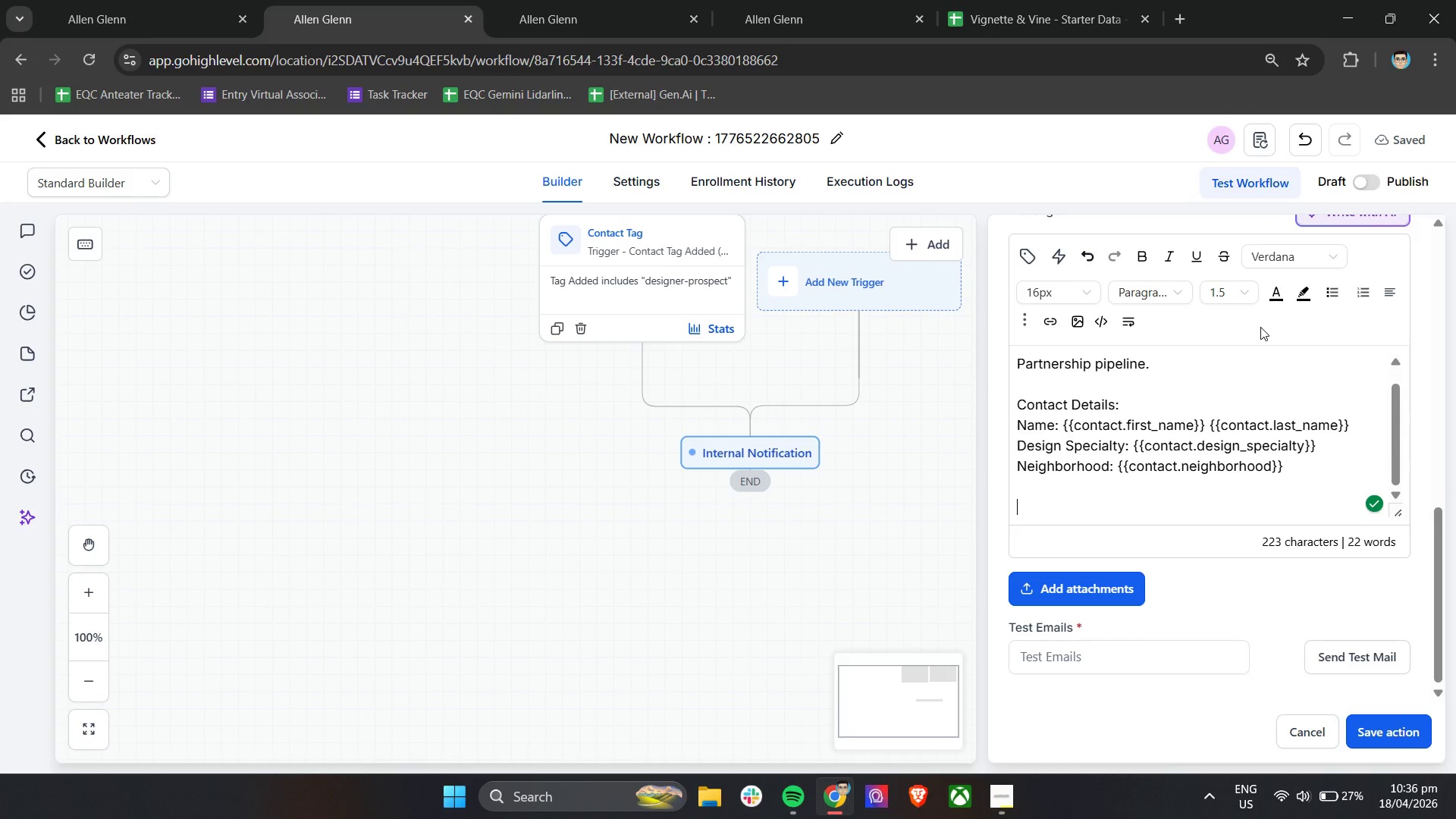 
type(Next Action:)
 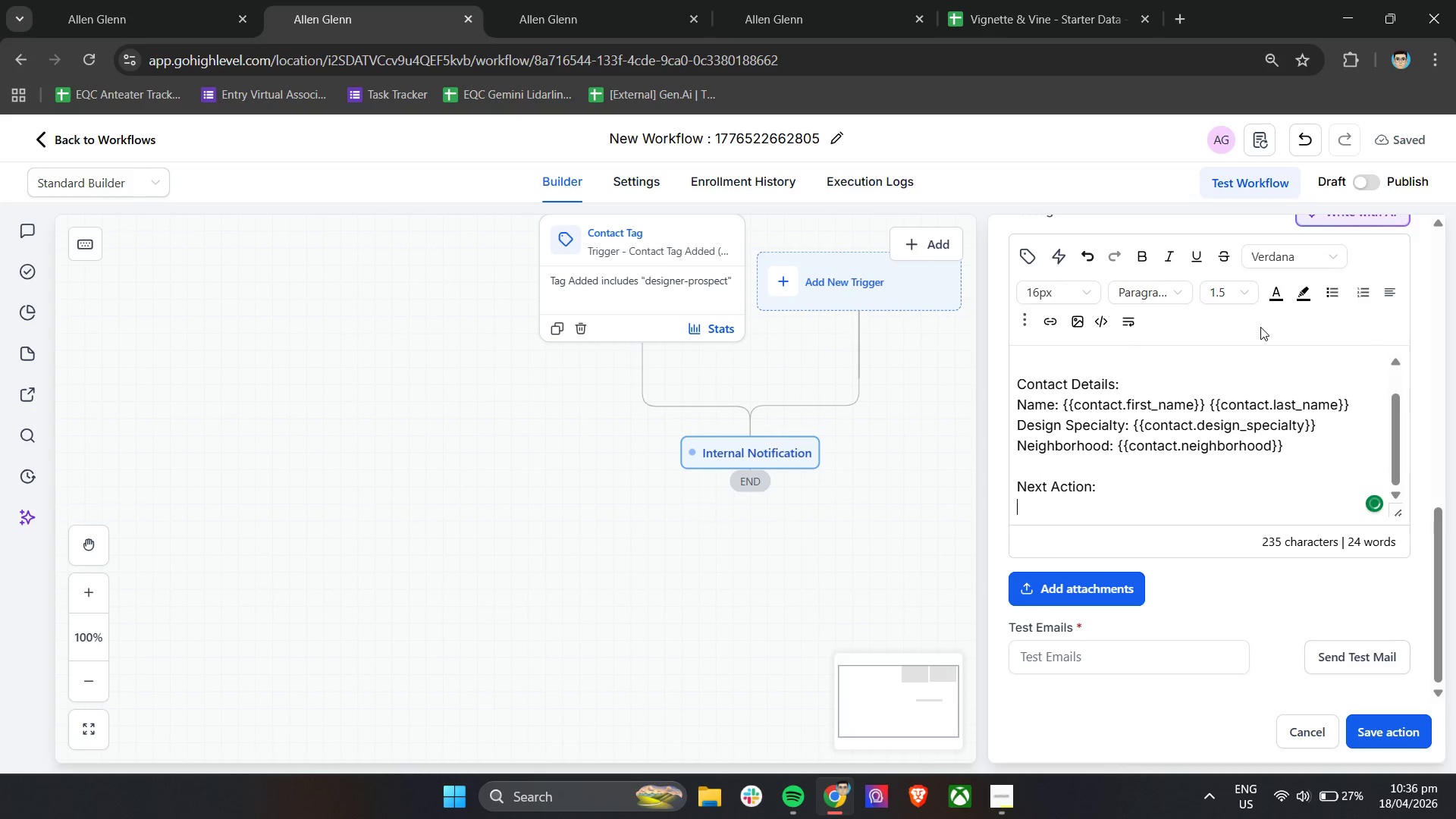 
 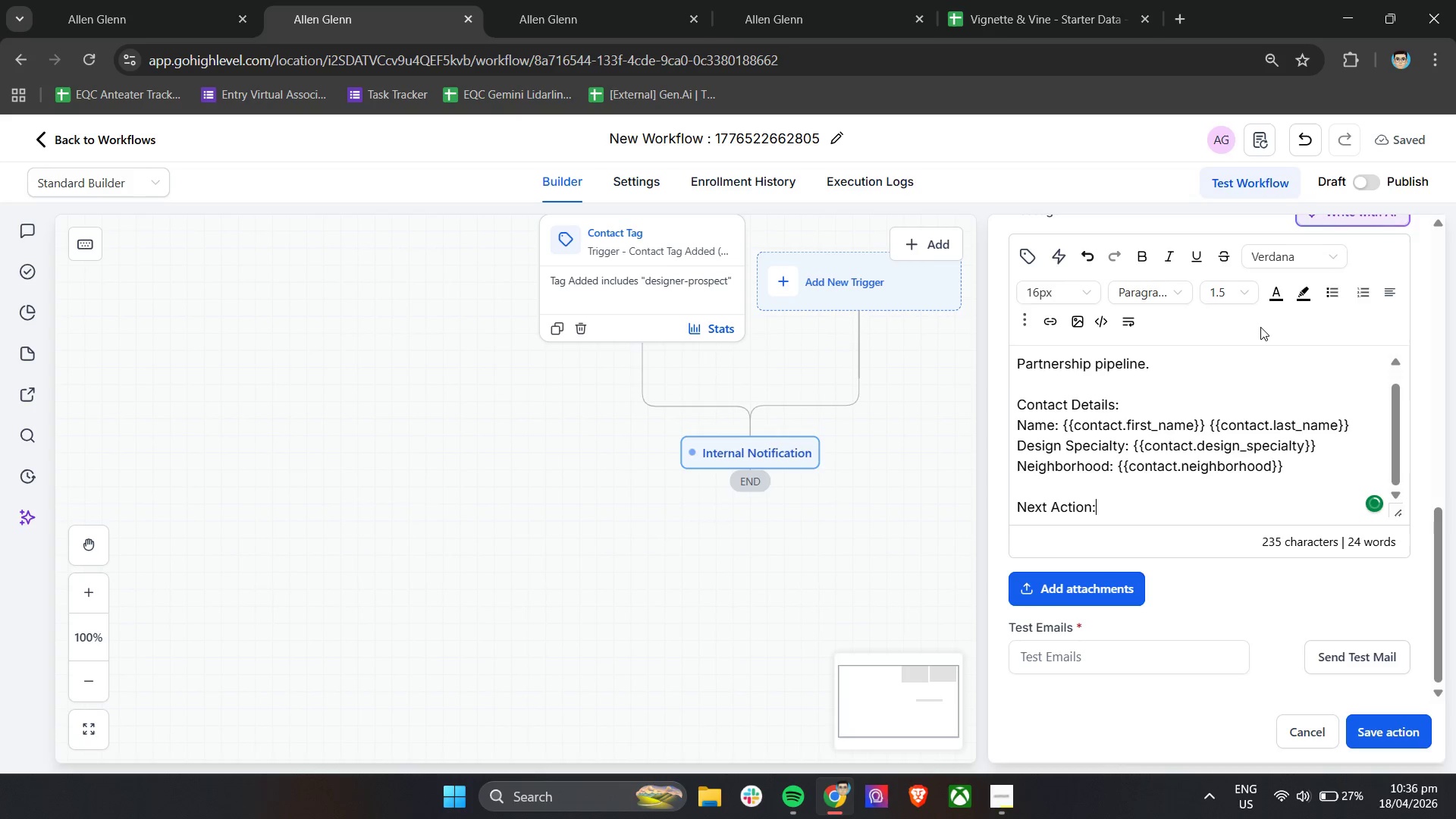 
key(Enter)
 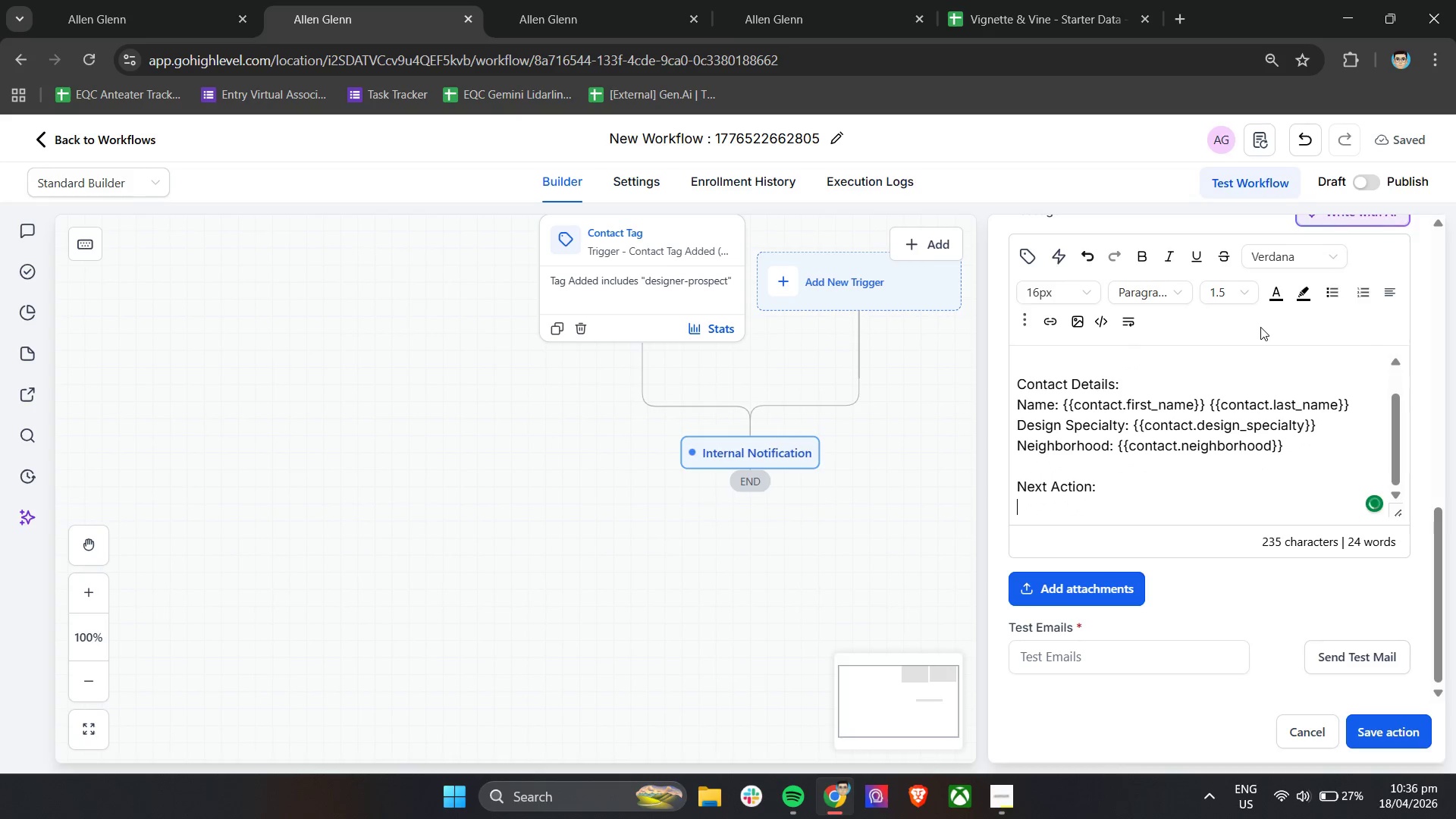 
type(Send ac)
key(Backspace)
type( personalized LinkedIn connection request using the po)
key(Backspace)
type(rofile )
 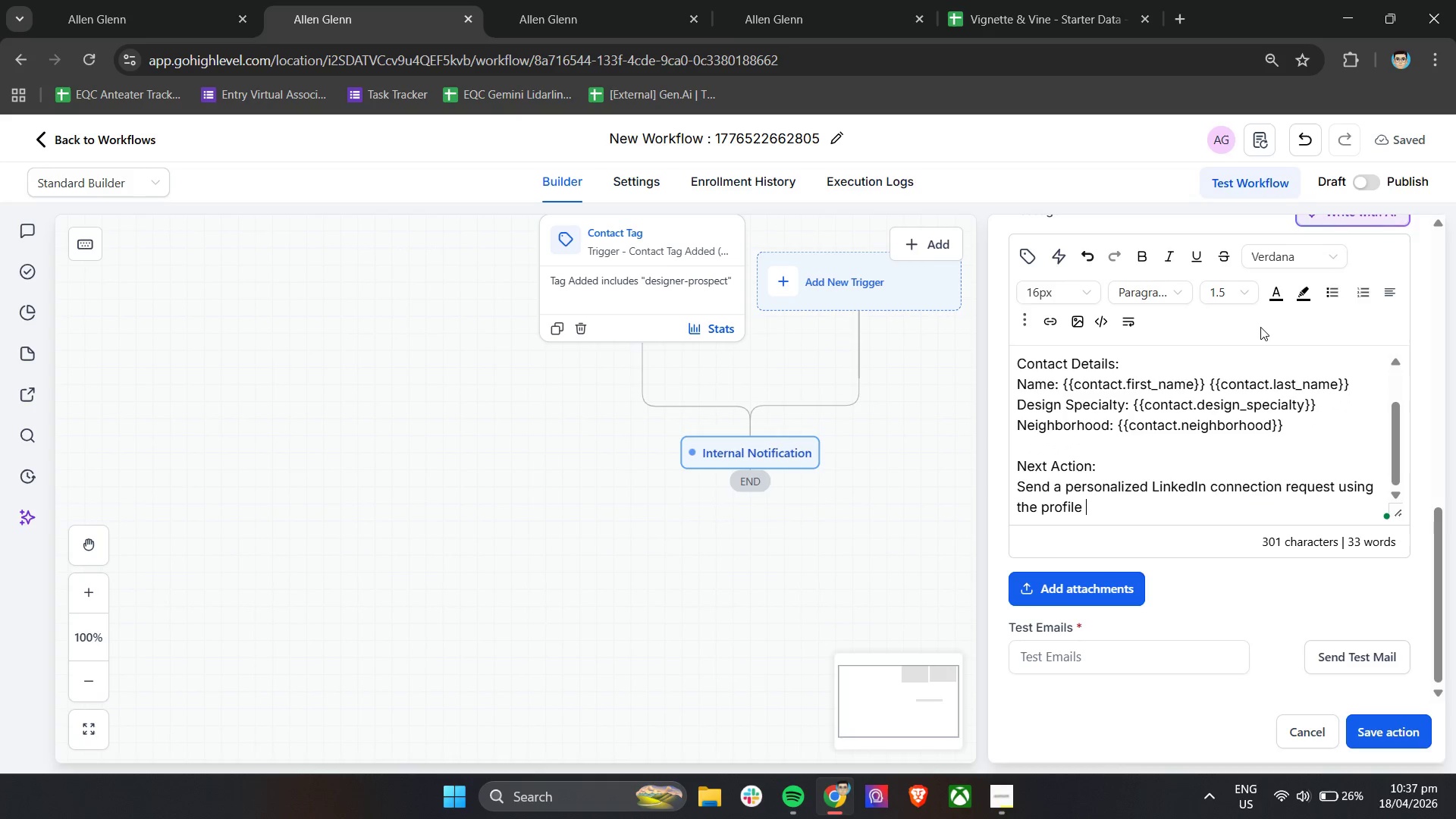 
type(below:)
 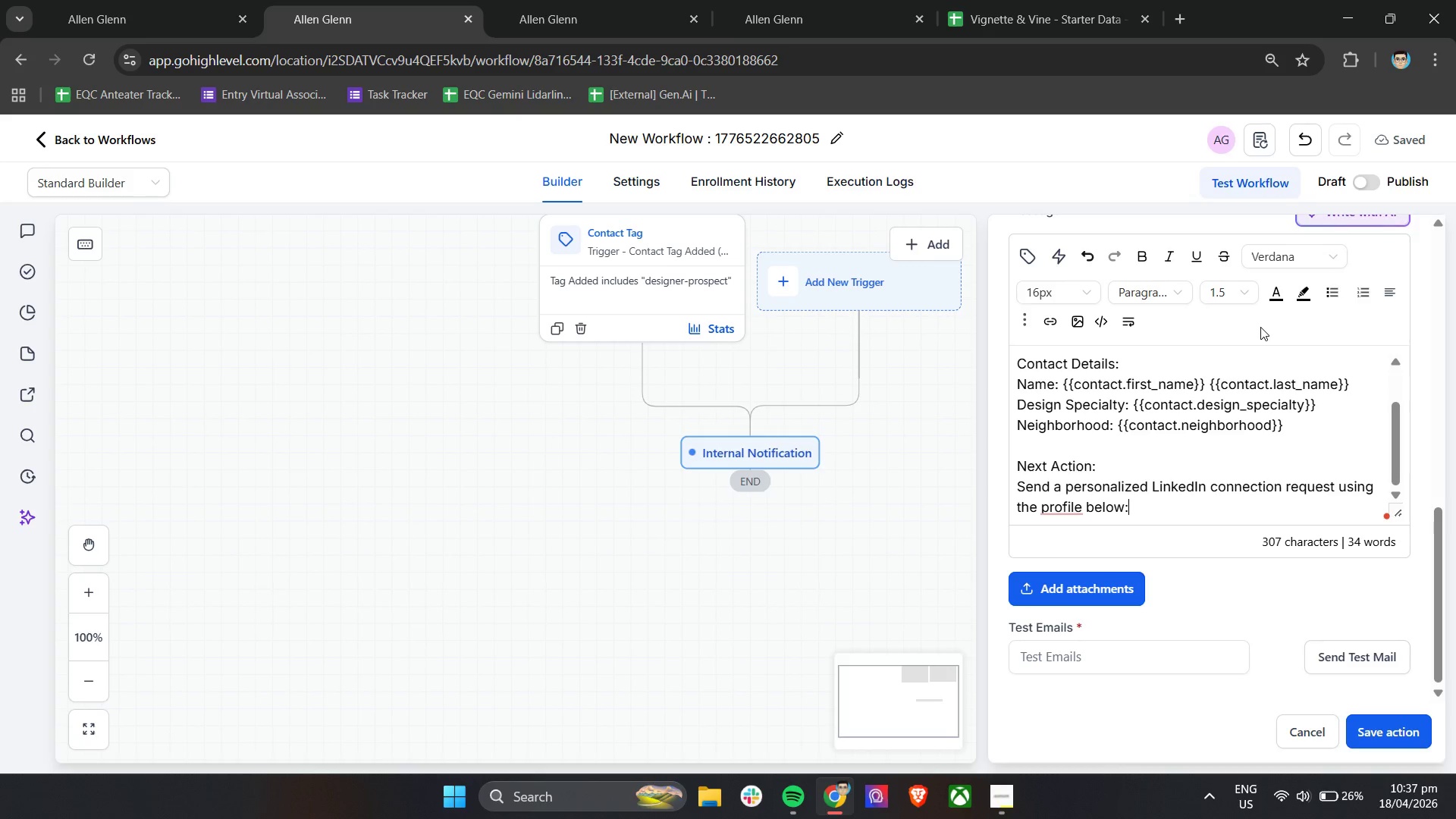 
key(Enter)
 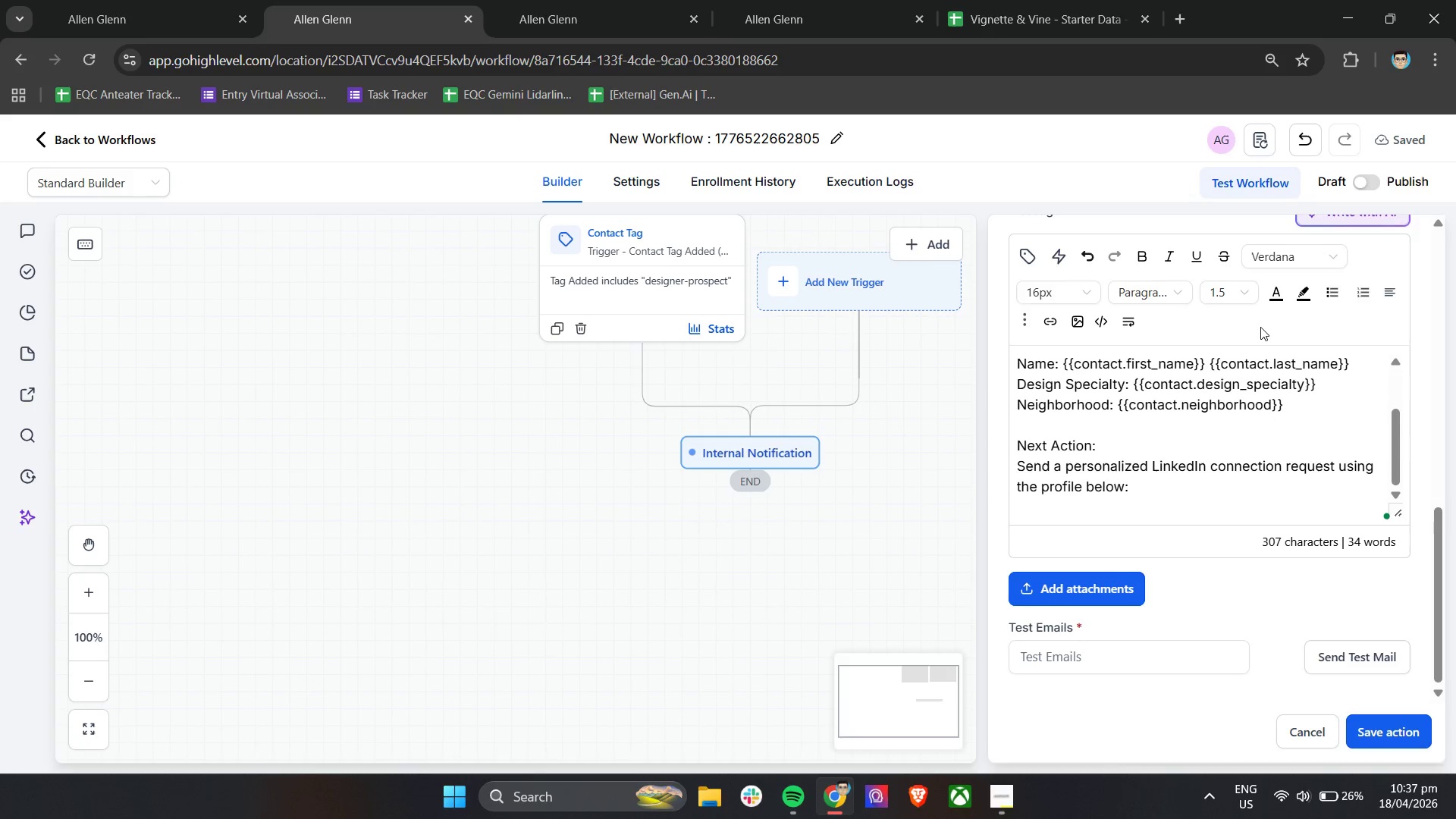 
key(Enter)
 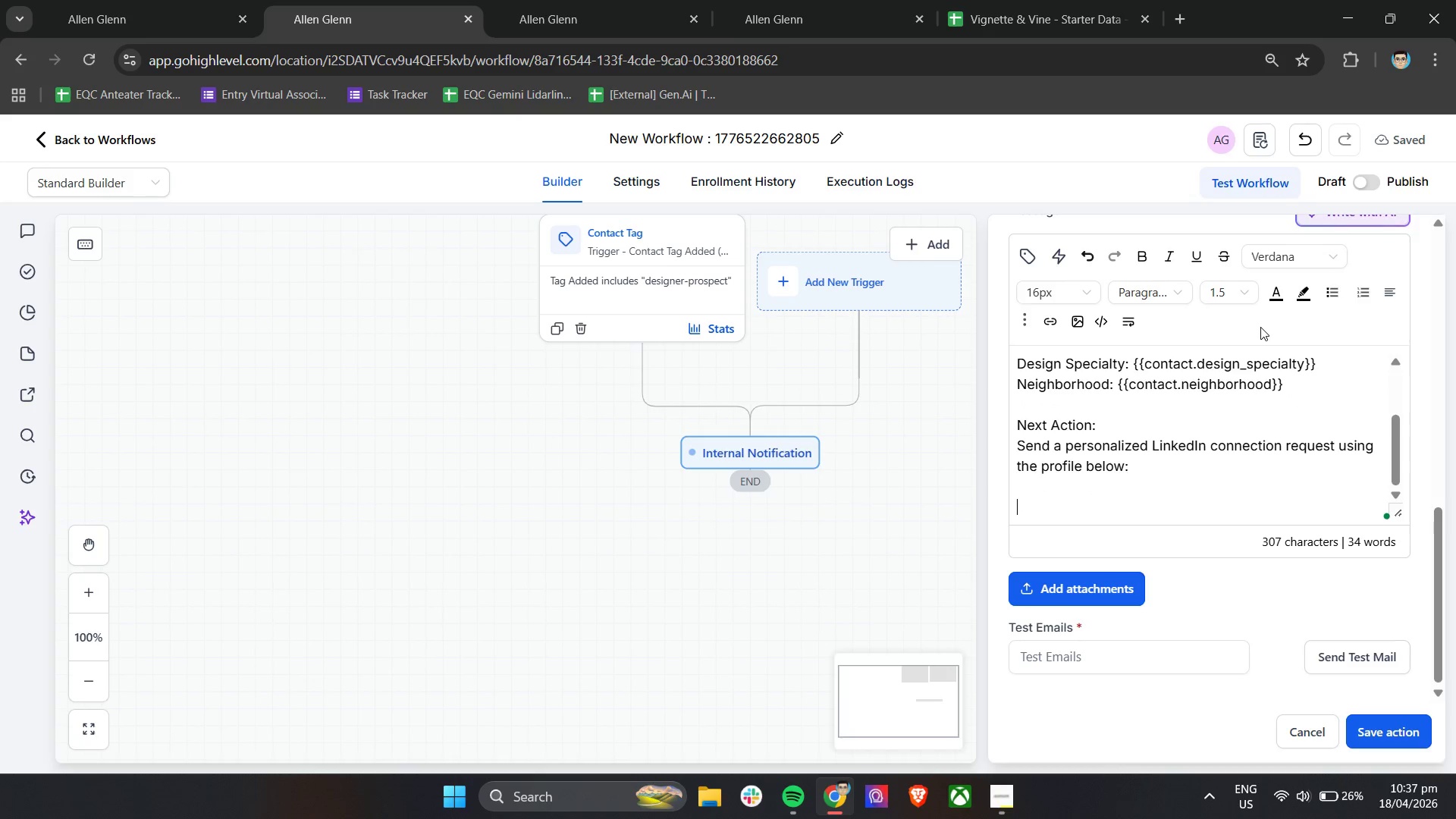 
type(LinkedIn Profile:)
 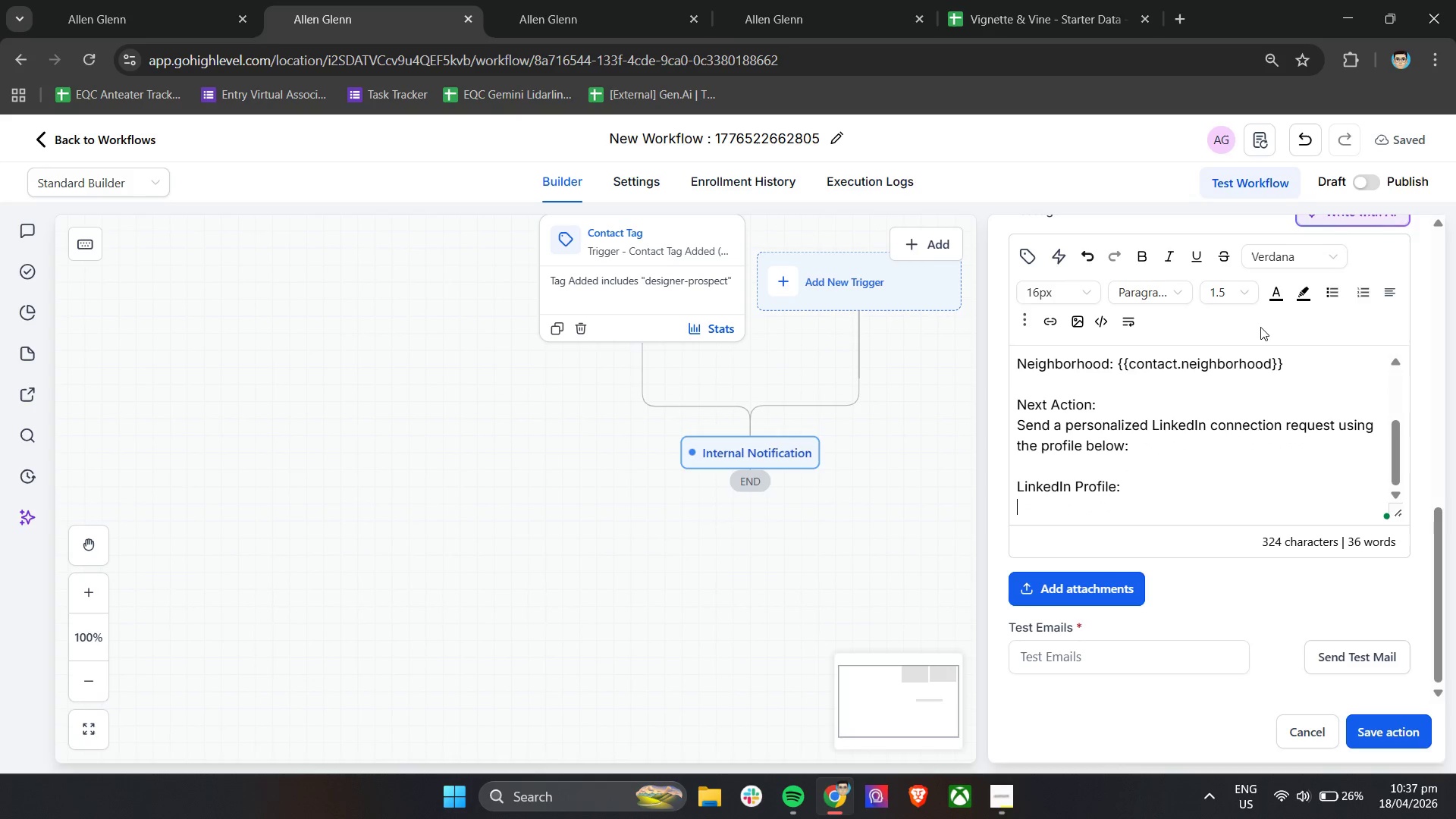 
 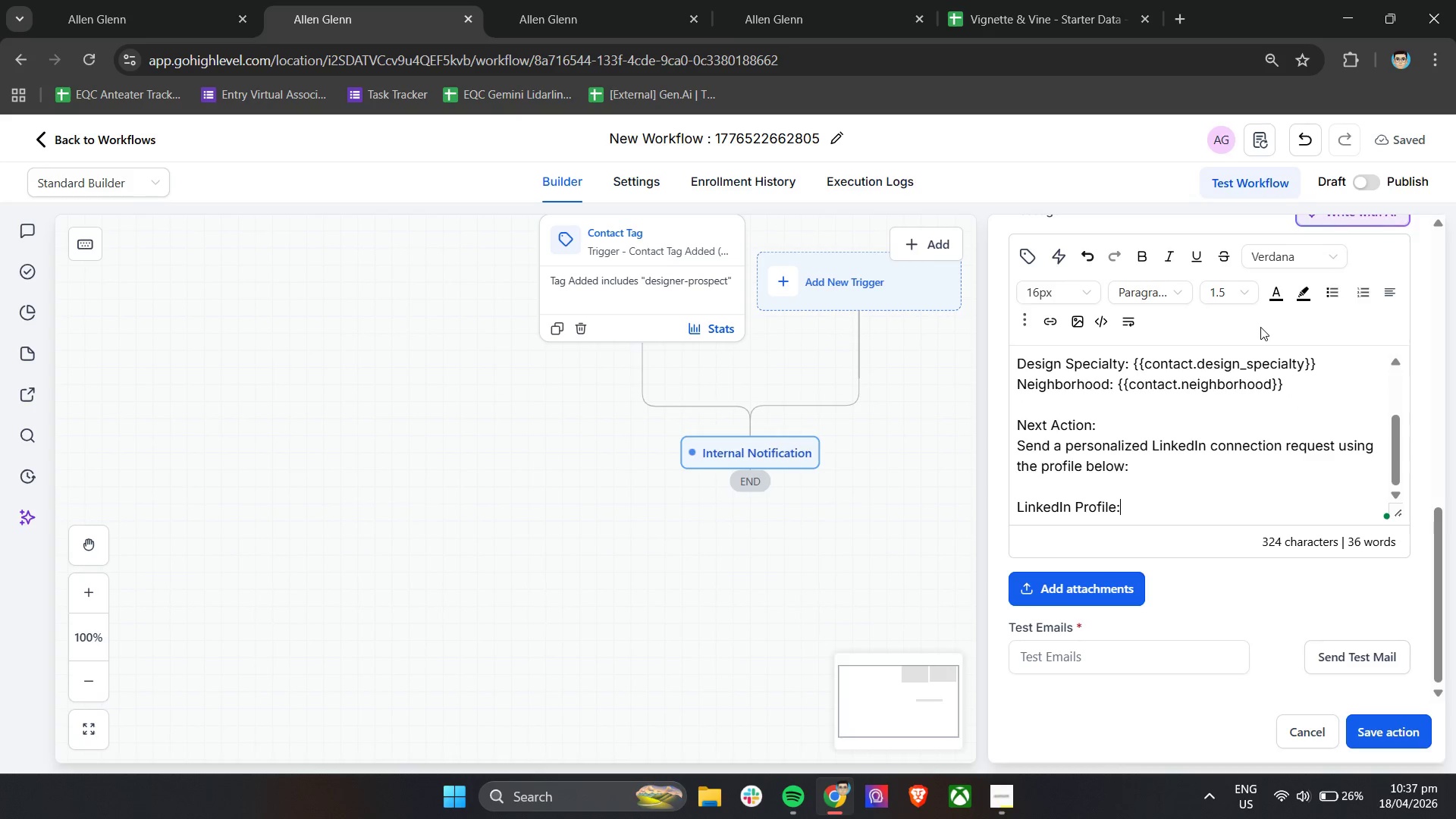 
key(Enter)
 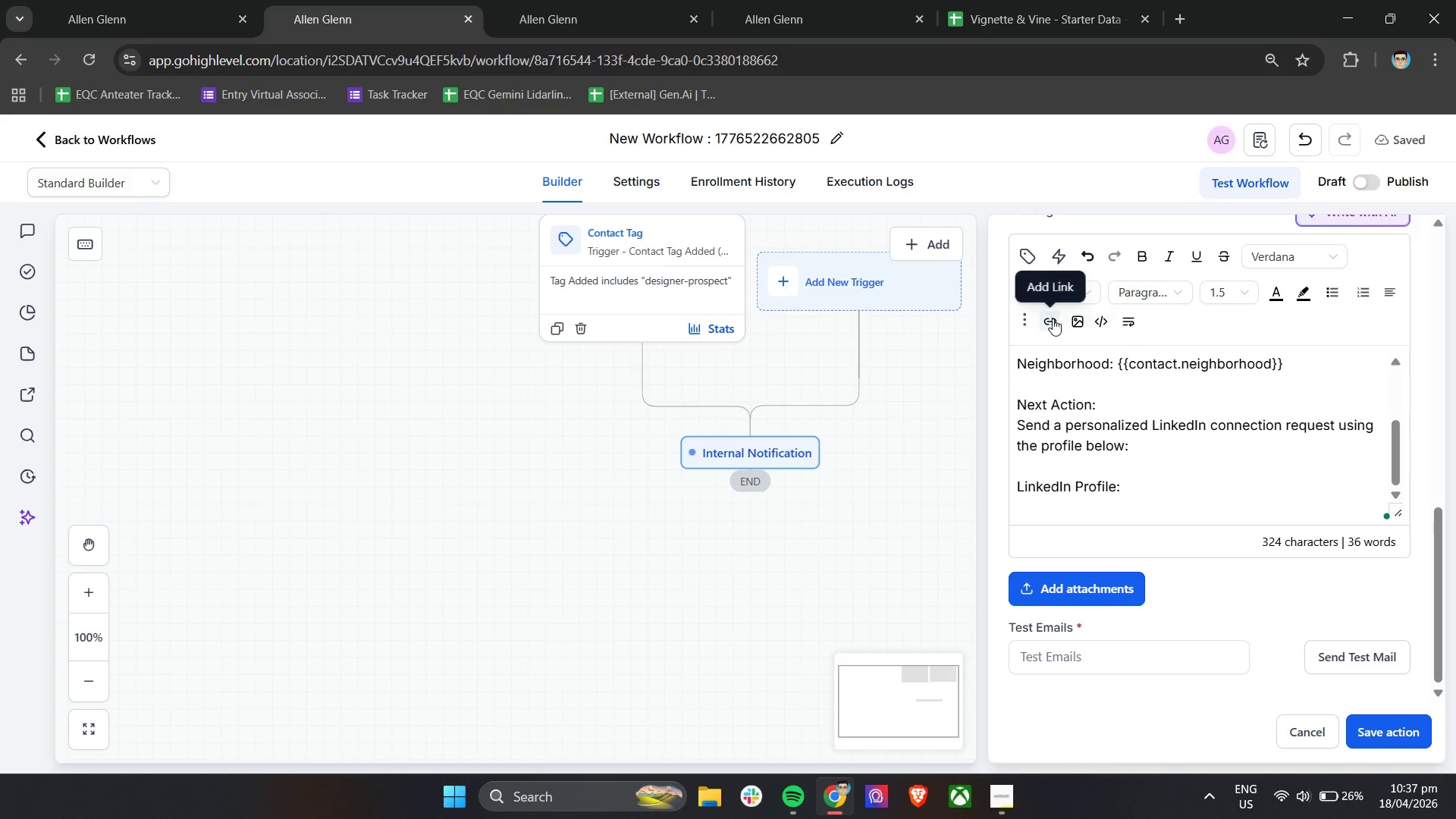 
left_click([1025, 262])
 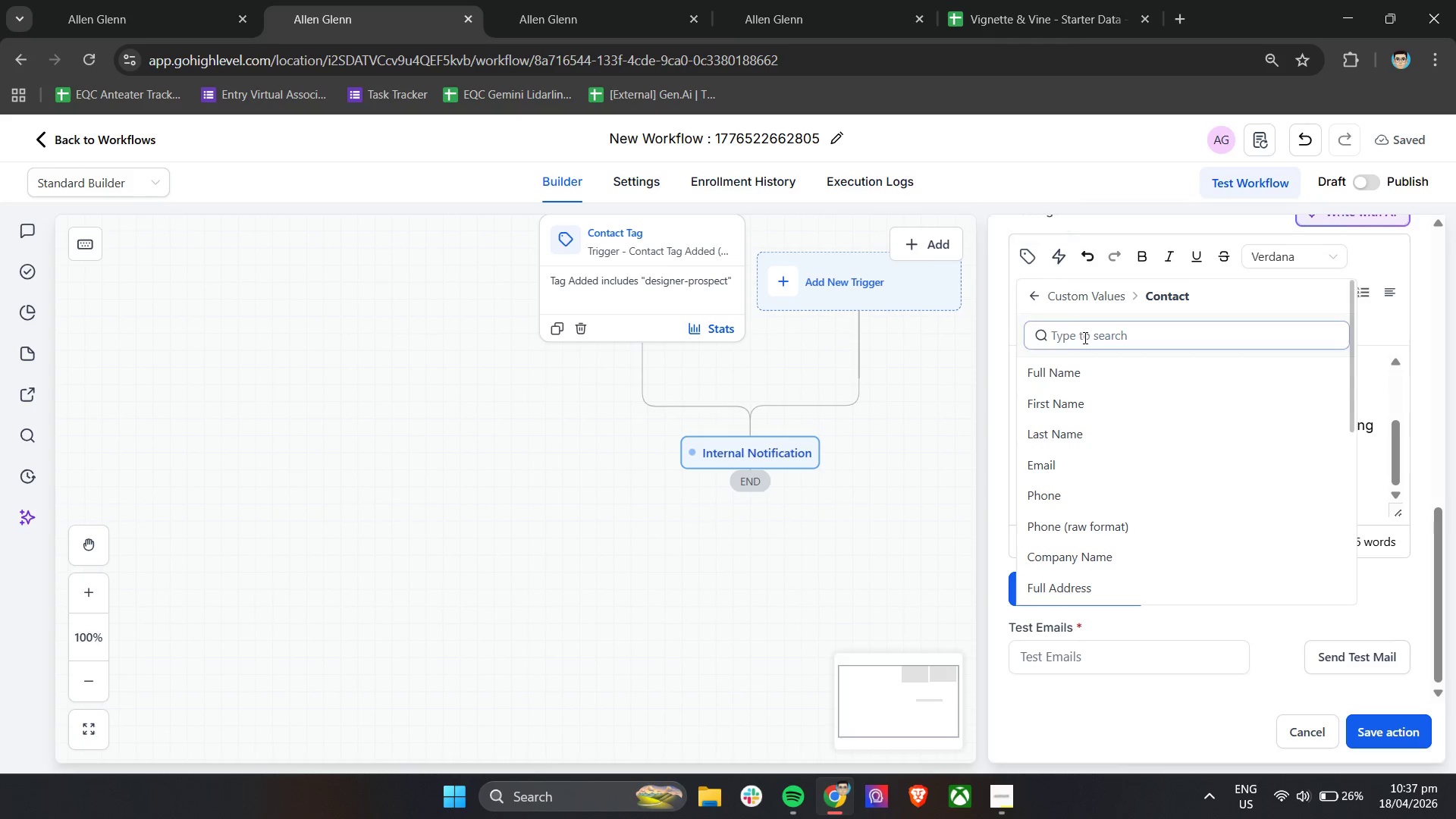 
left_click([1085, 340])
 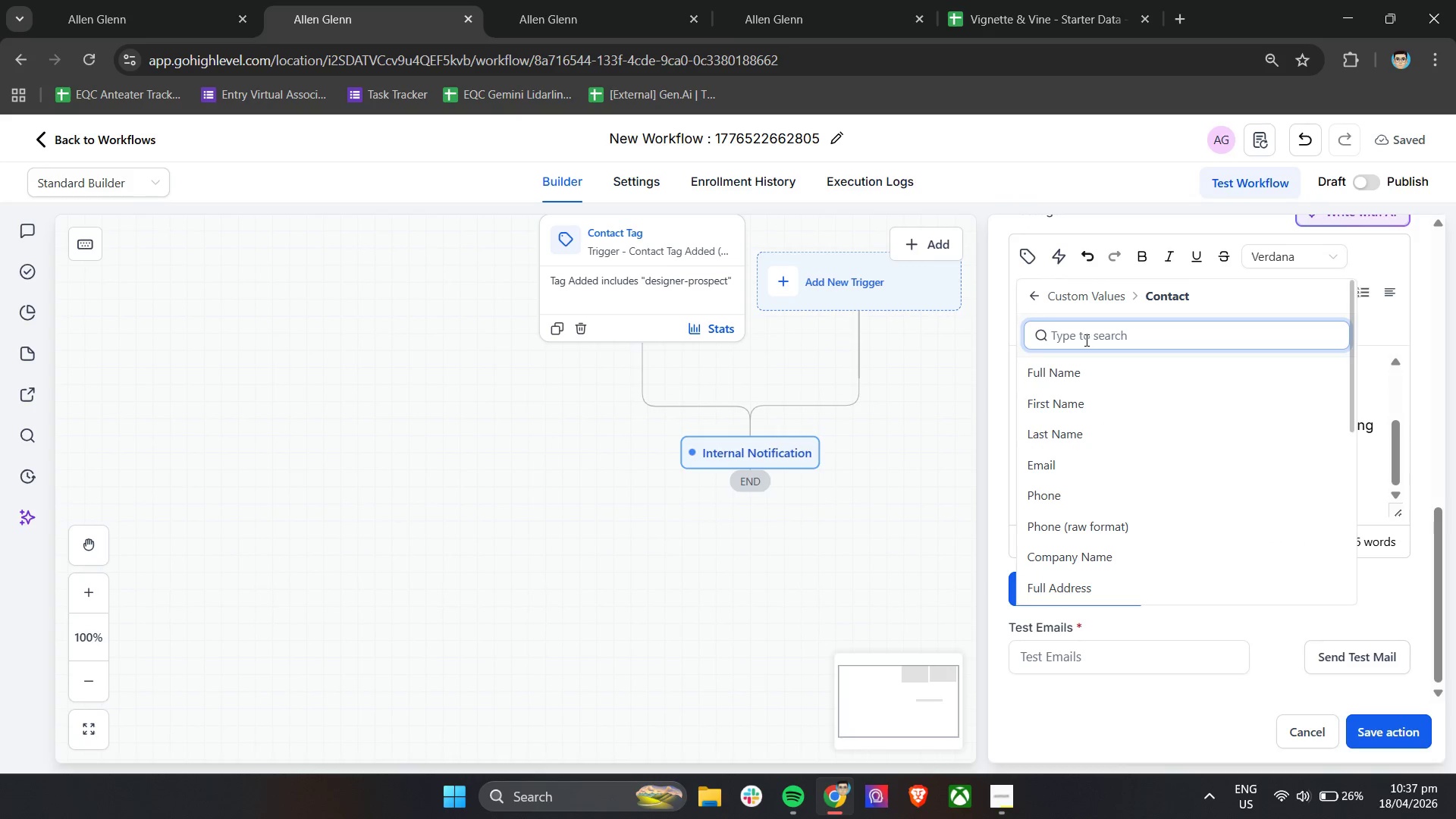 
type(link)
 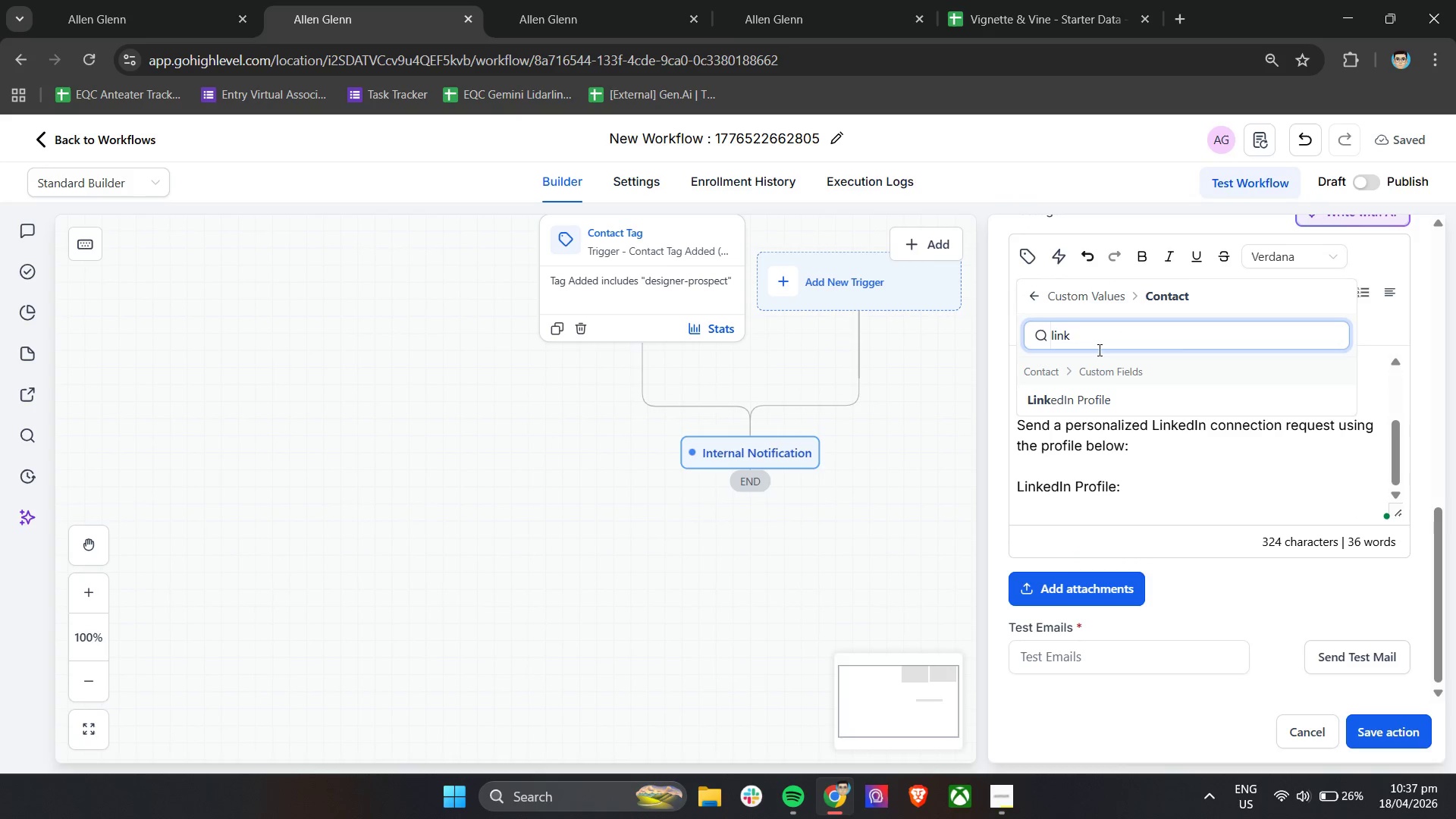 
left_click([1116, 399])
 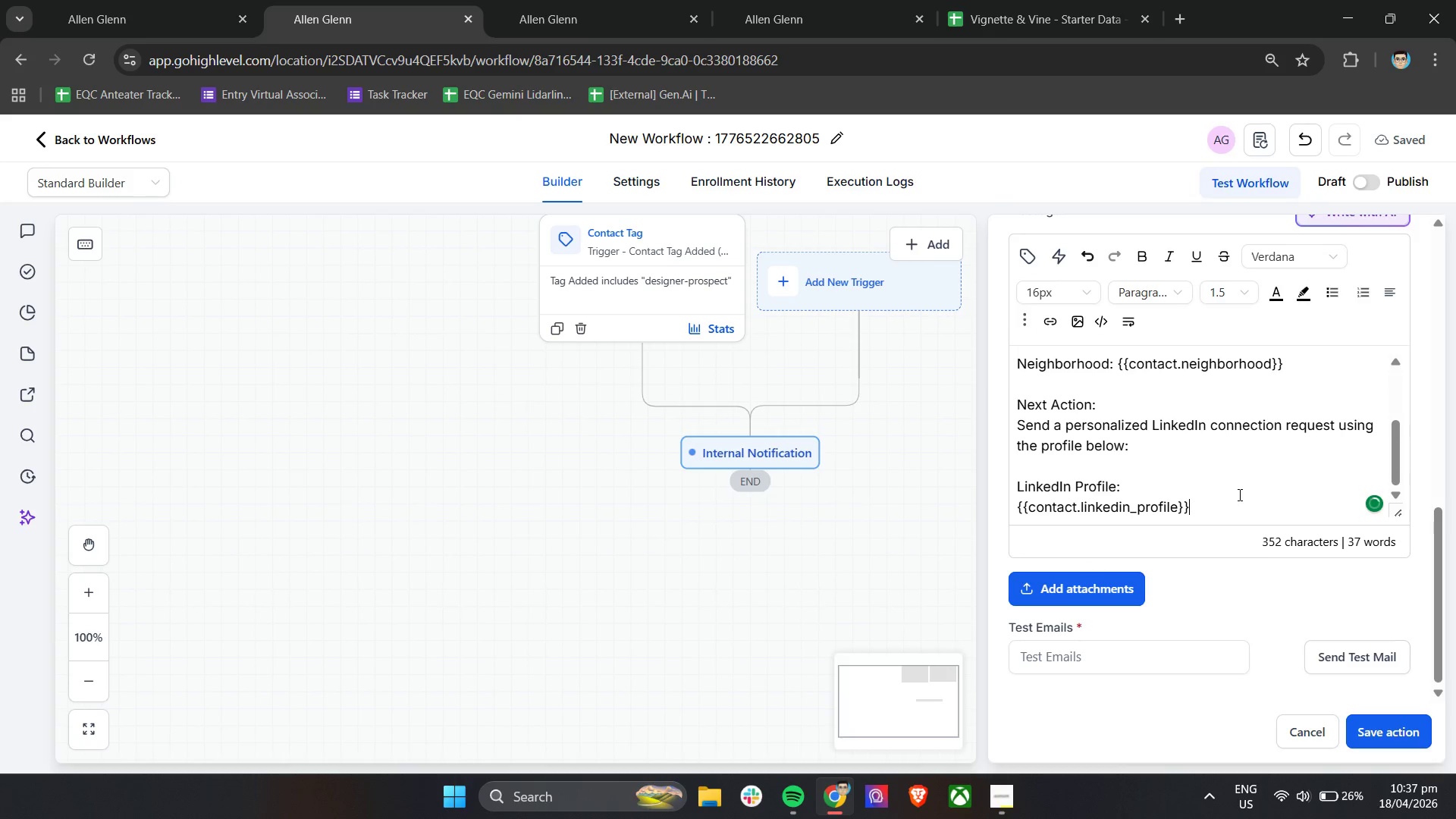 
key(Enter)
 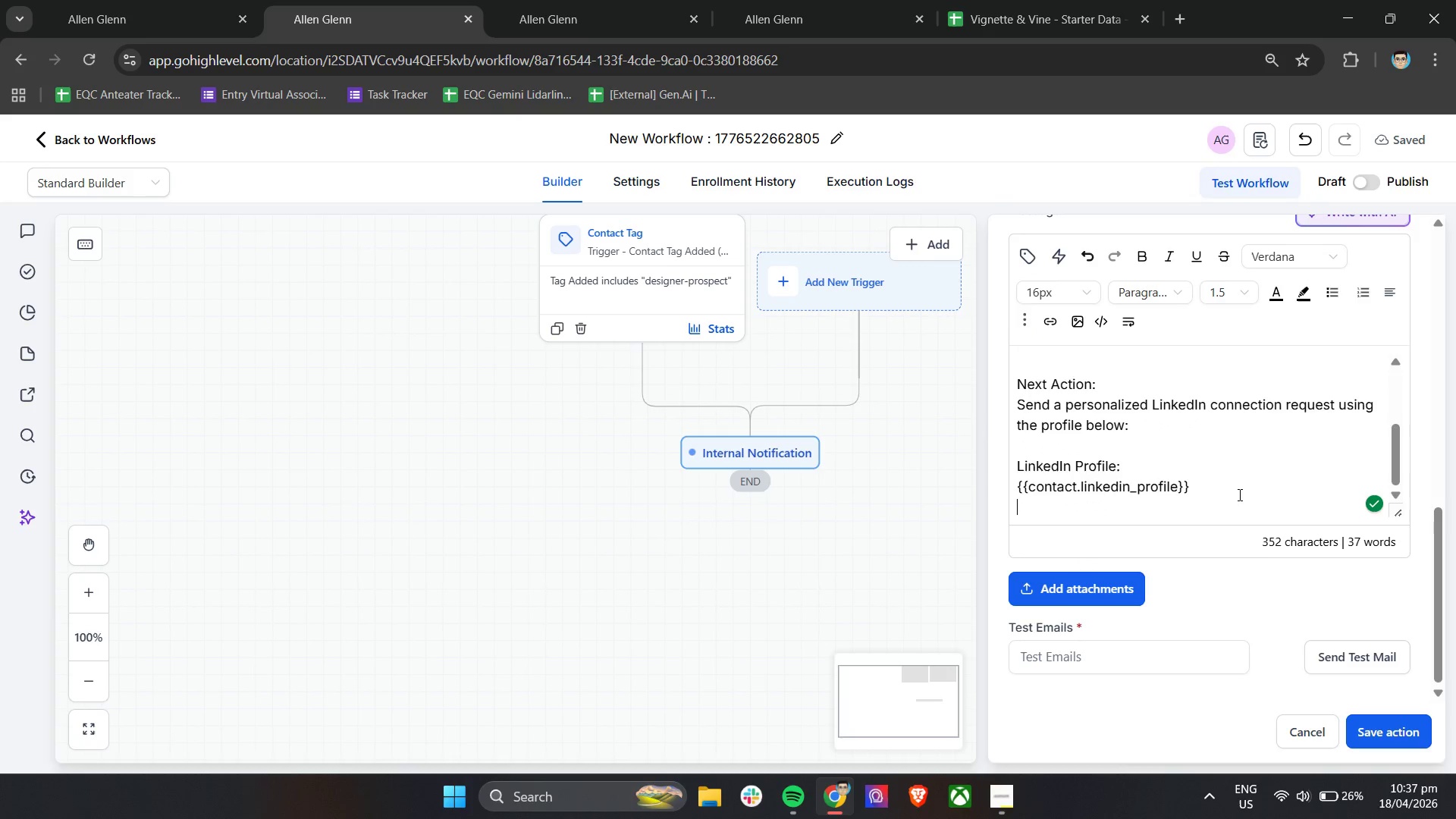 
key(Enter)
 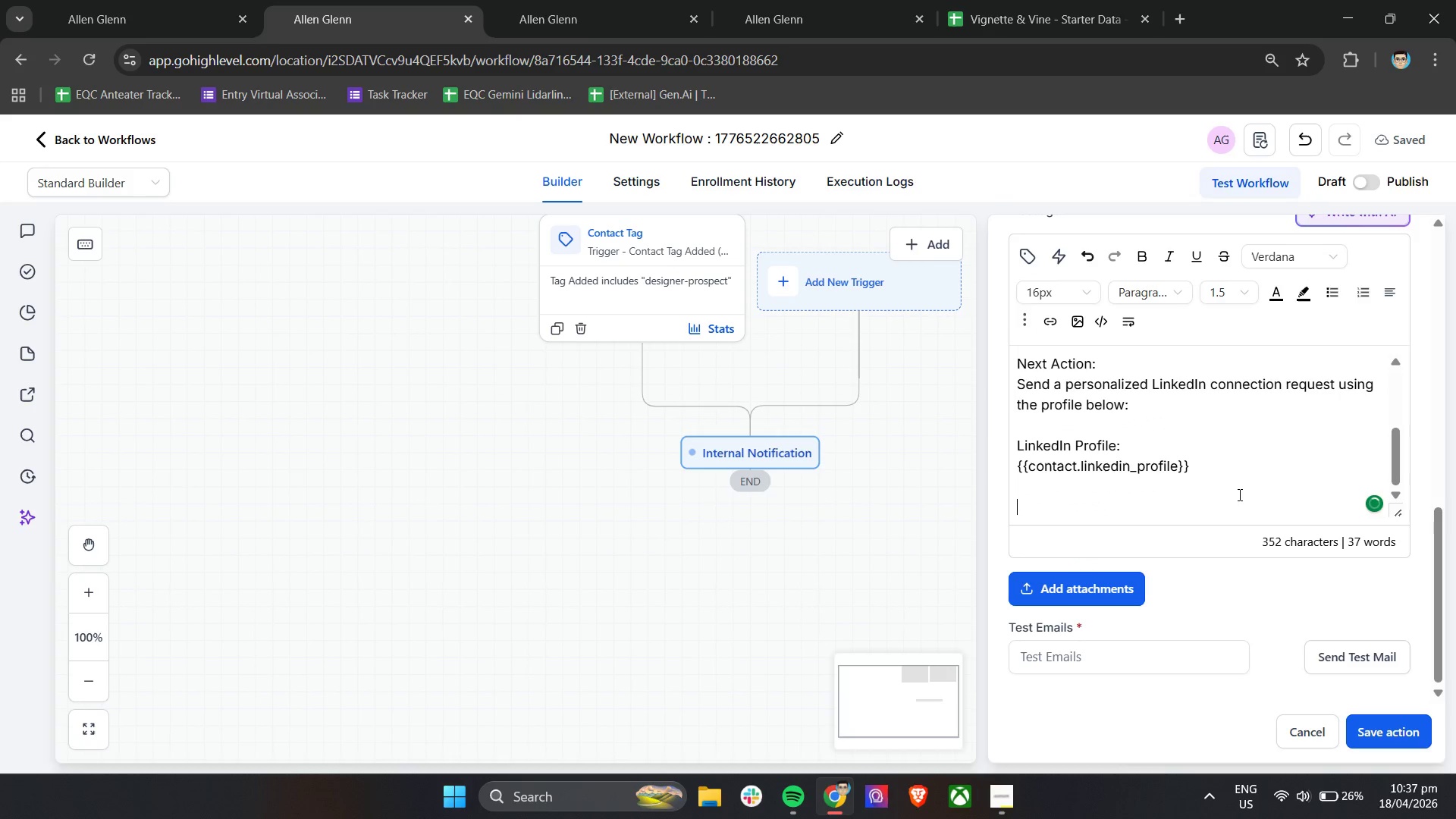 
type(Notes:)
 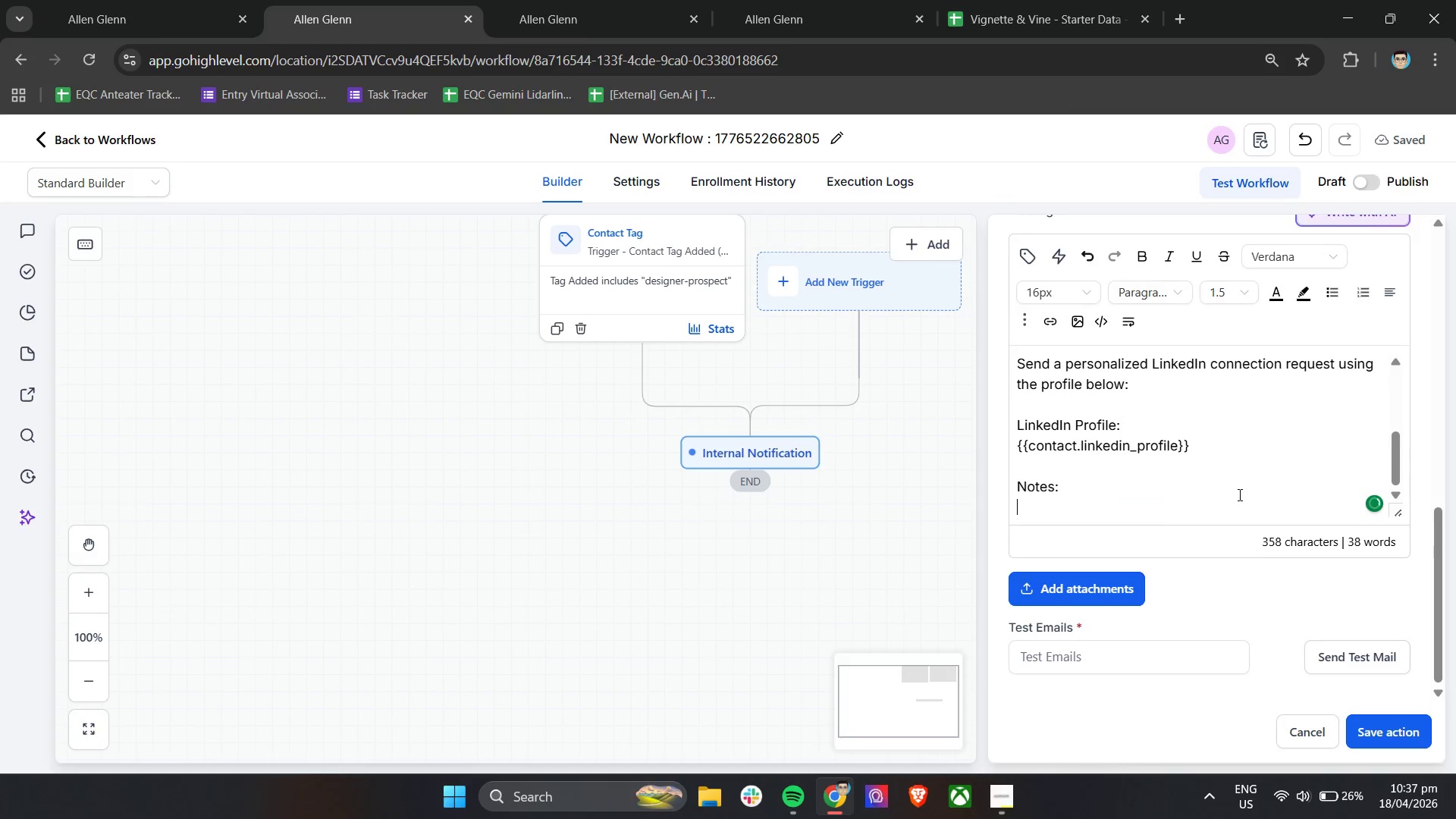 
 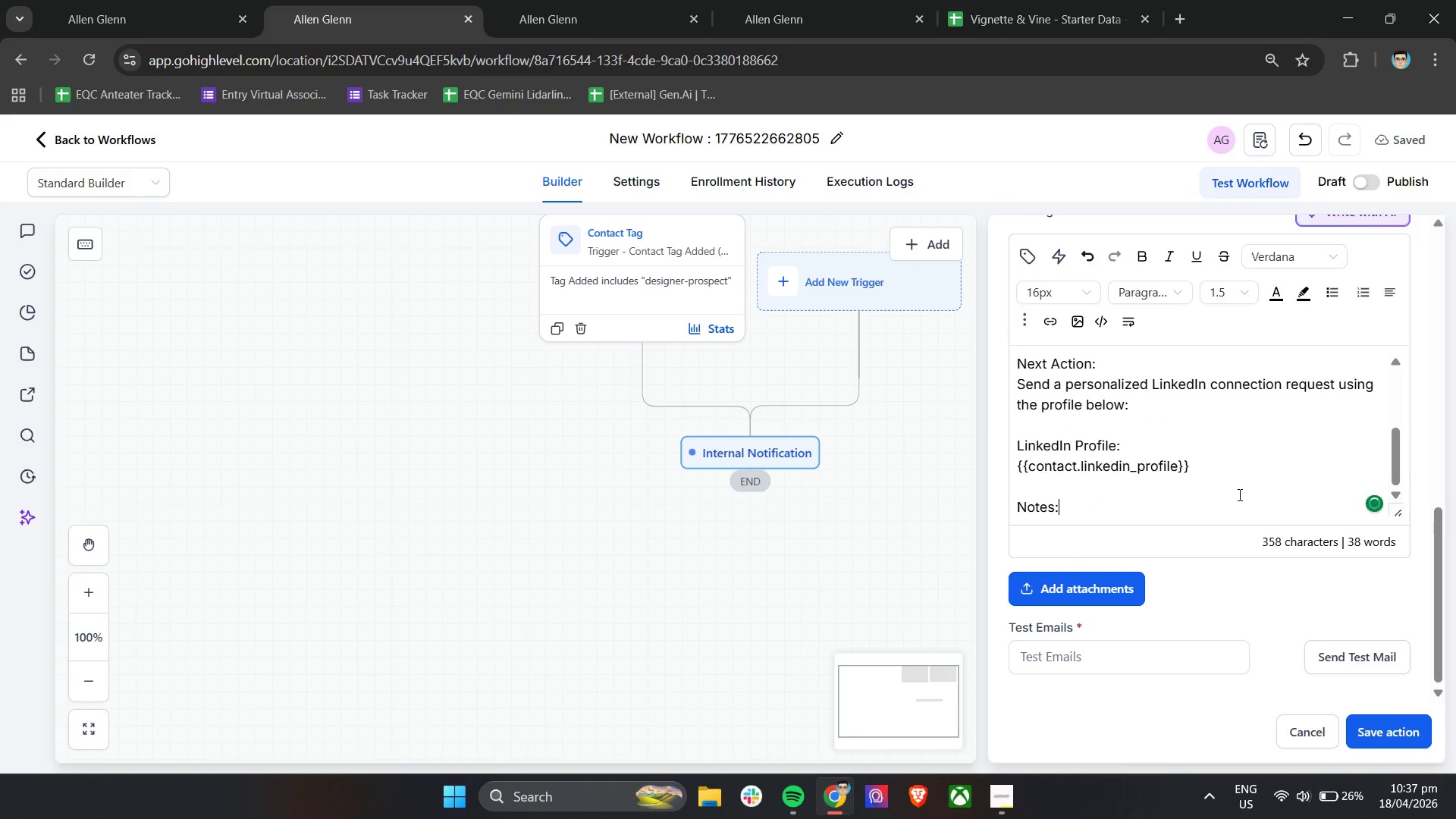 
key(Enter)
 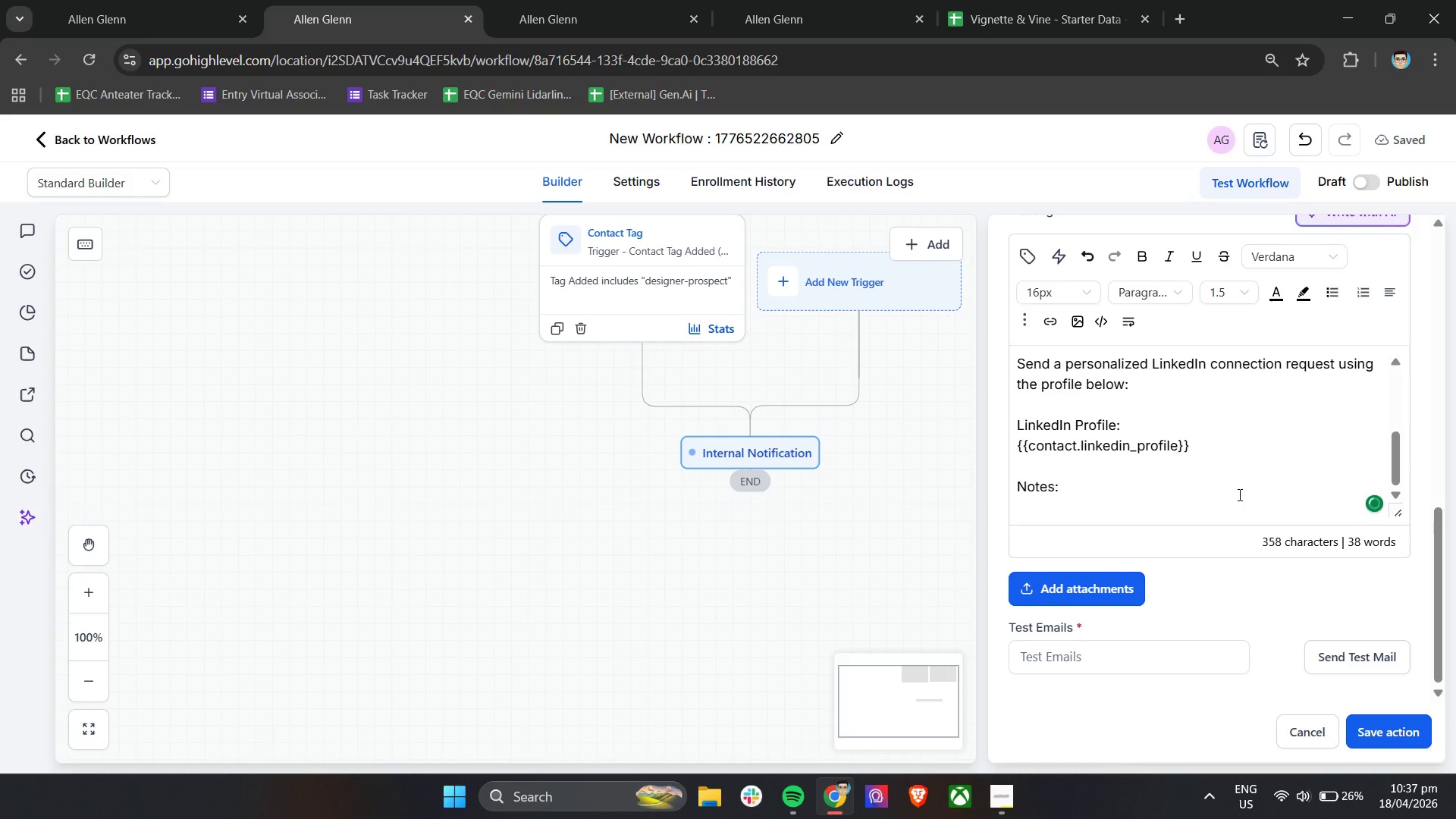 
type(Reference their design specialty when inroducing h)
key(Backspace)
type(the )
 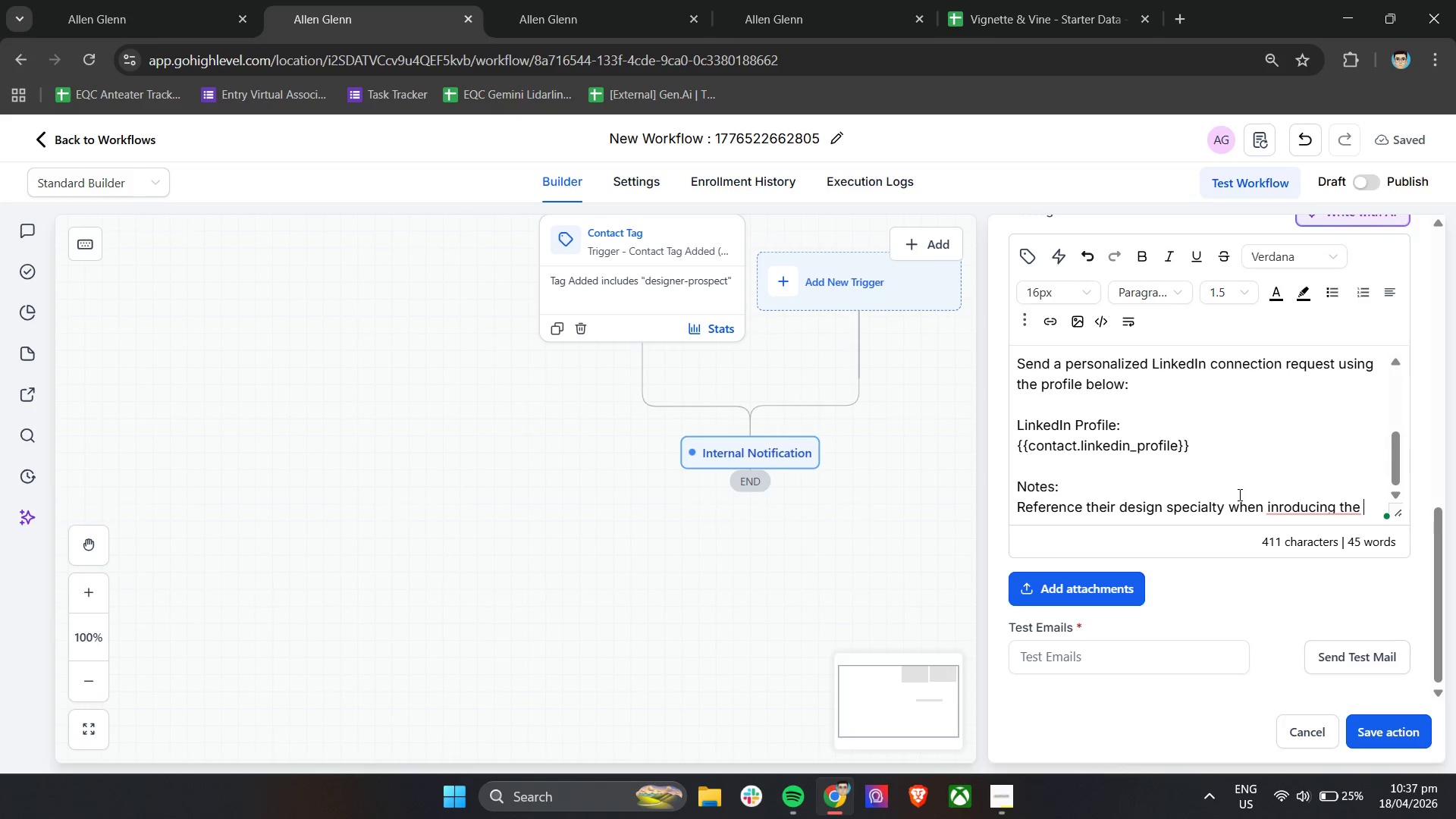 
type(Trade)
 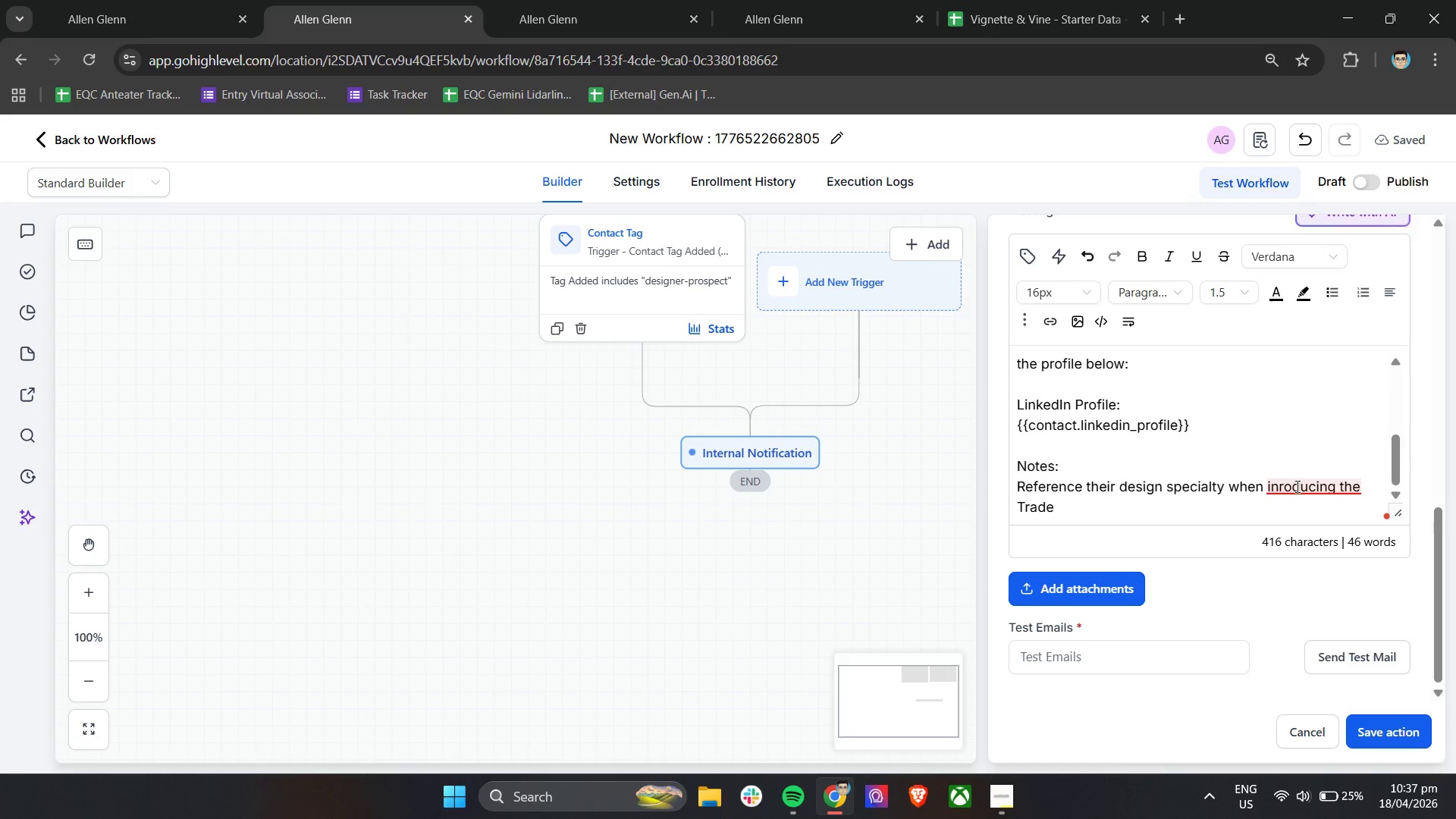 
left_click([1296, 486])
 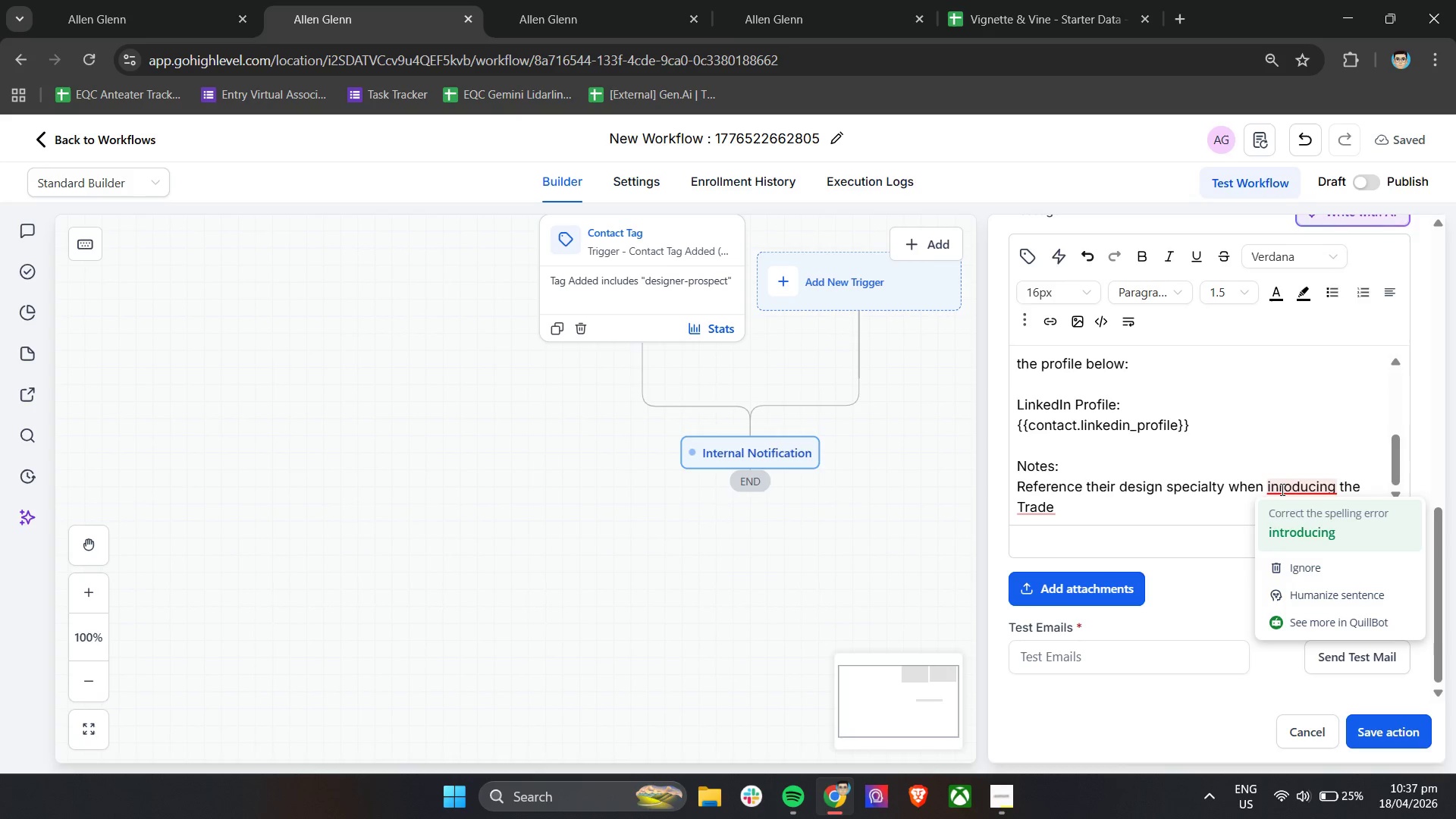 
left_click([1284, 527])
 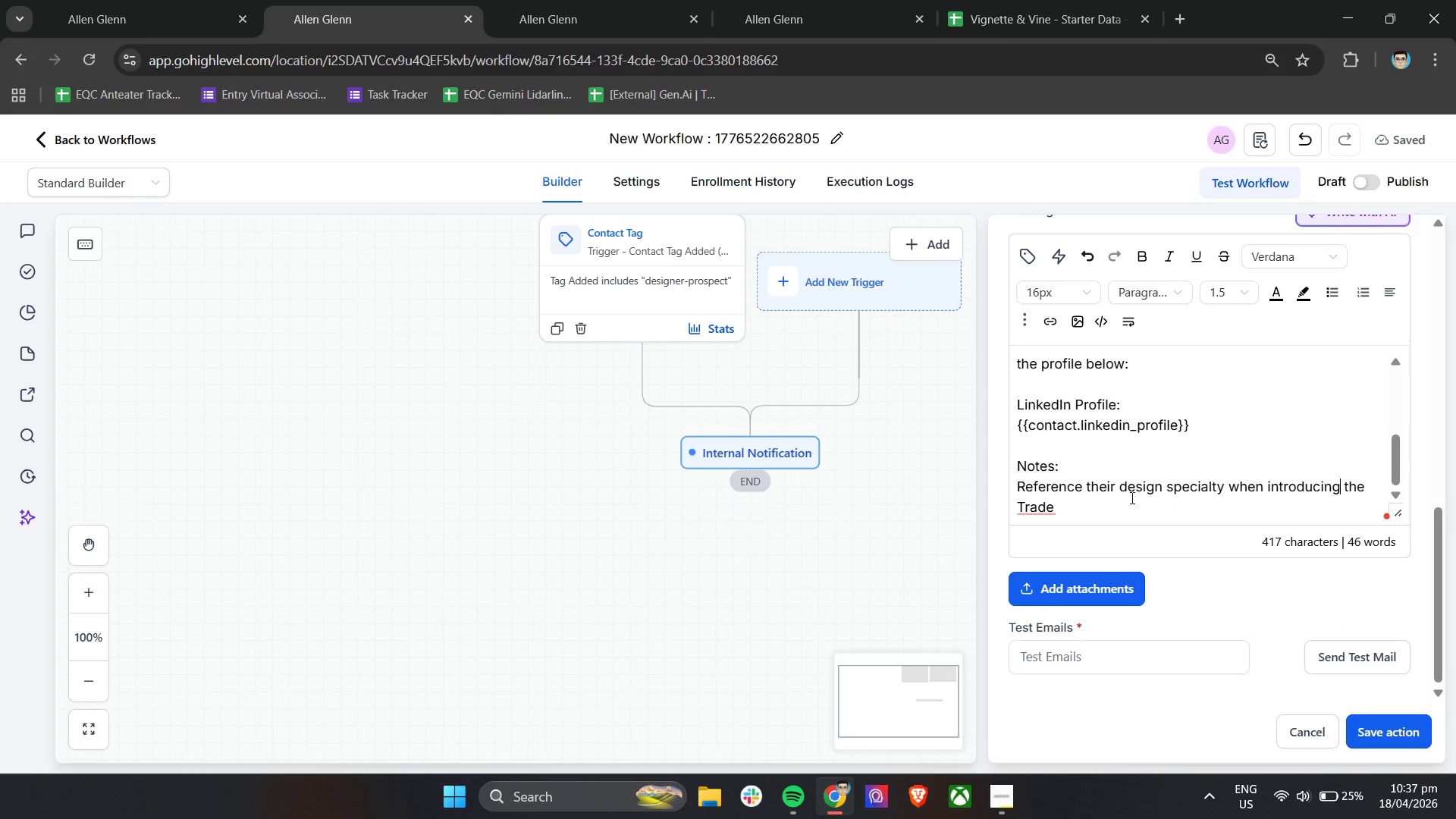 
left_click([1118, 500])
 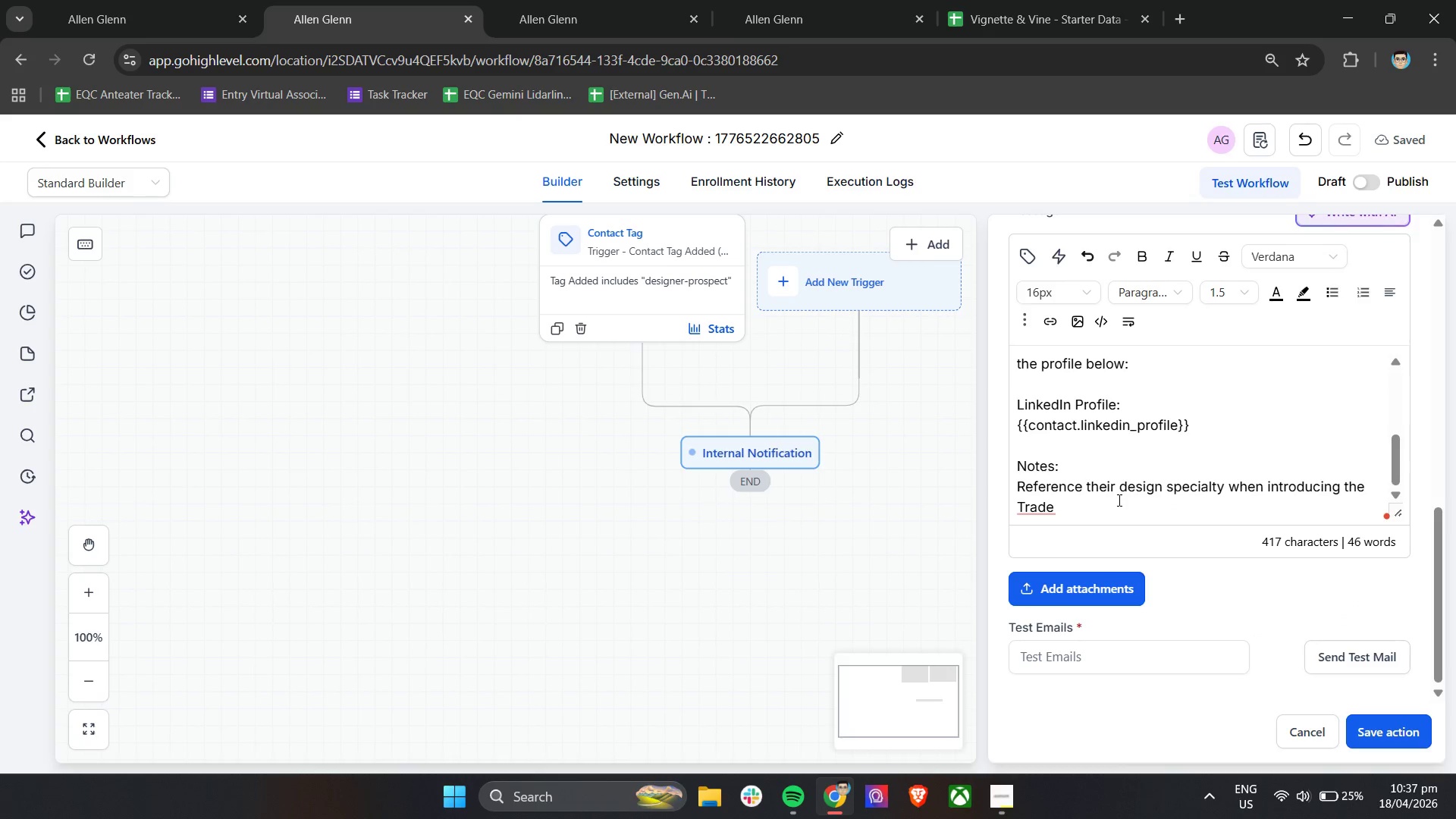 
type( partnership Program and invite them to )
 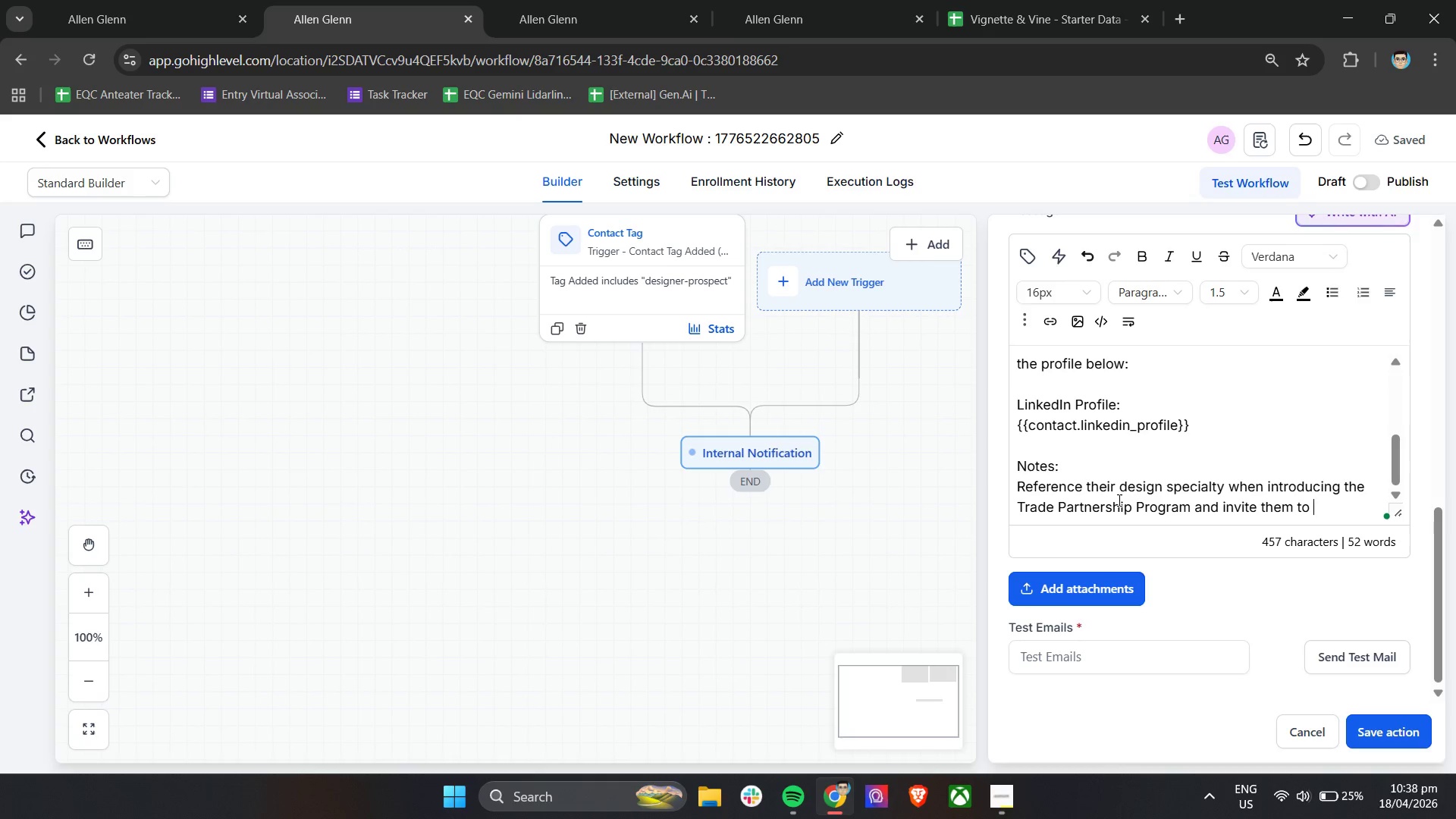 
wait(10.59)
 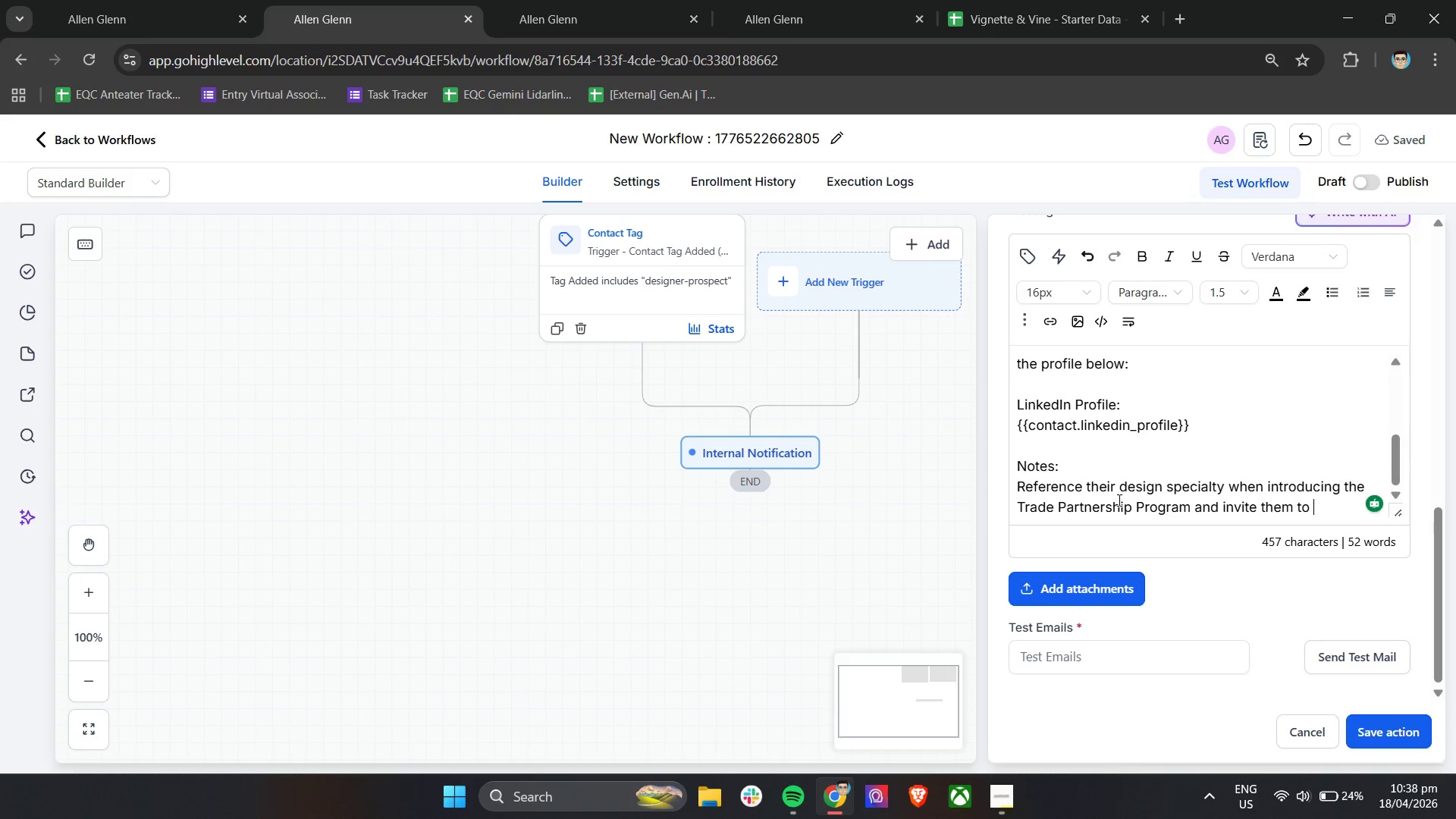 
type(connect)
 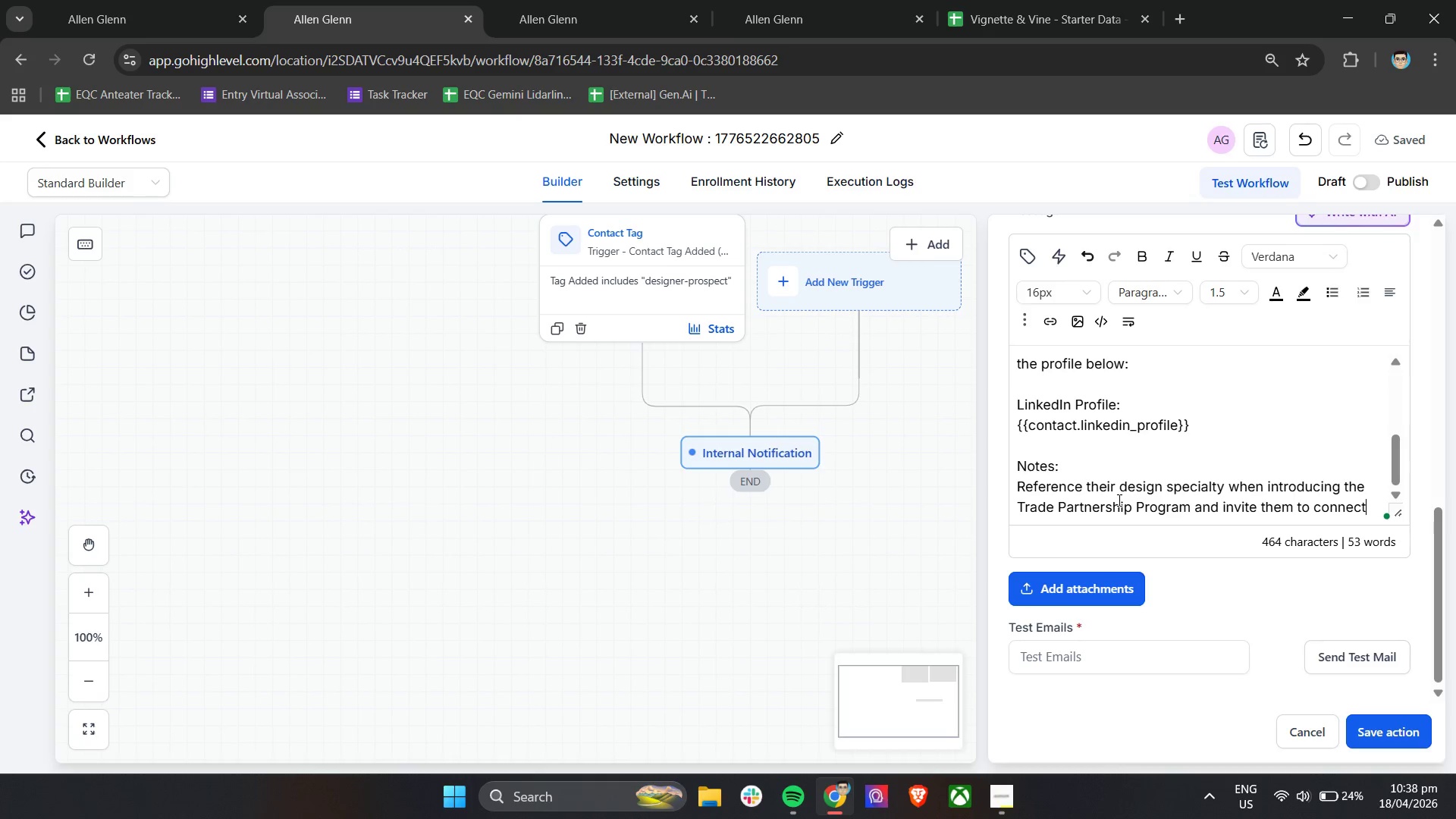 
wait(14.81)
 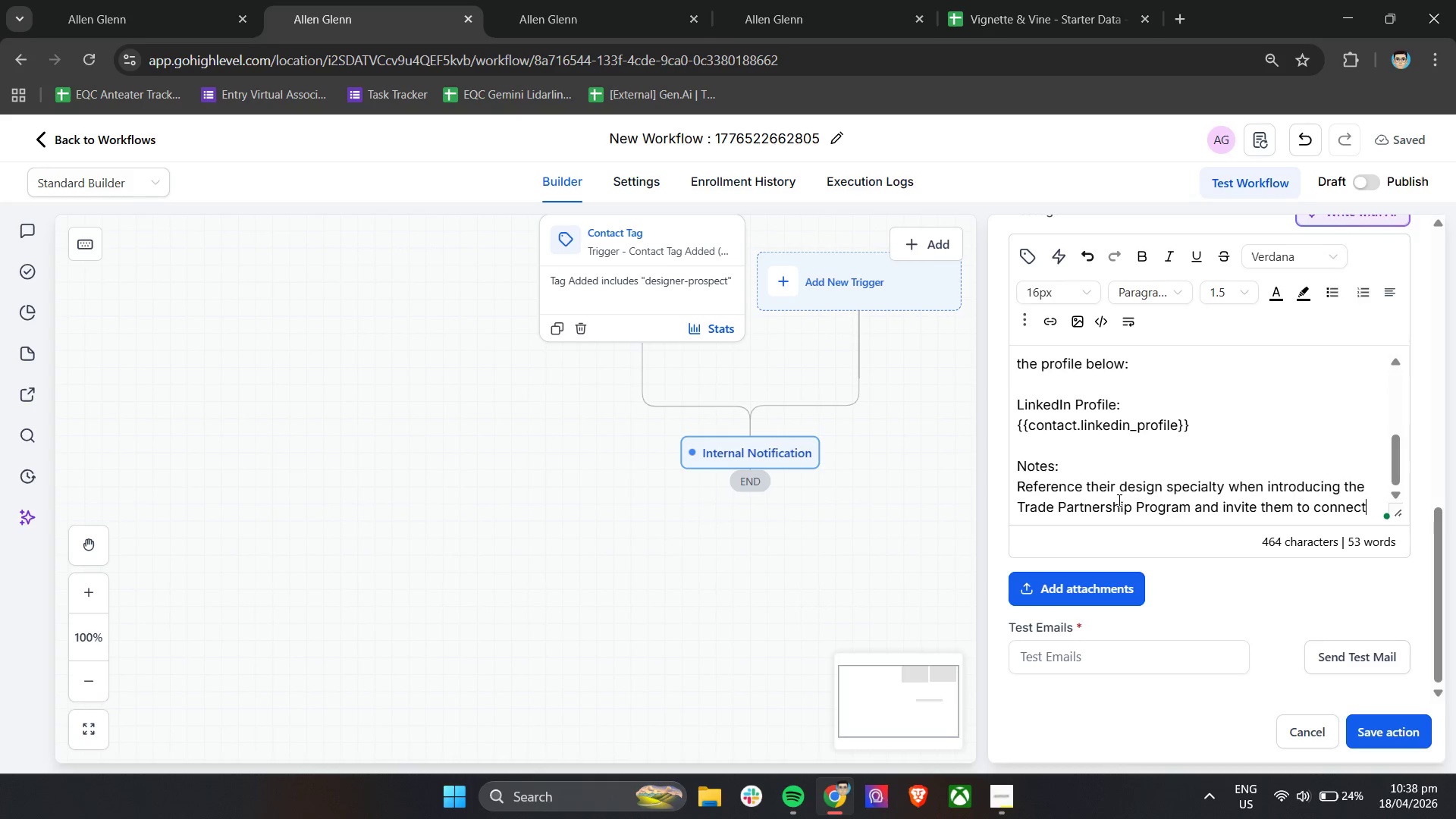 
key(Period)
 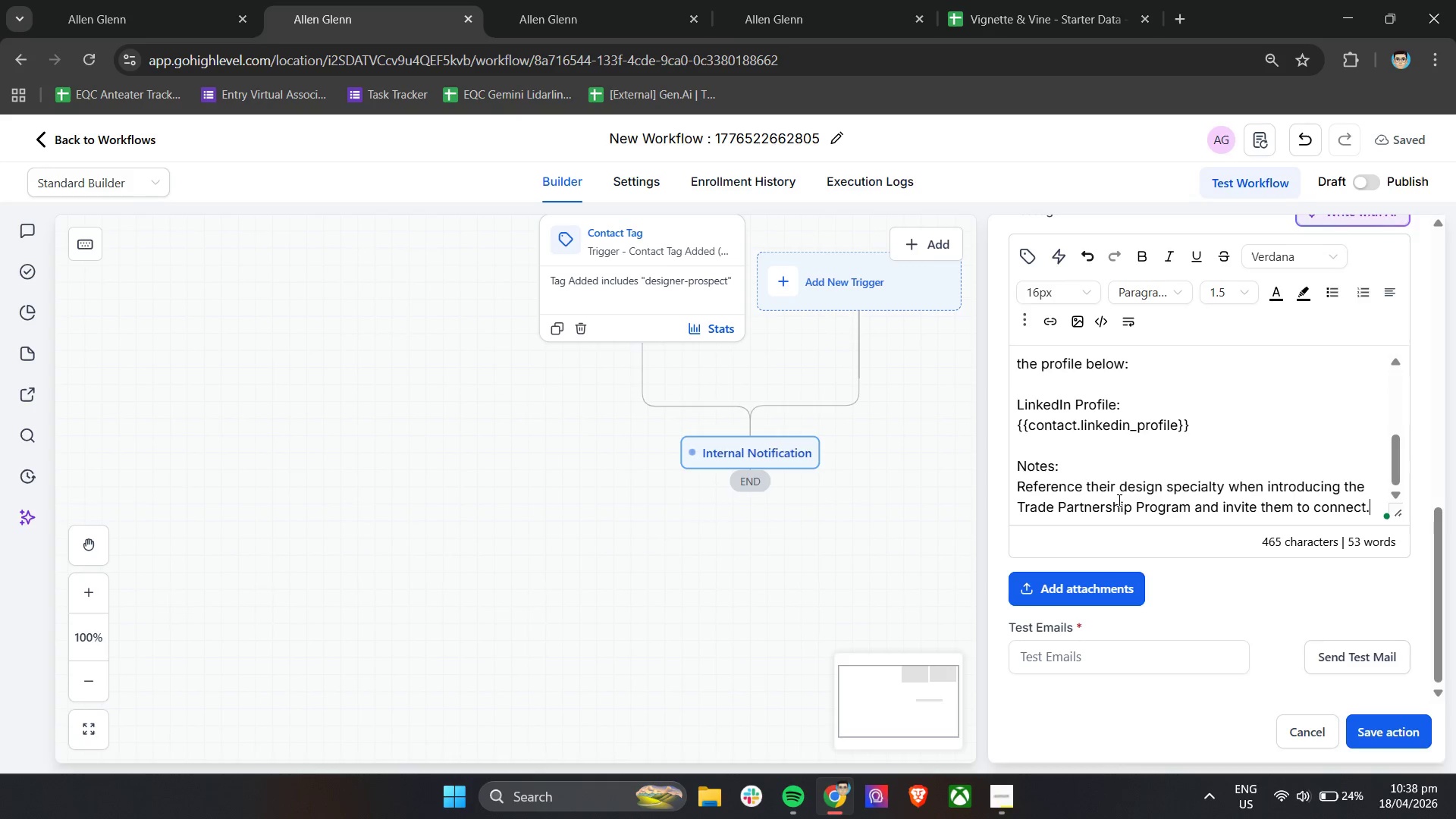 
key(Enter)
 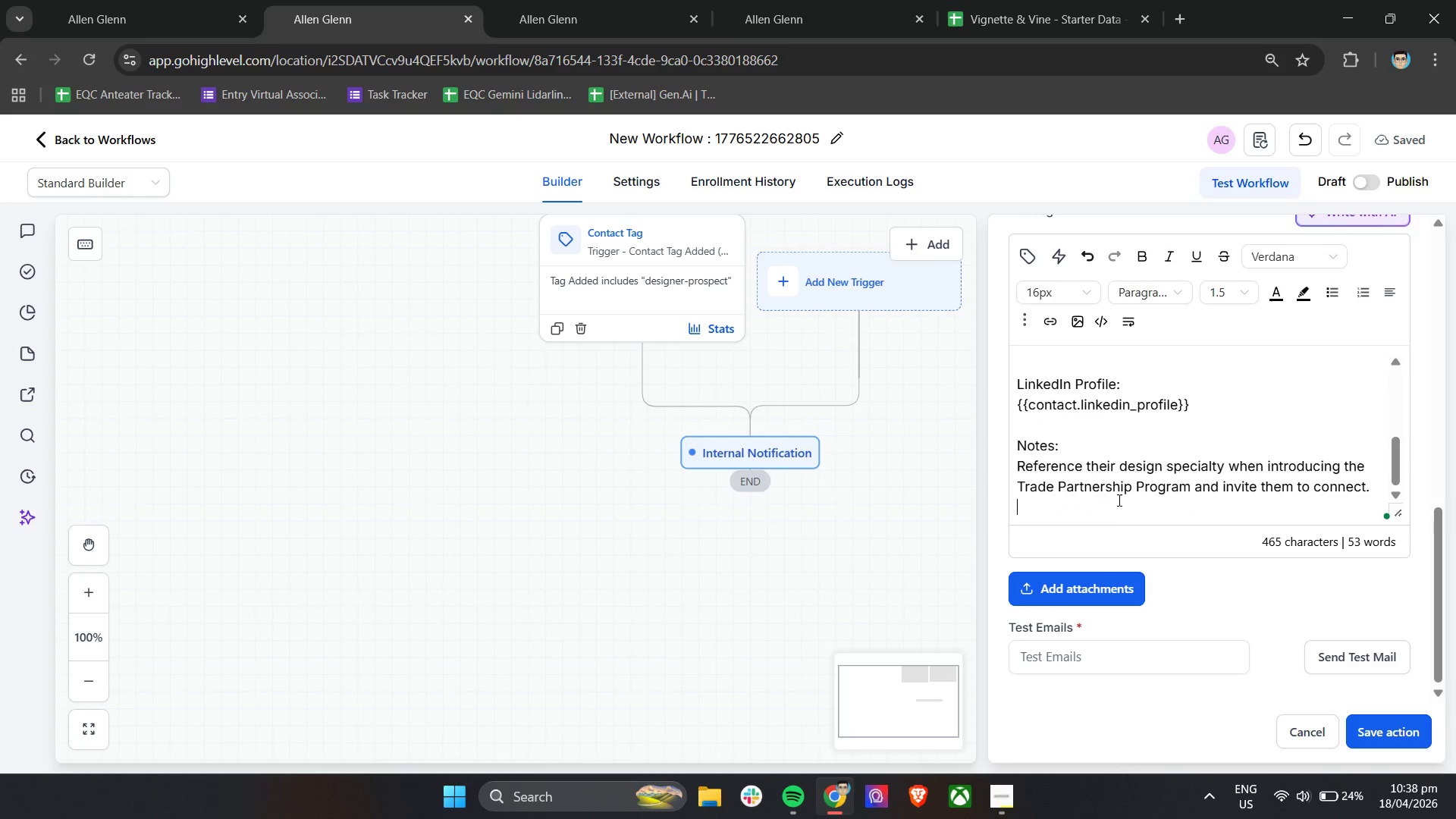 
key(Enter)
 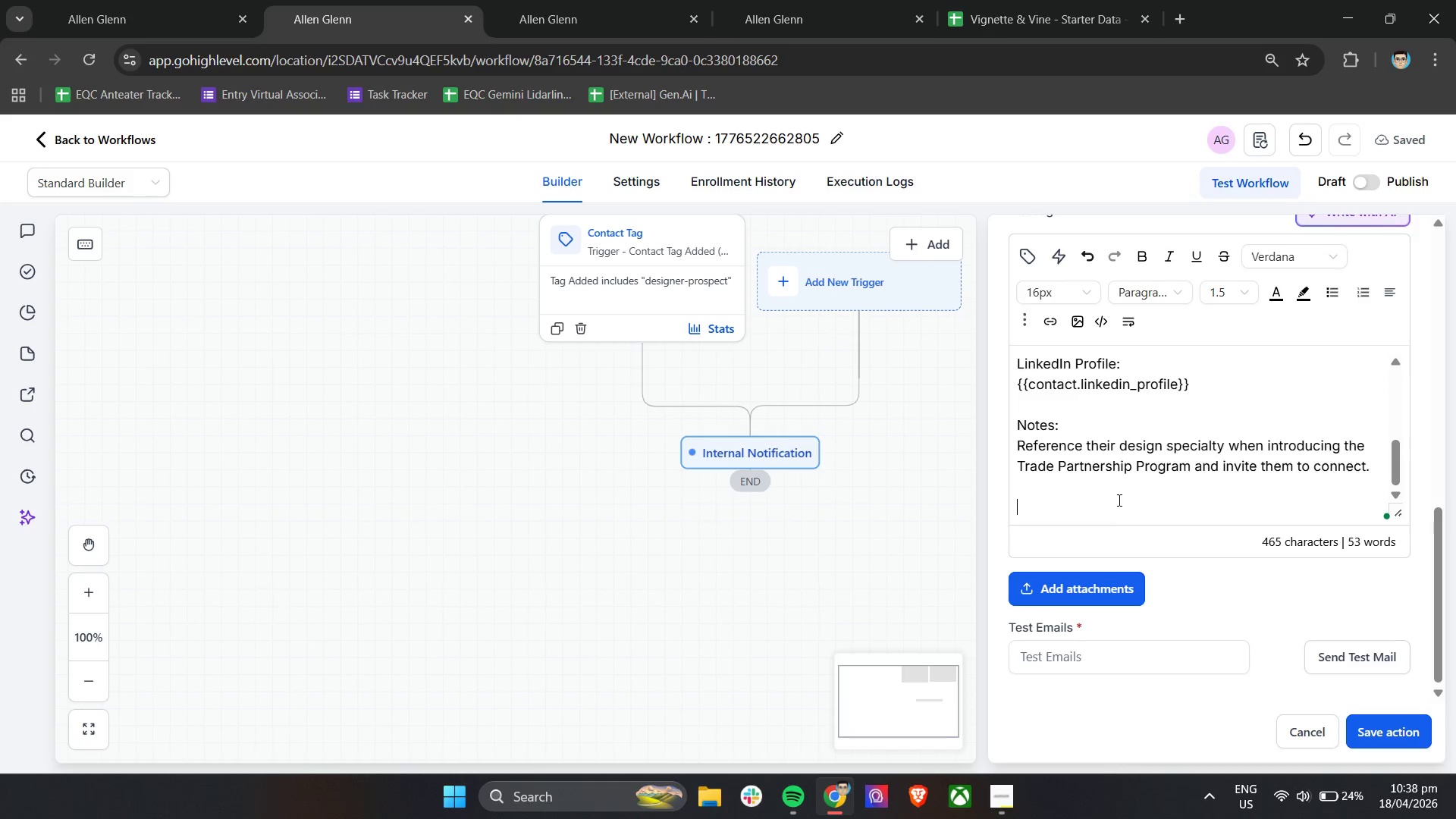 
key(Enter)
 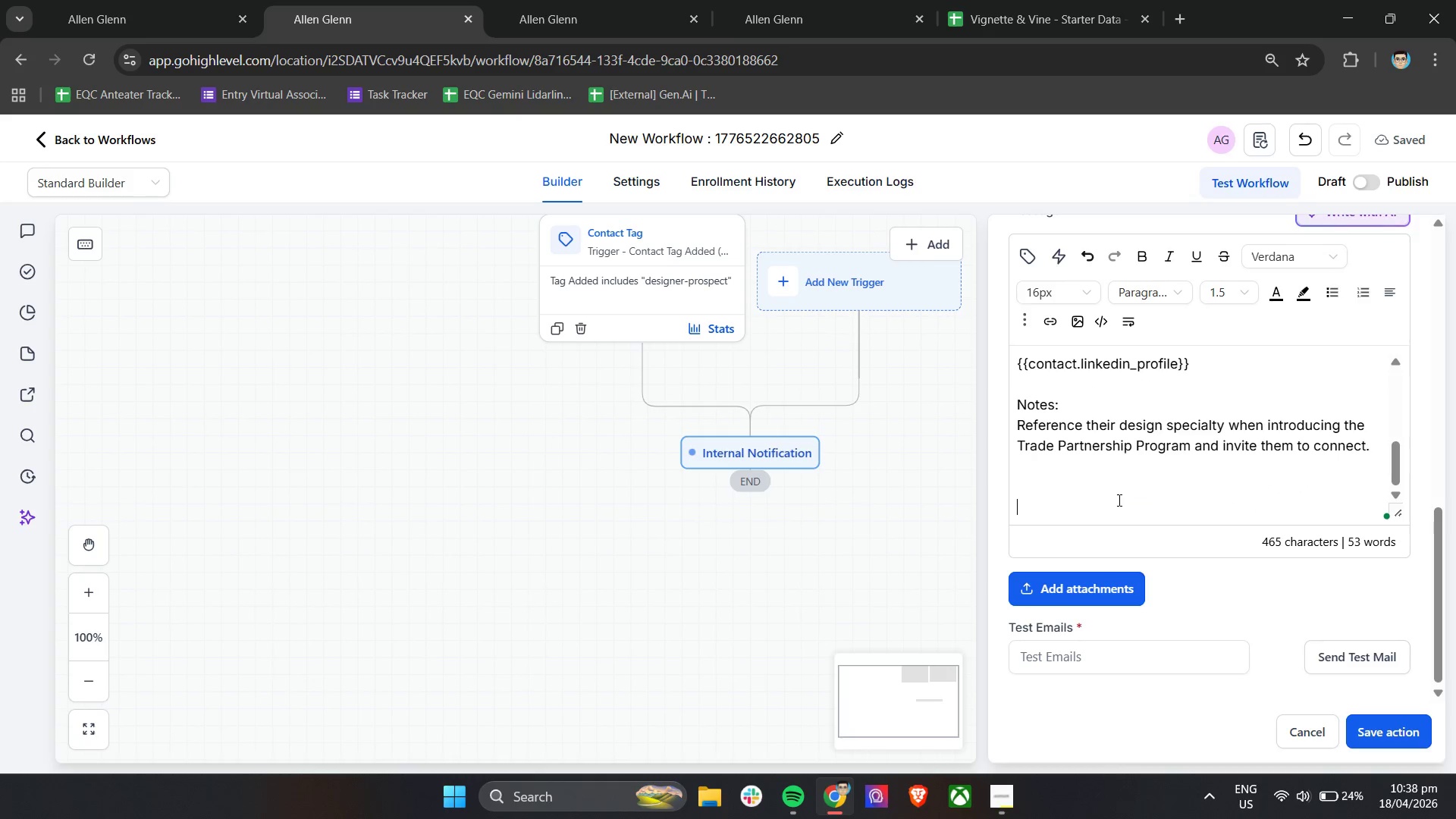 
key(Minus)
 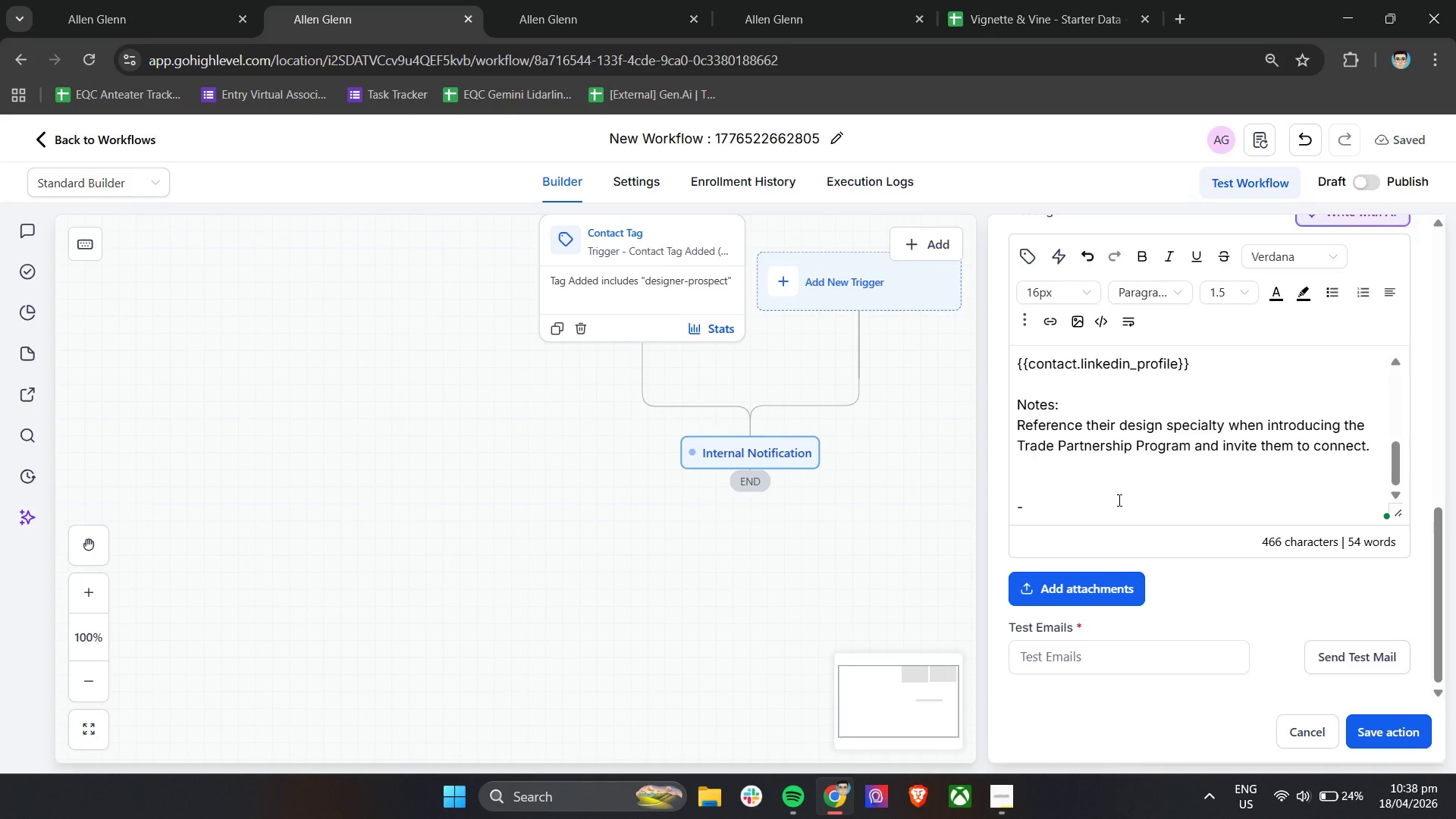 
key(Backspace)
 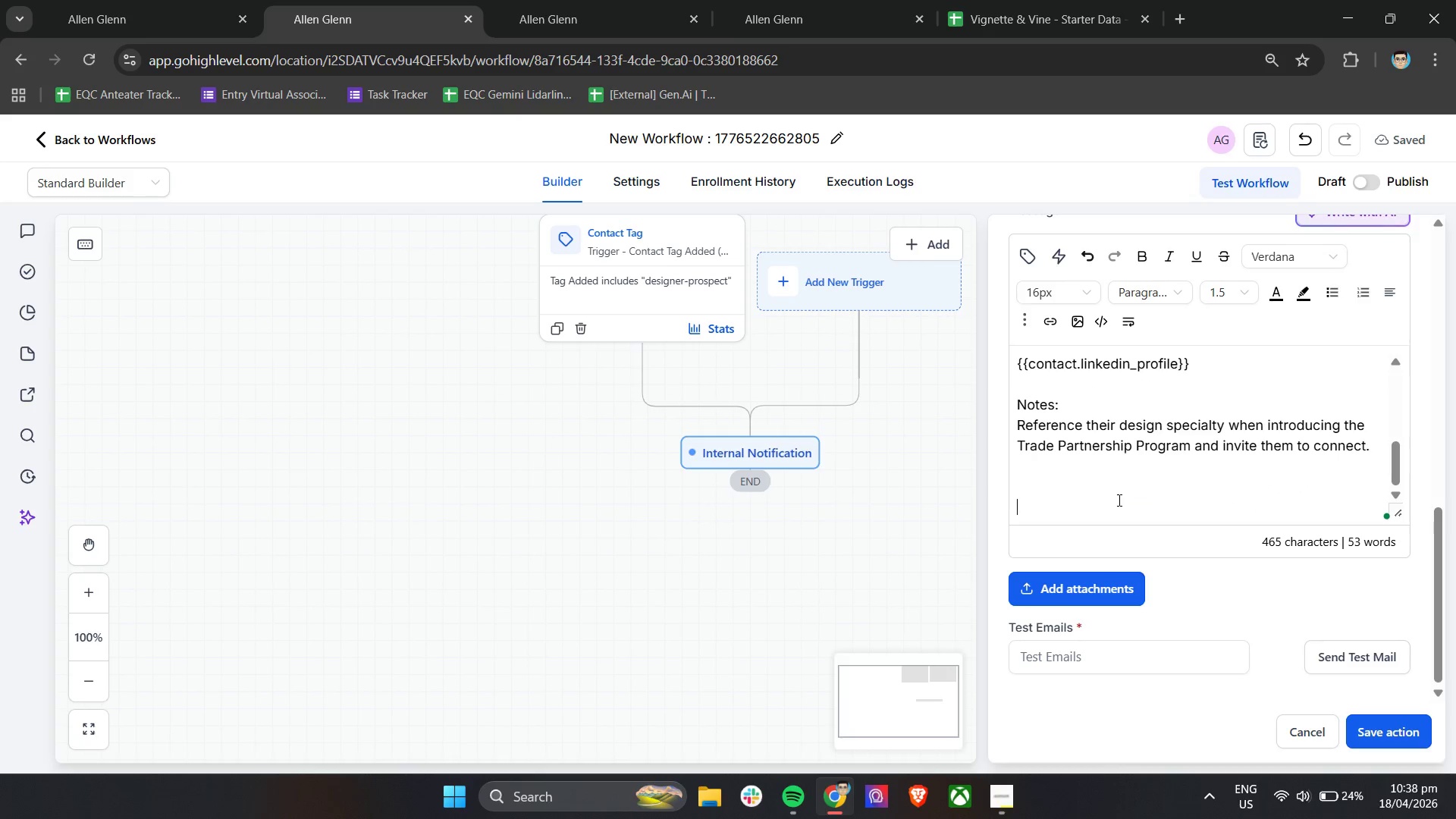 
scroll: coordinate [1116, 500], scroll_direction: up, amount: 2.0
 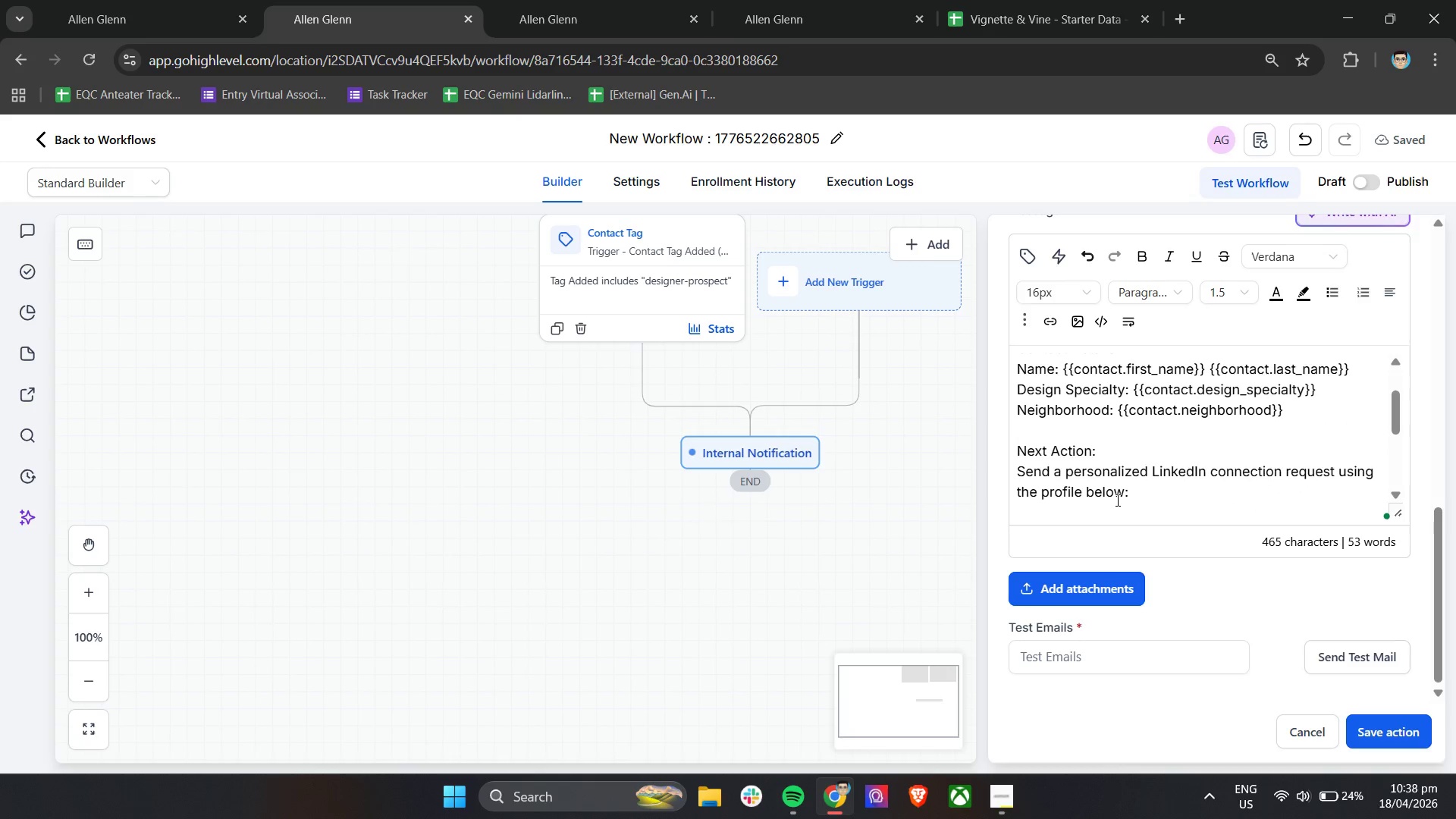 
scroll: coordinate [1113, 500], scroll_direction: down, amount: 6.0
 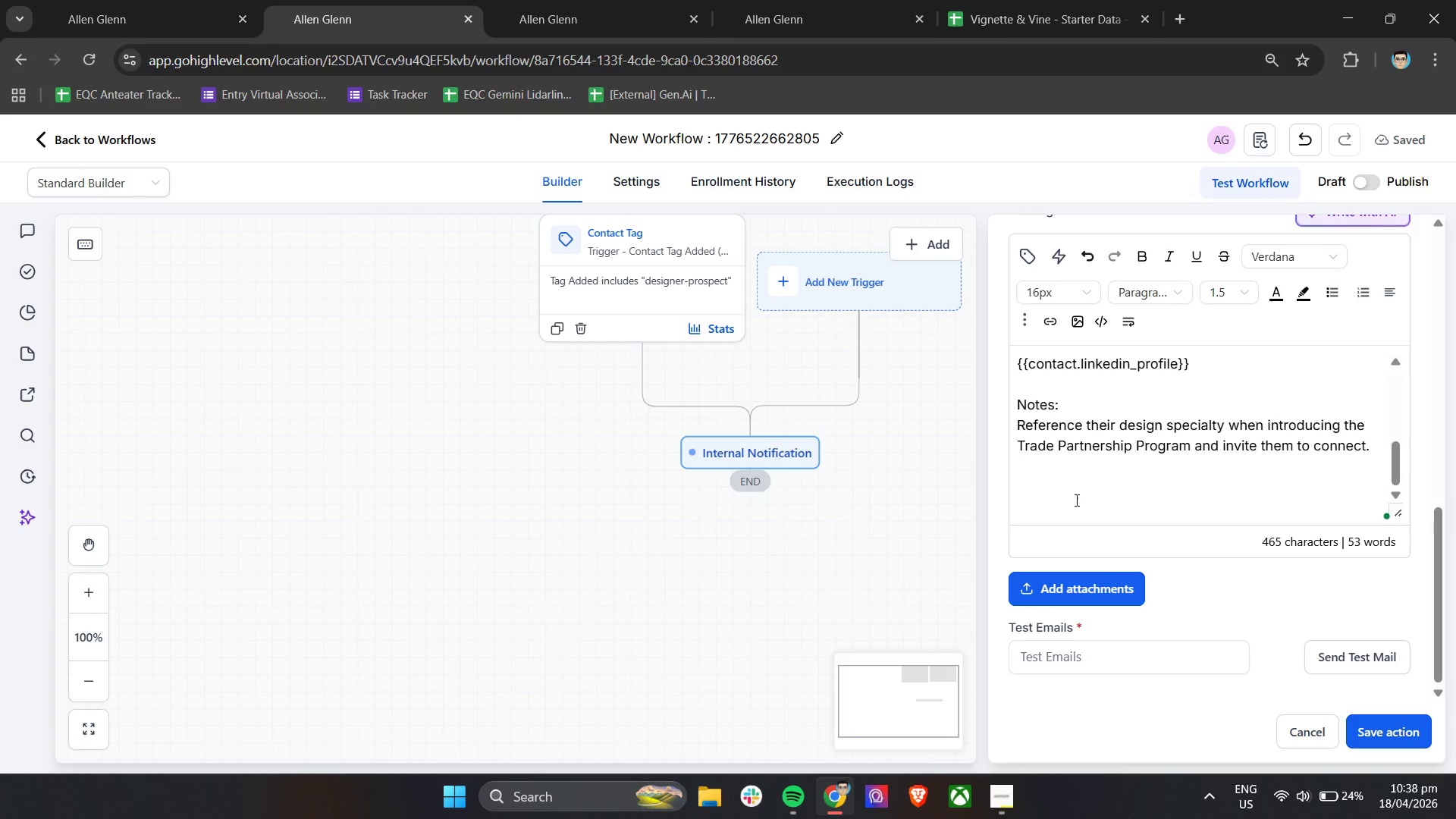 
key(Minus)
 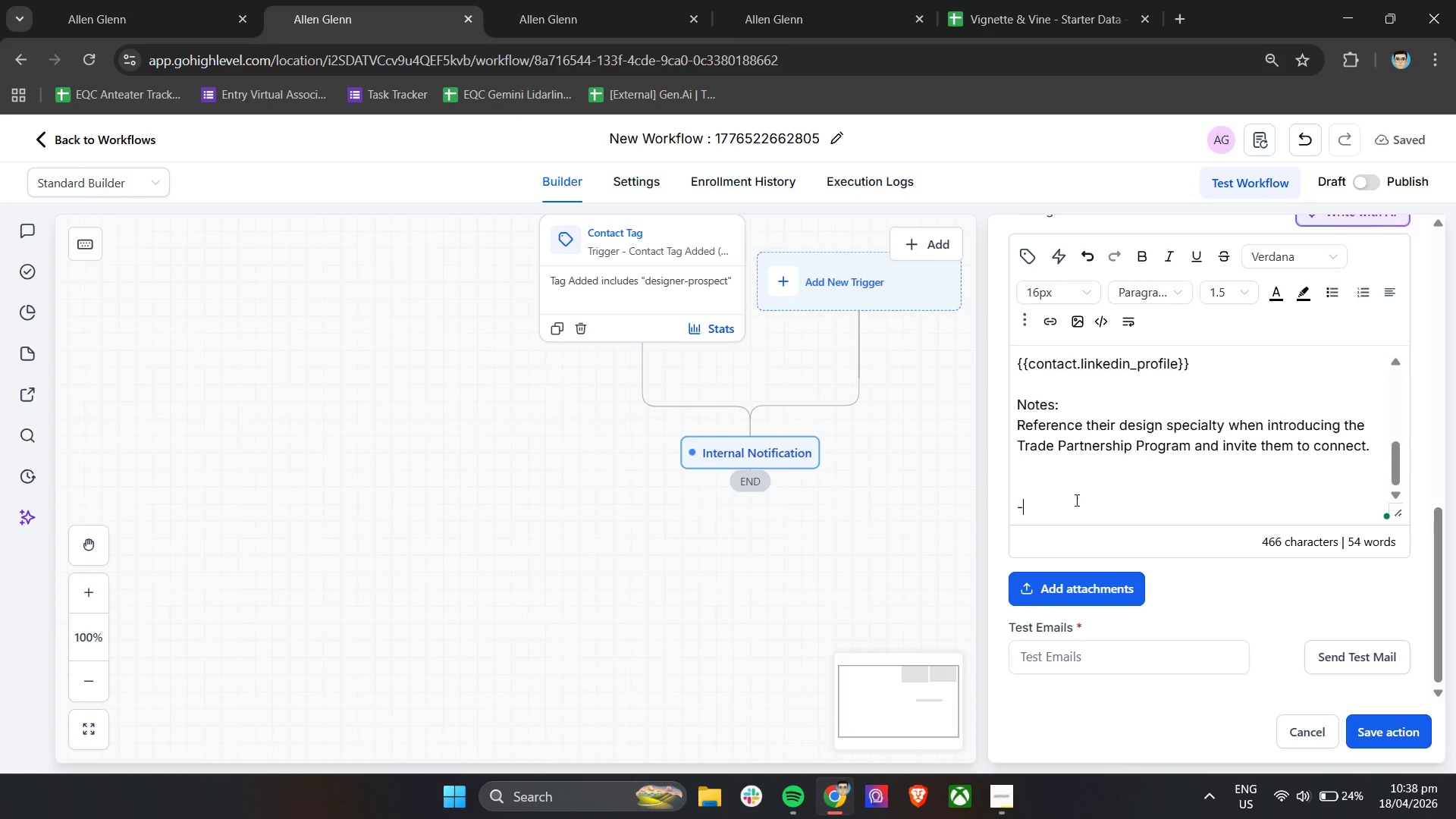 
key(Space)
 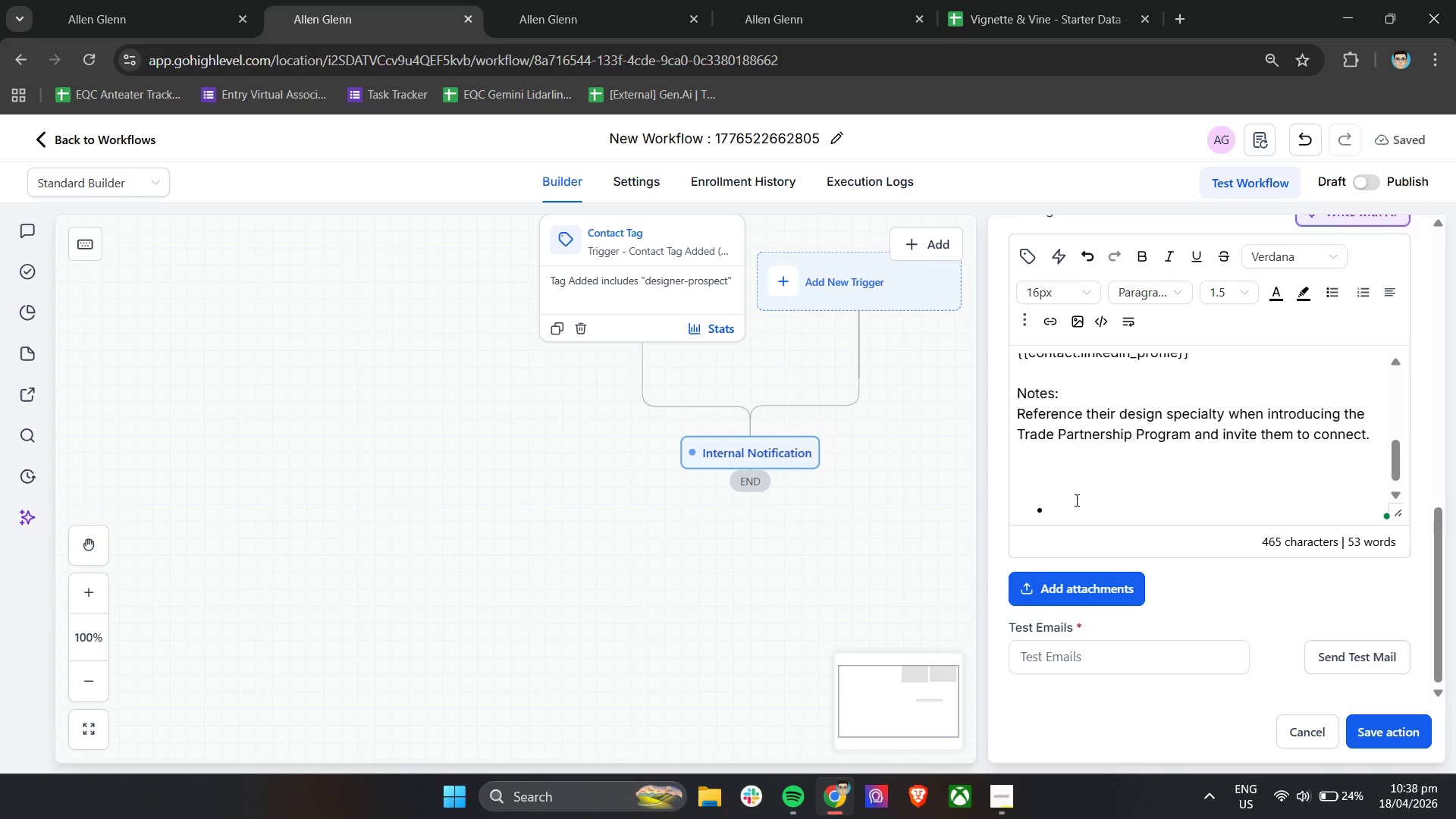 
key(Backspace)
 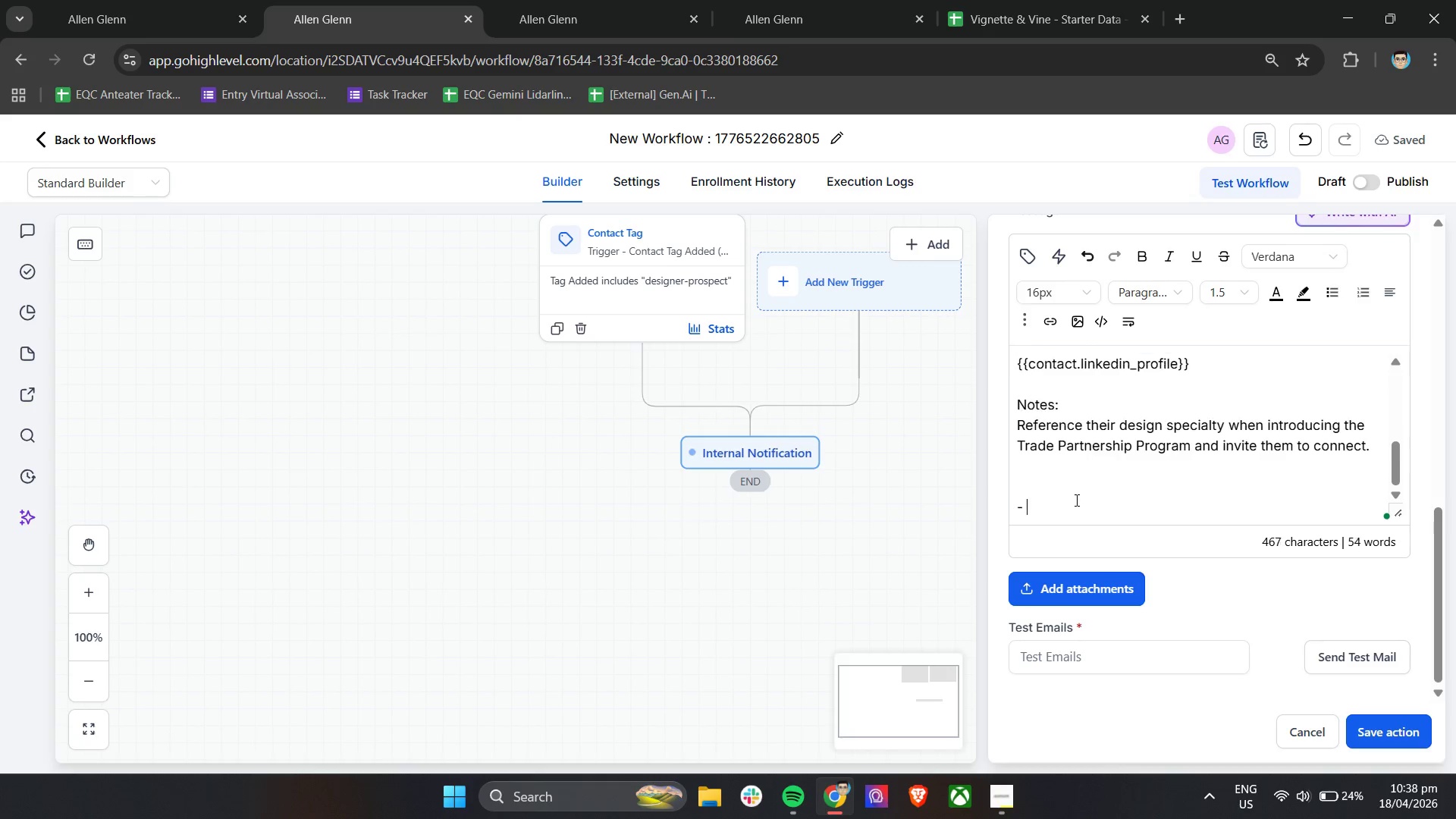 
key(Backspace)
 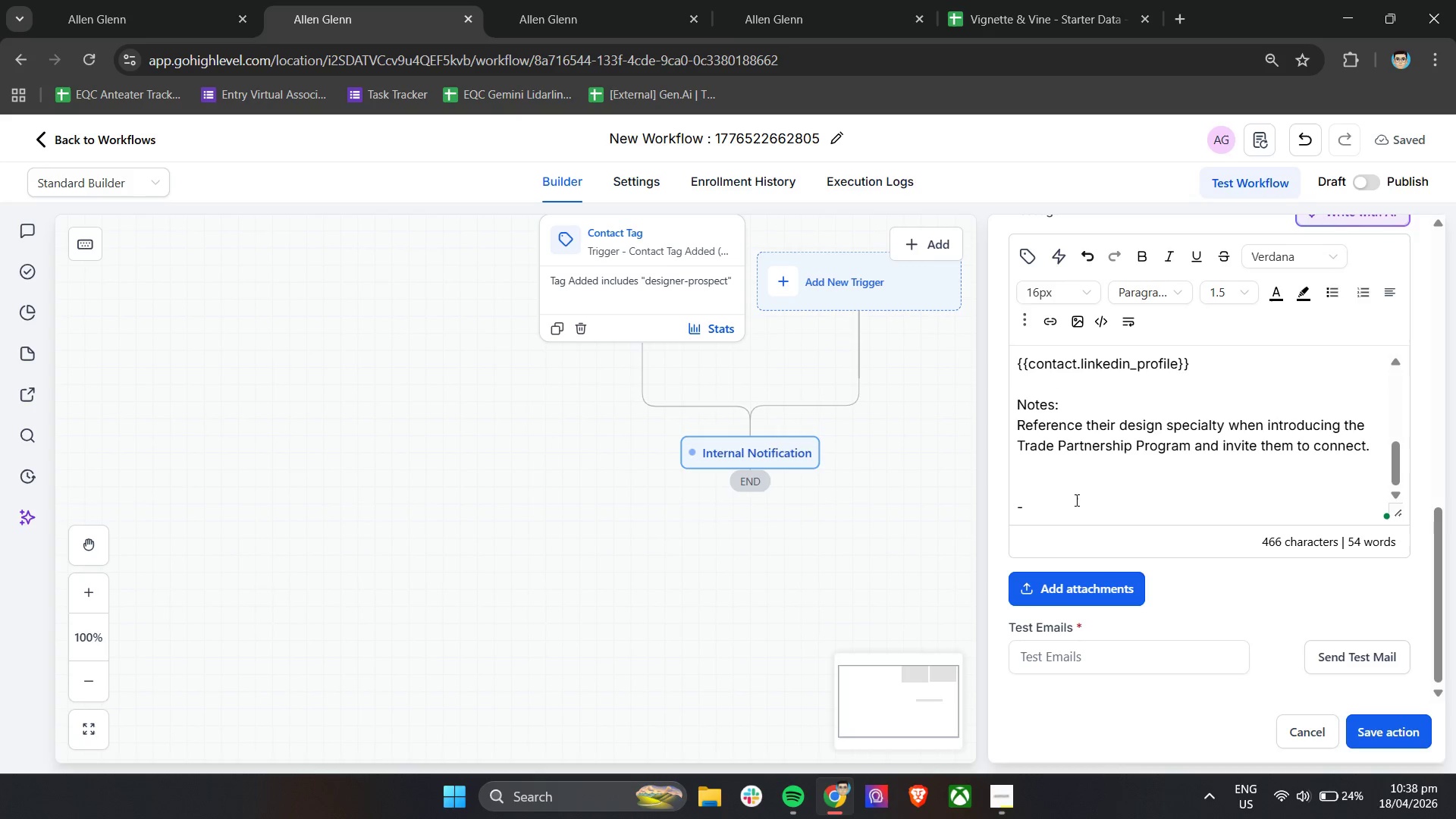 
key(Backspace)
 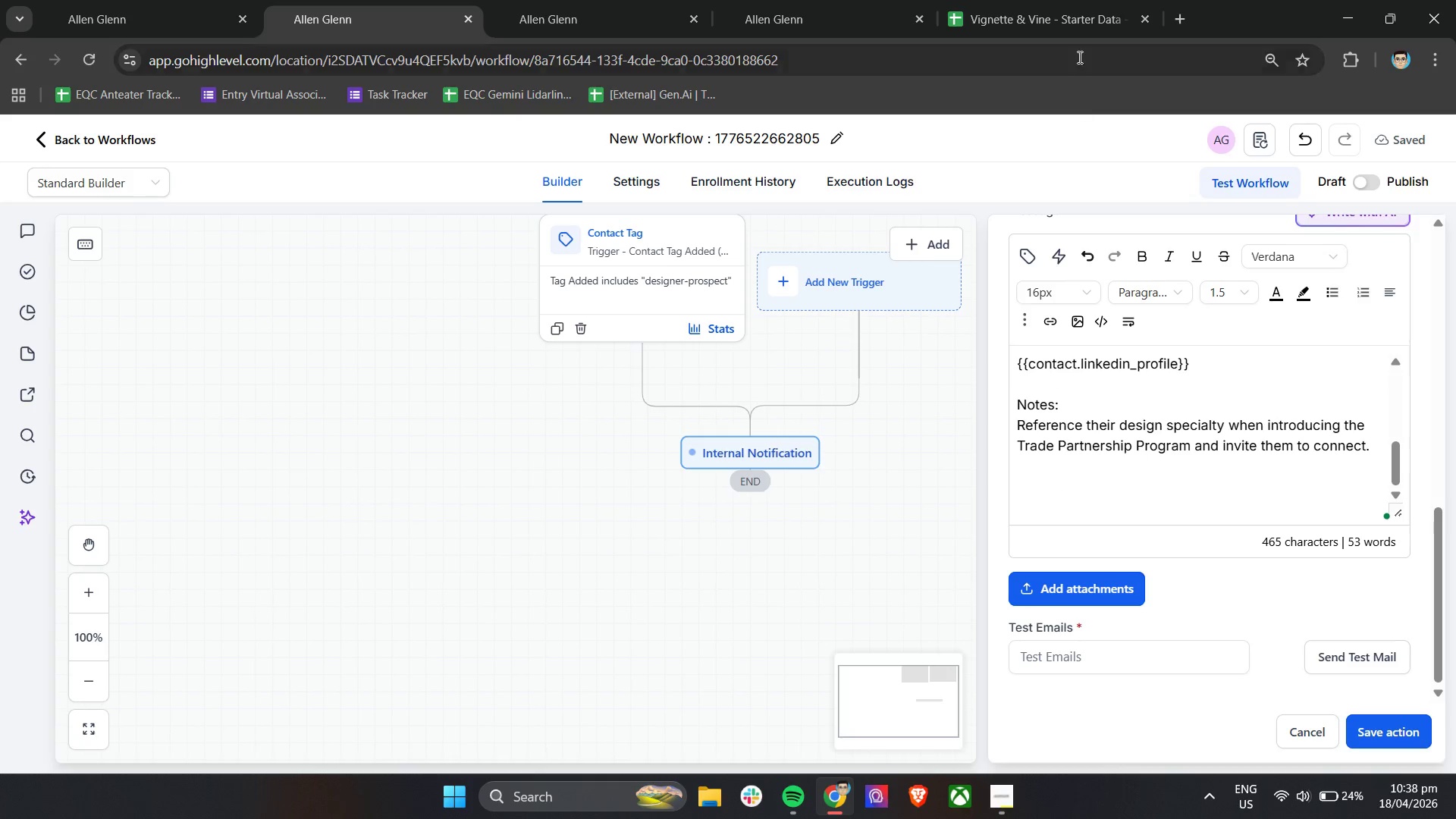 
left_click([1178, 19])
 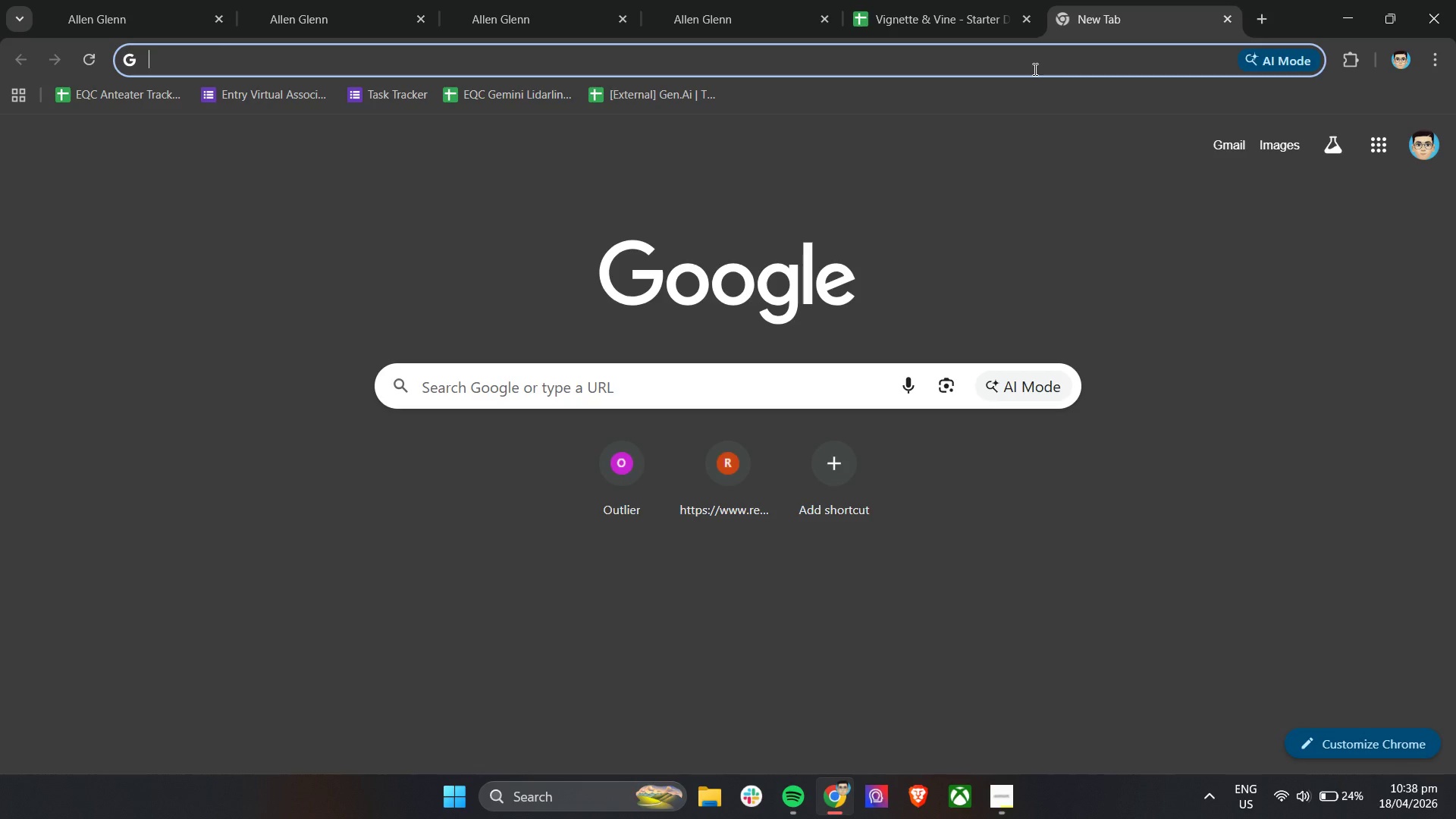 
type(hypr)
key(Backspace)
type(en)
 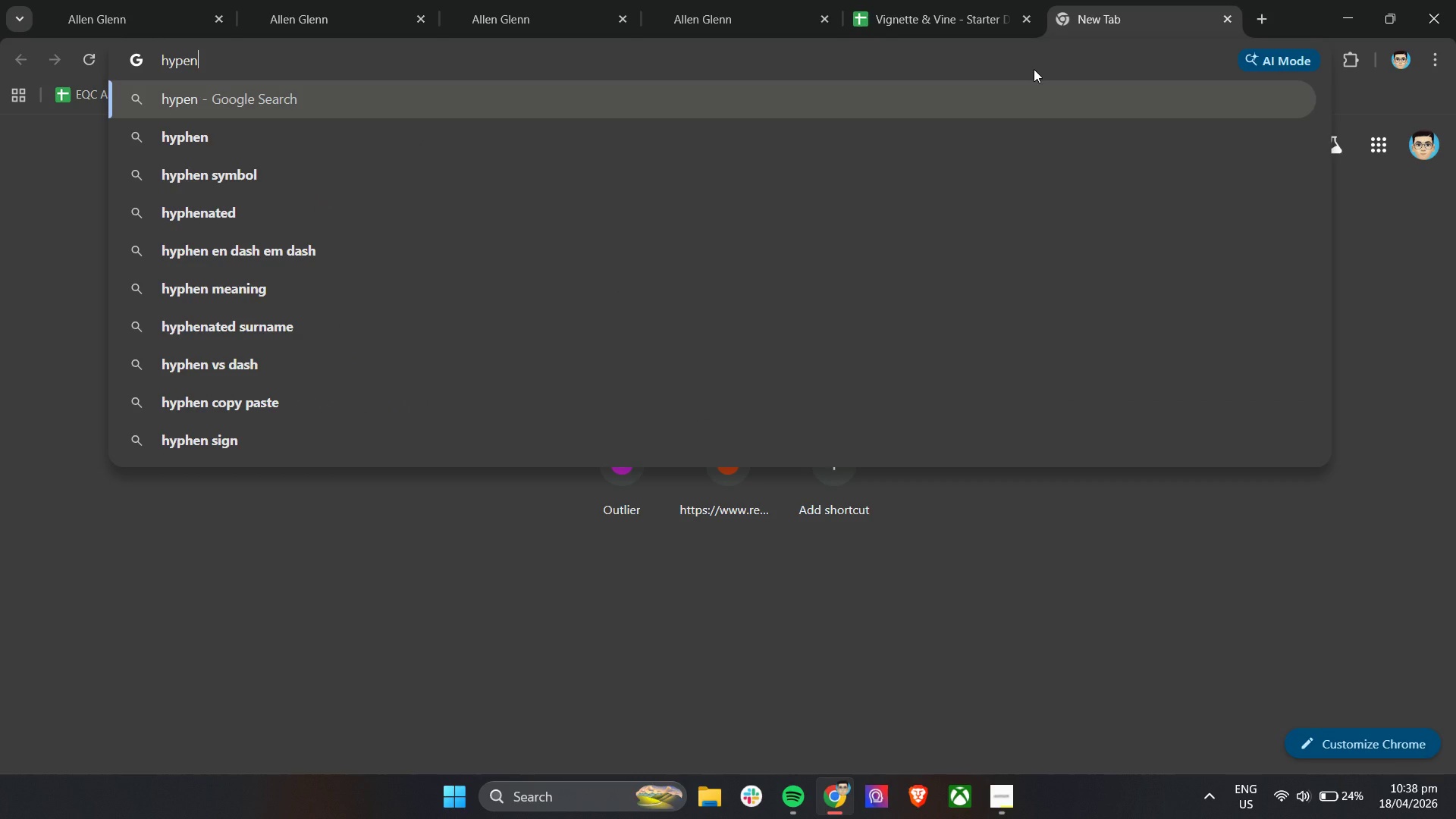 
key(ArrowDown)
 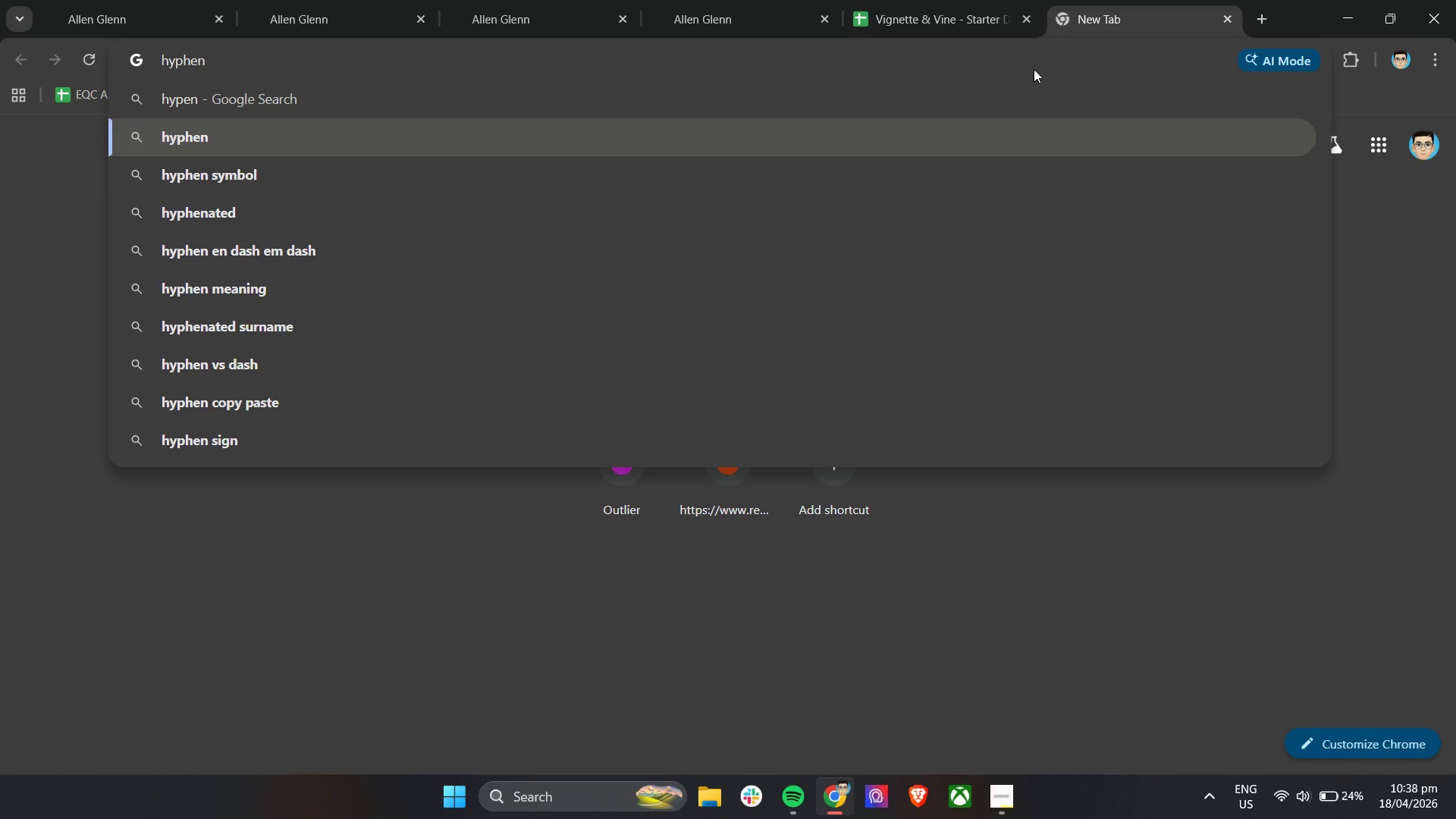 
key(ArrowDown)
 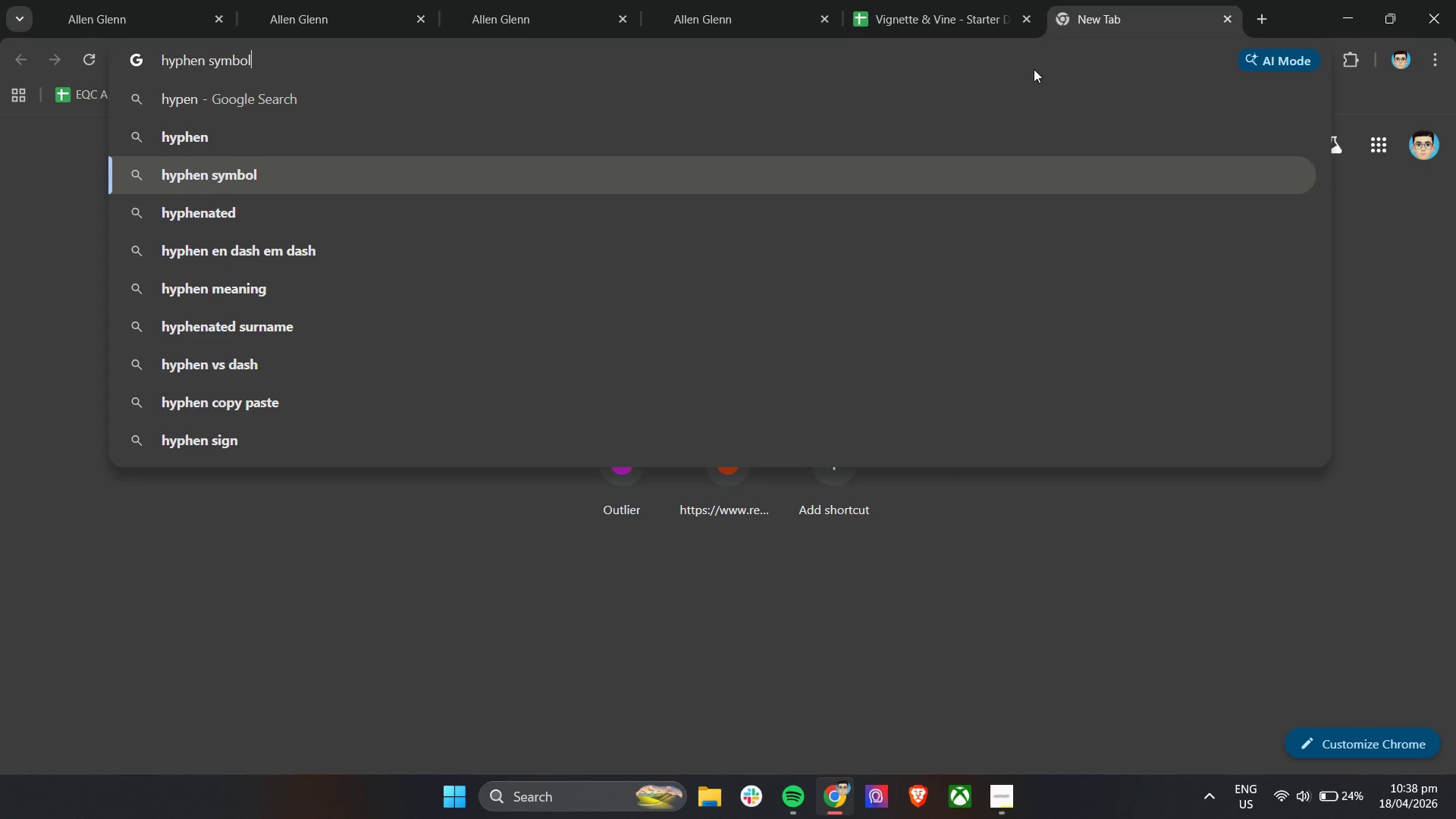 
key(Enter)
 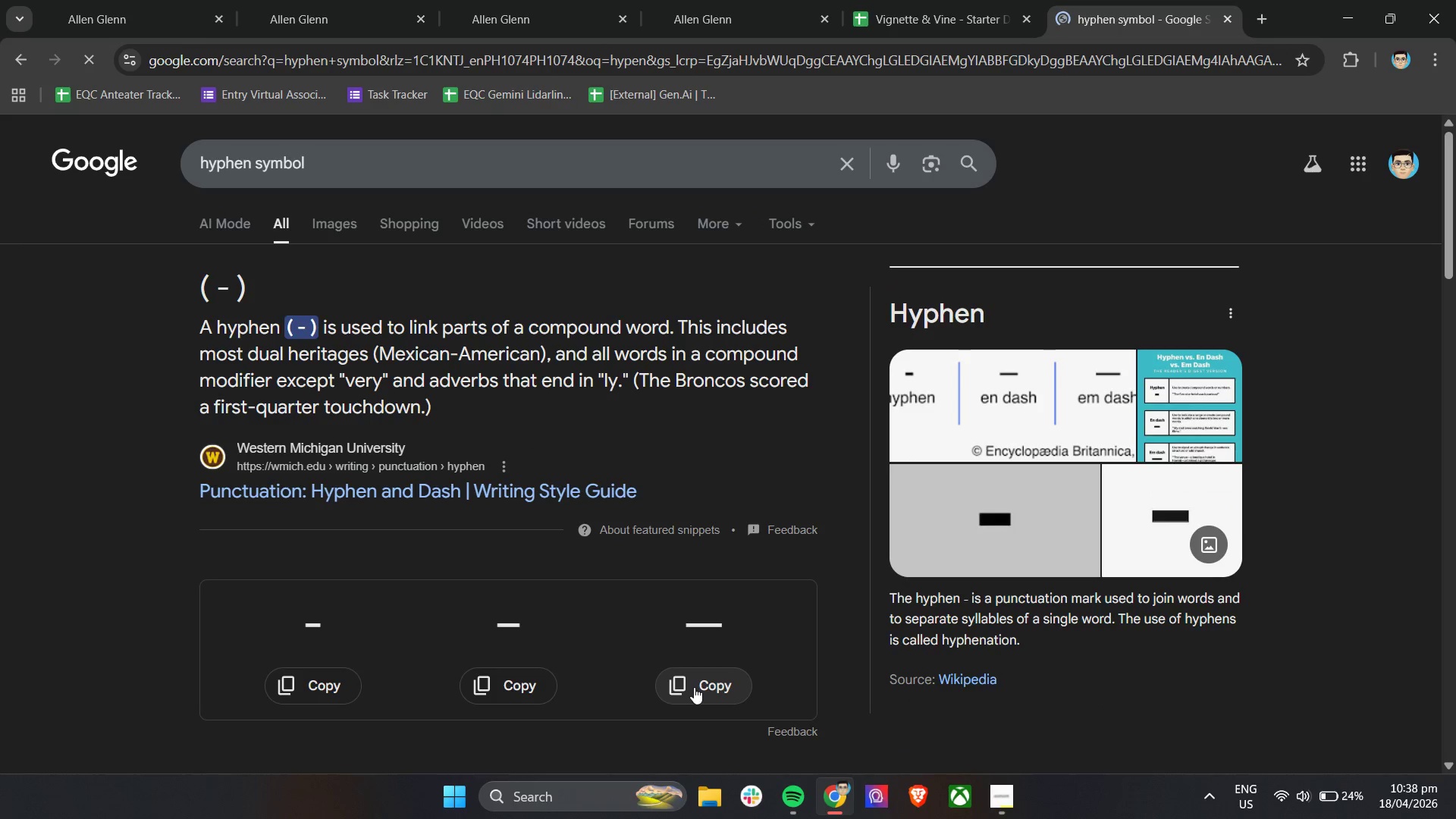 
left_click([682, 698])
 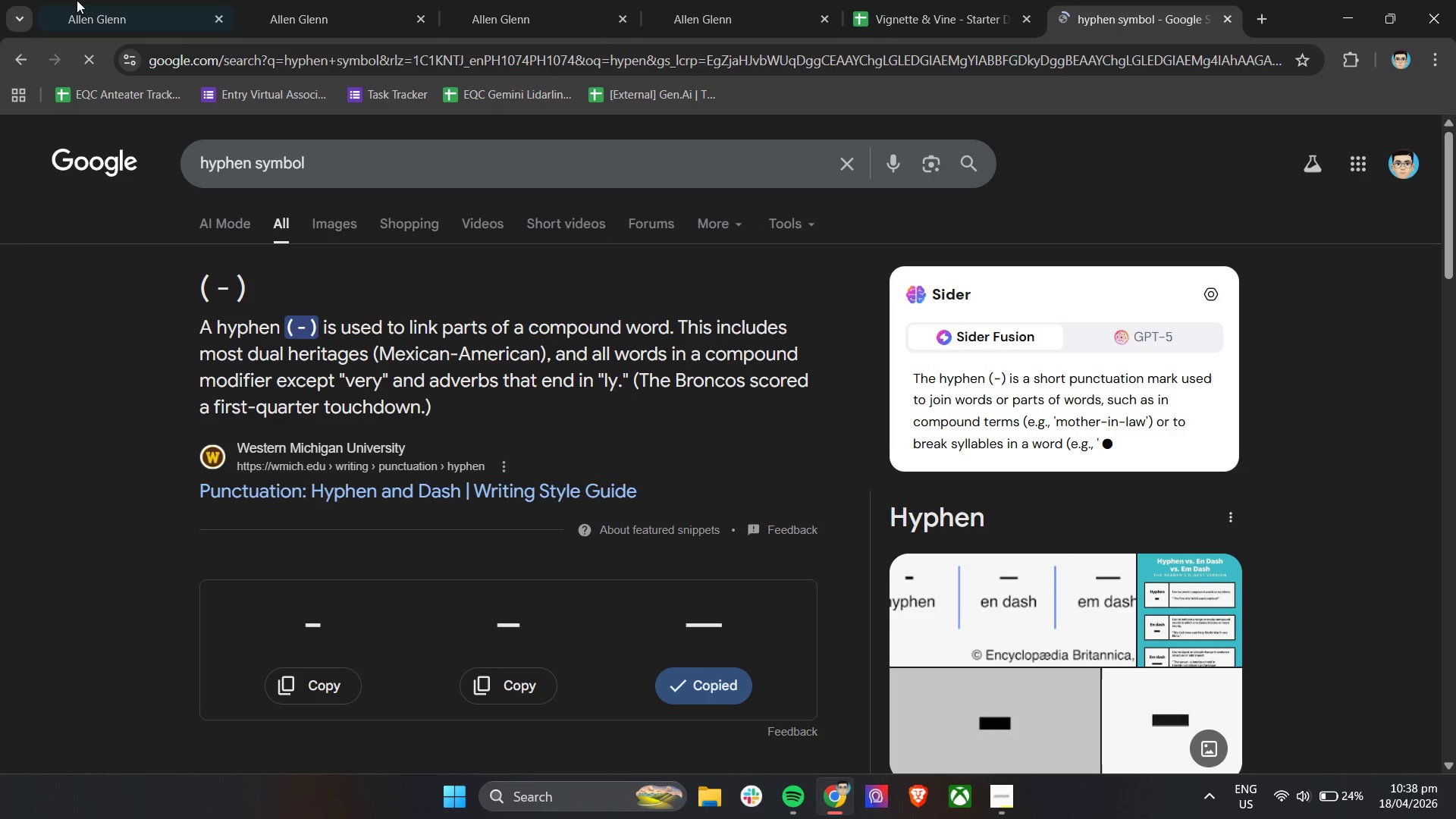 
left_click([68, 0])
 